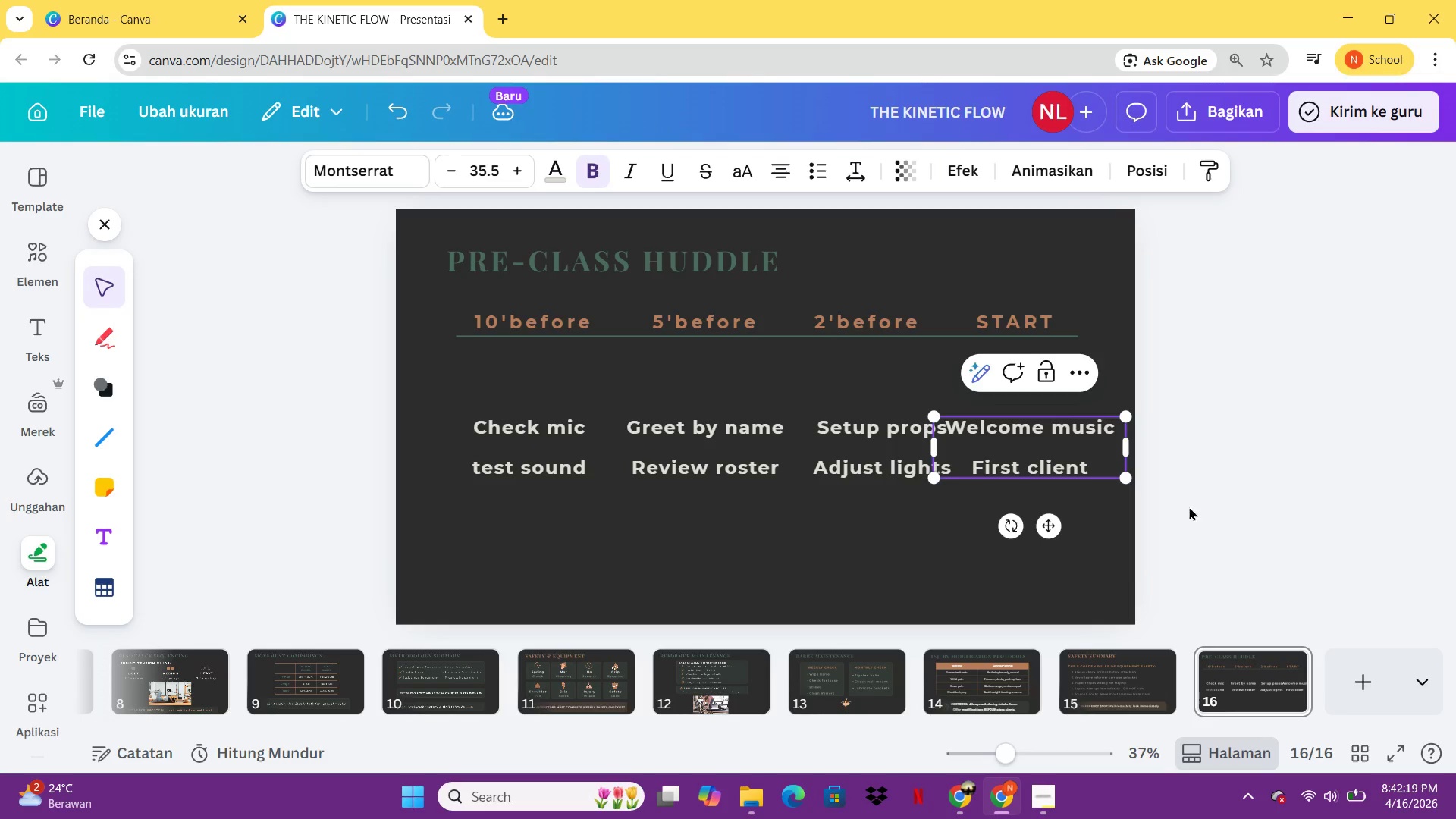 
left_click([1242, 518])
 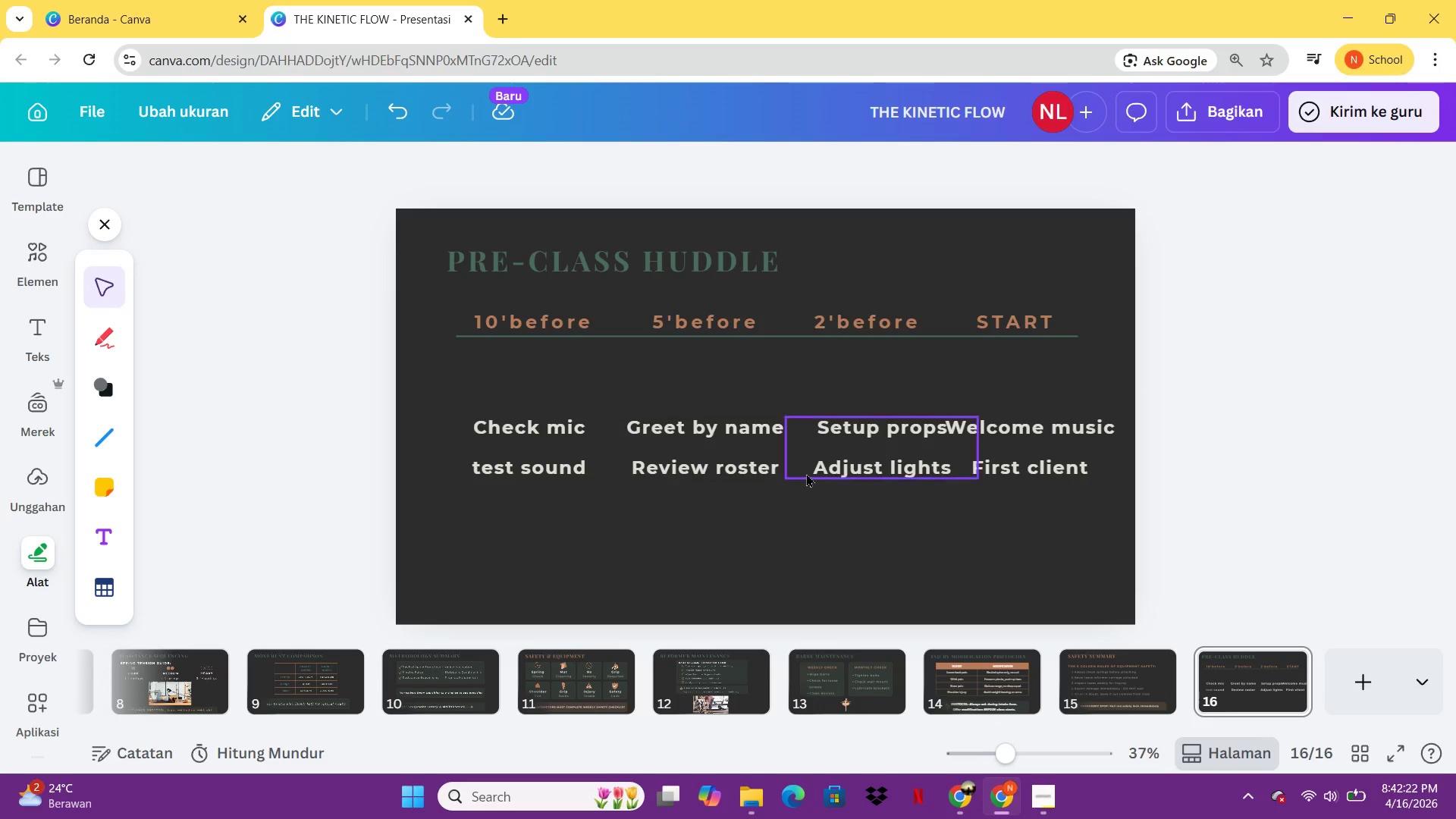 
double_click([555, 460])
 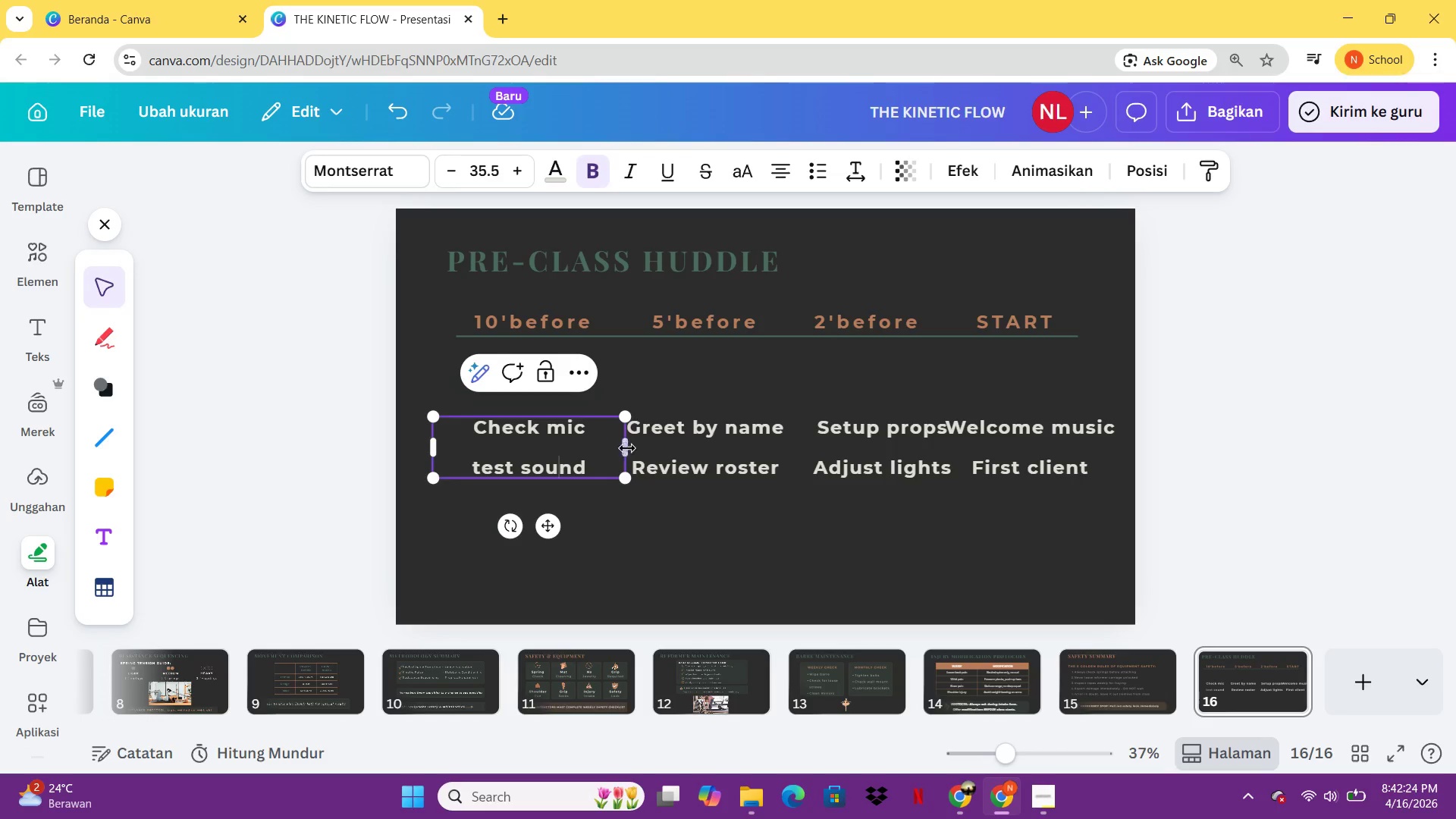 
left_click_drag(start_coordinate=[632, 450], to_coordinate=[583, 441])
 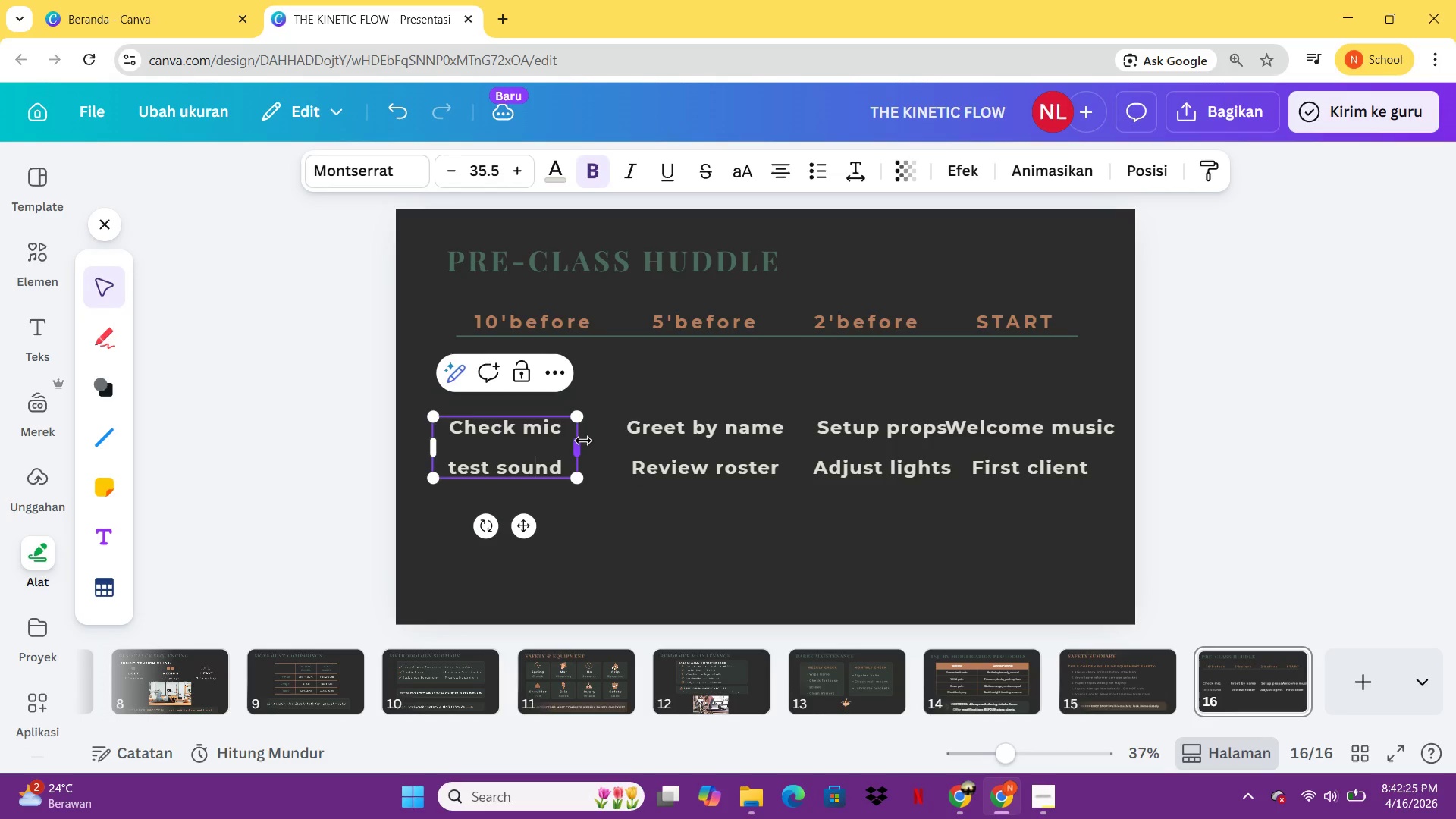 
left_click([583, 441])
 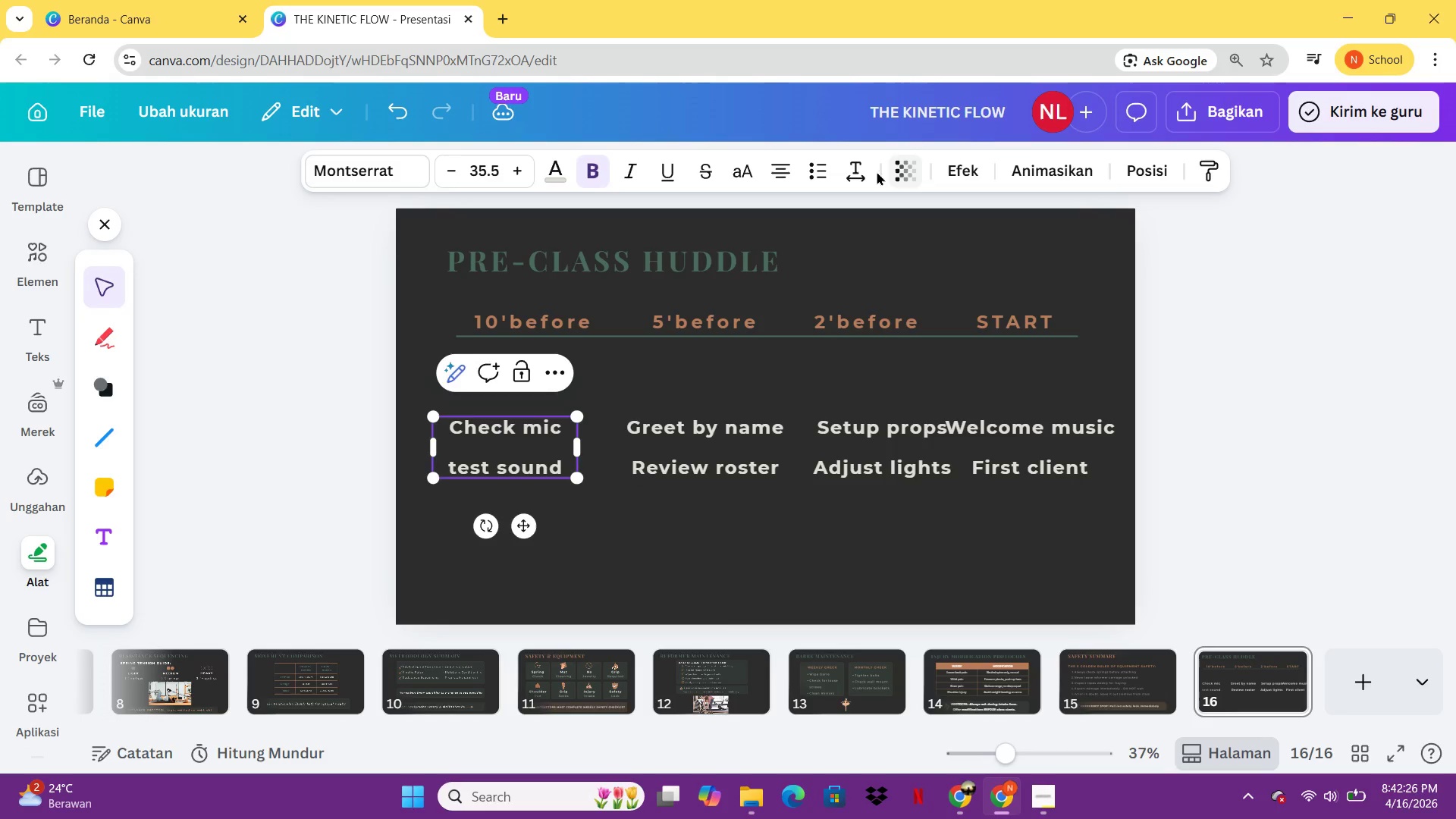 
left_click([872, 172])
 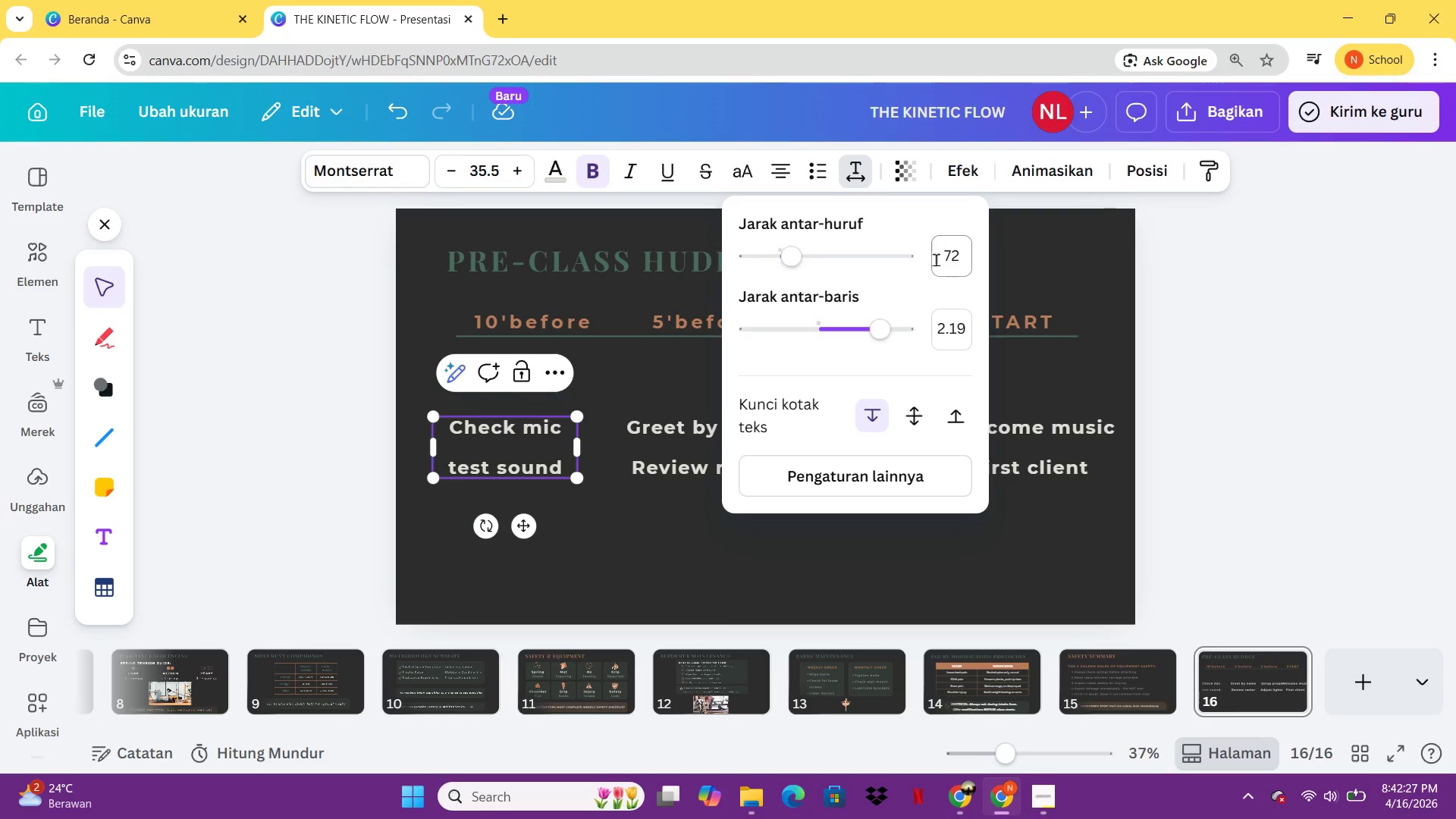 
left_click([958, 263])
 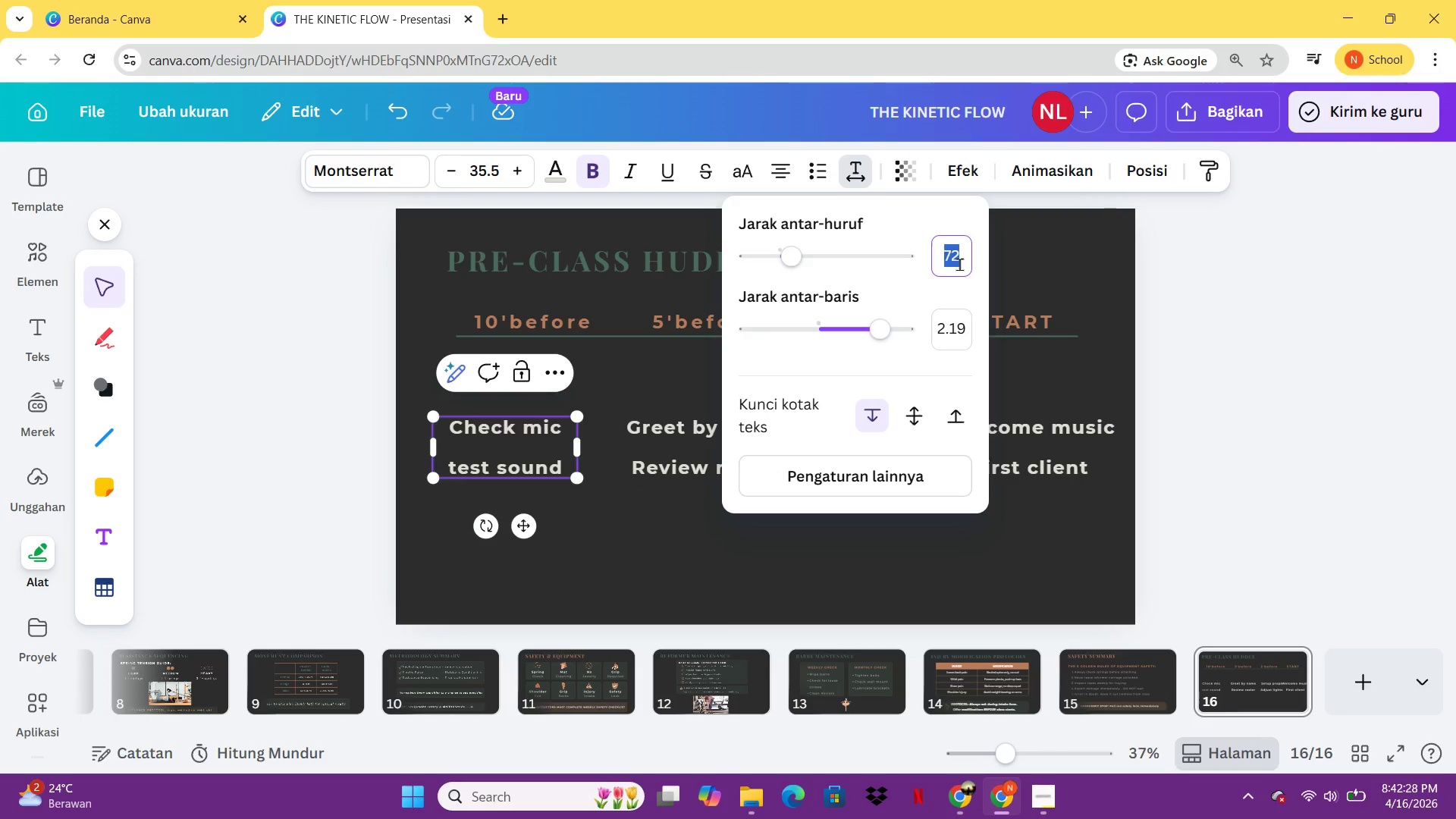 
key(0)
 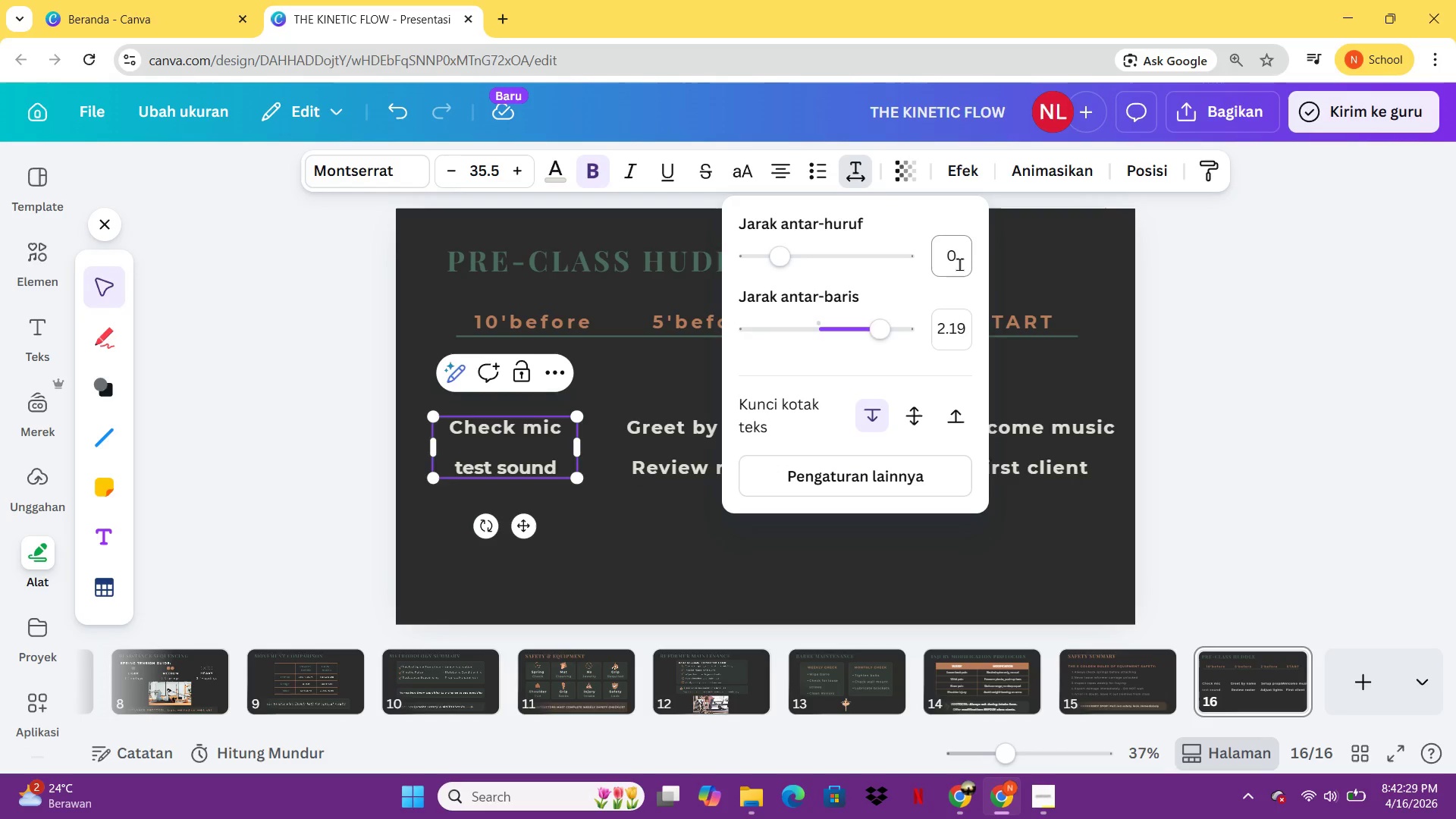 
key(Enter)
 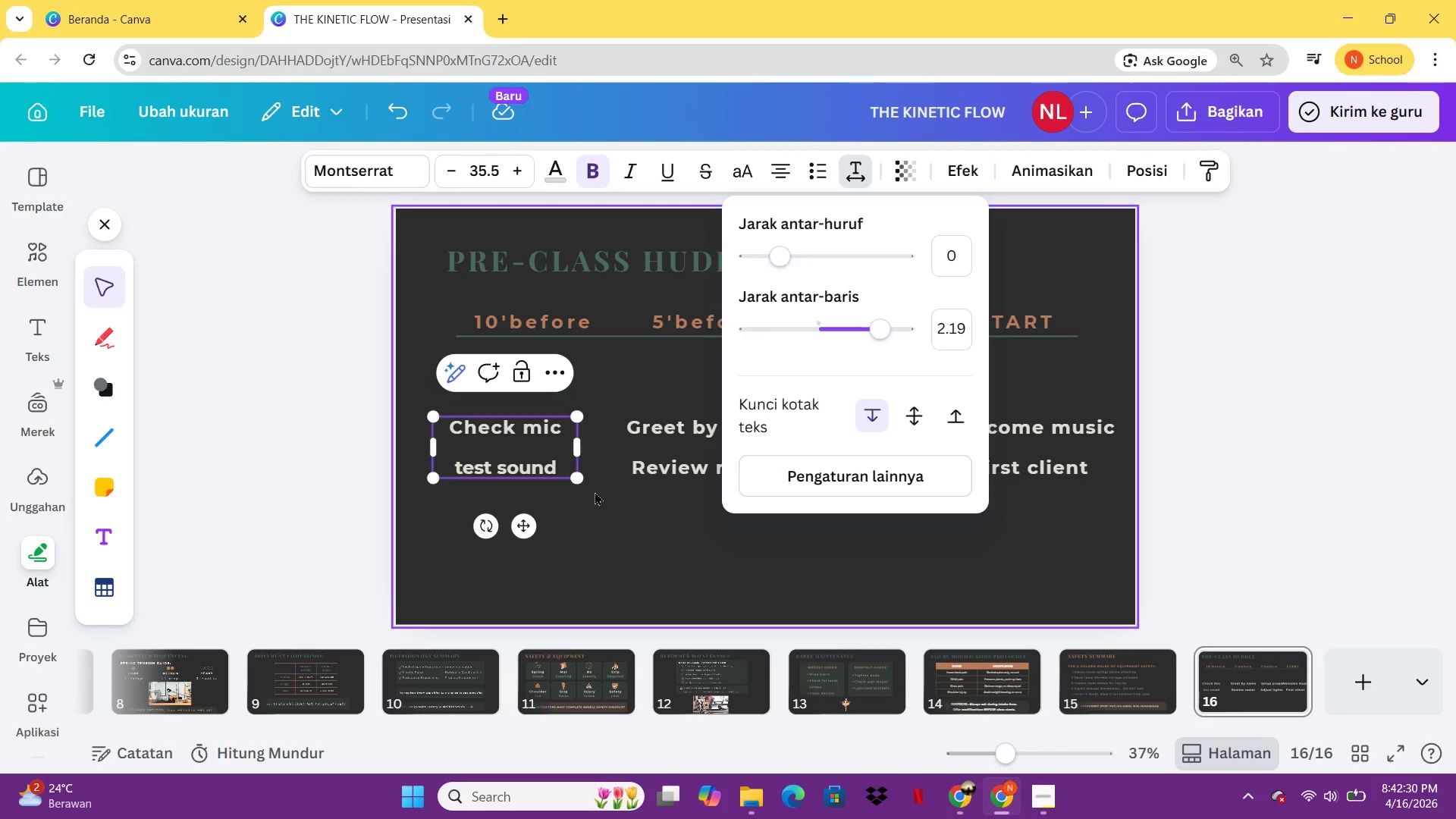 
left_click([543, 471])
 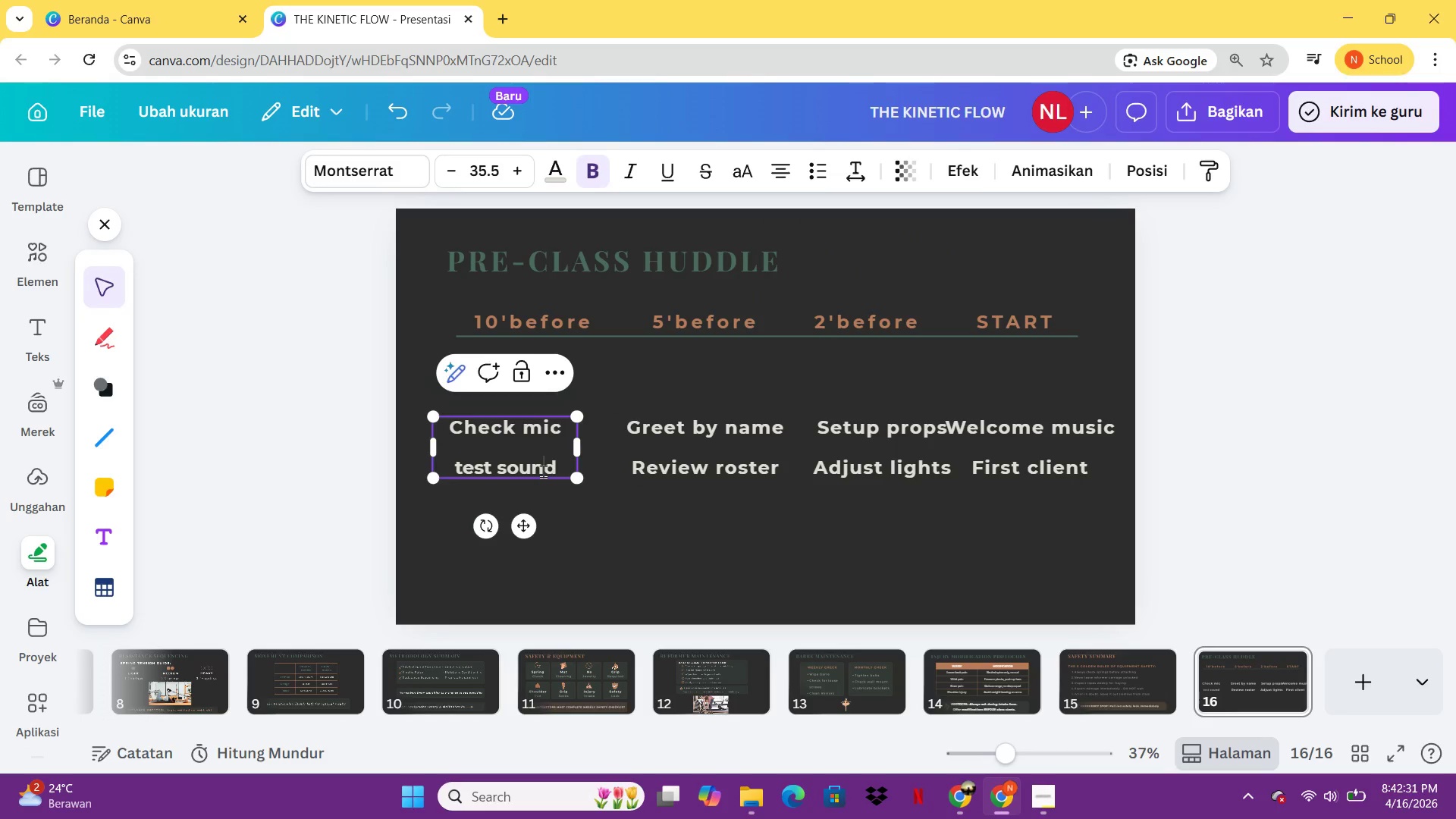 
key(Control+A)
 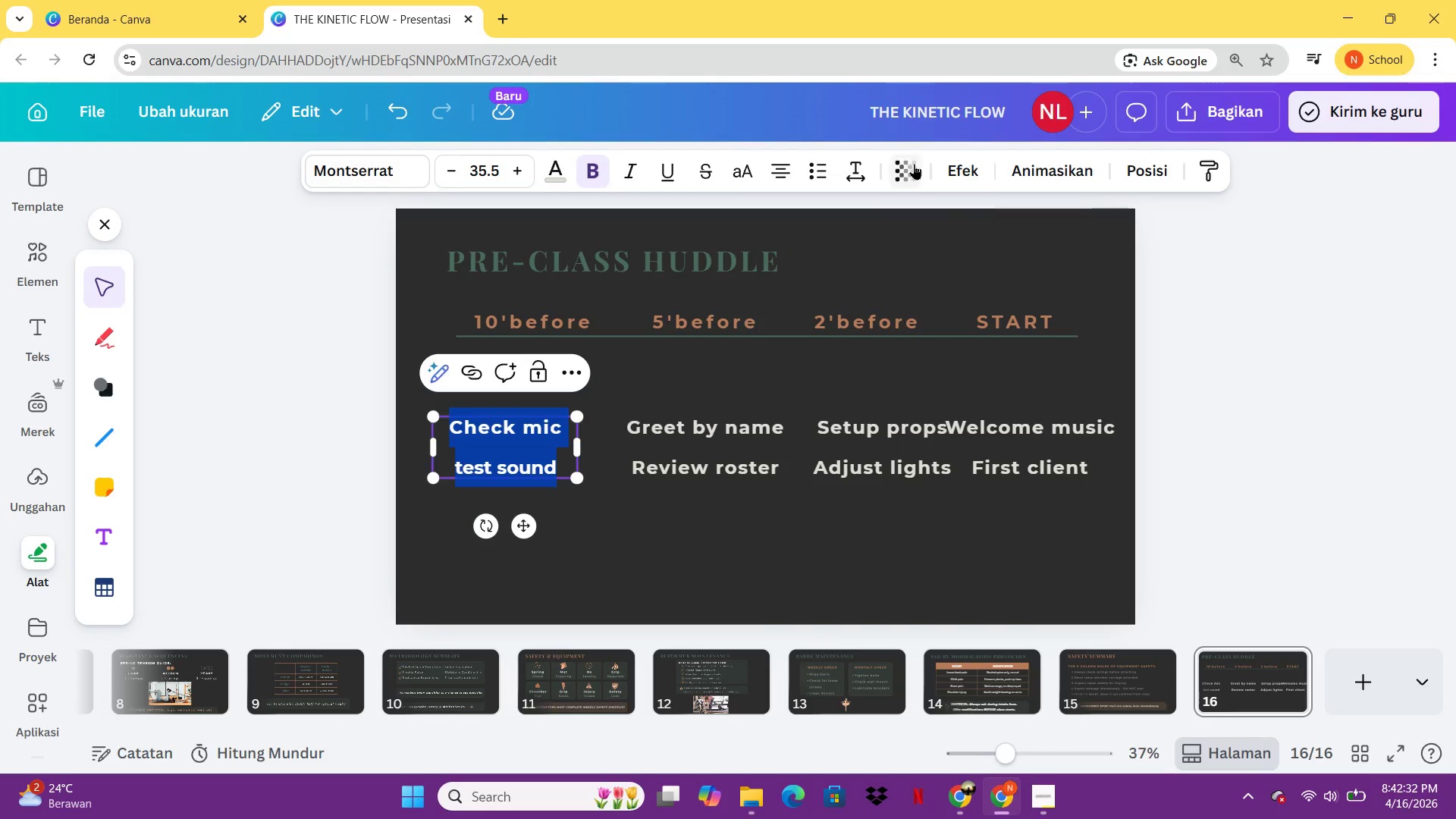 
left_click([851, 156])
 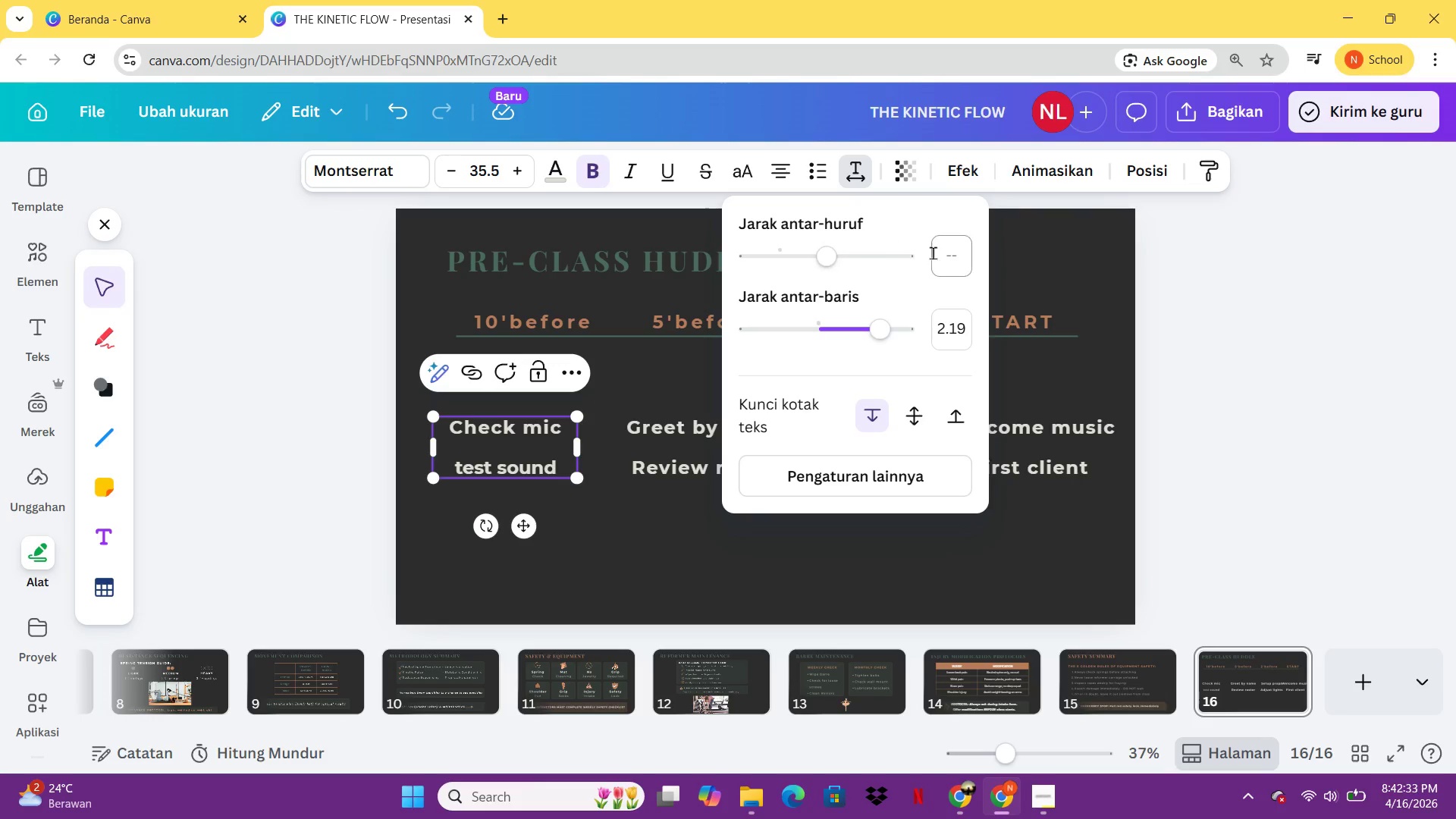 
left_click([939, 253])
 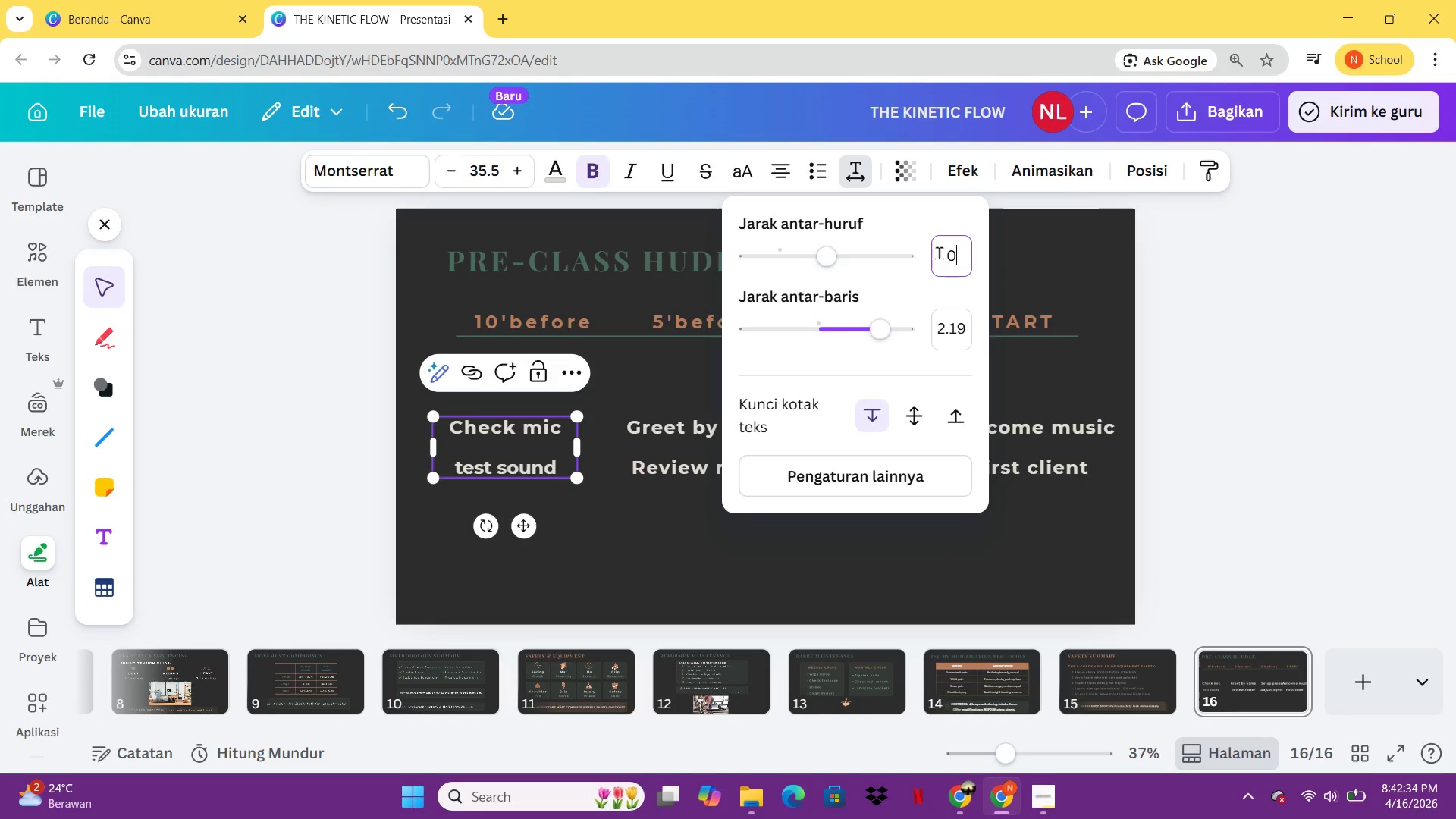 
key(0)
 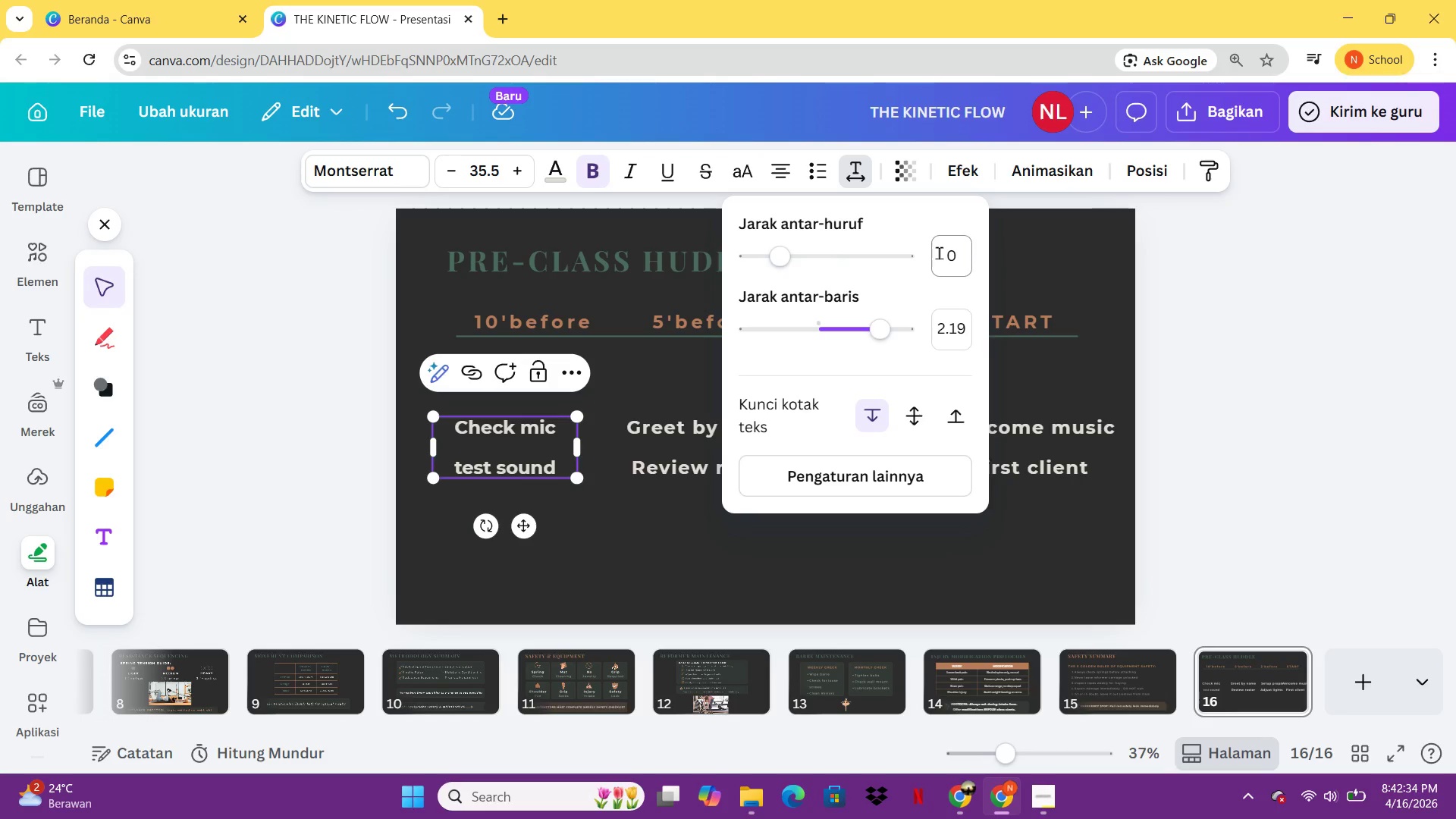 
key(Enter)
 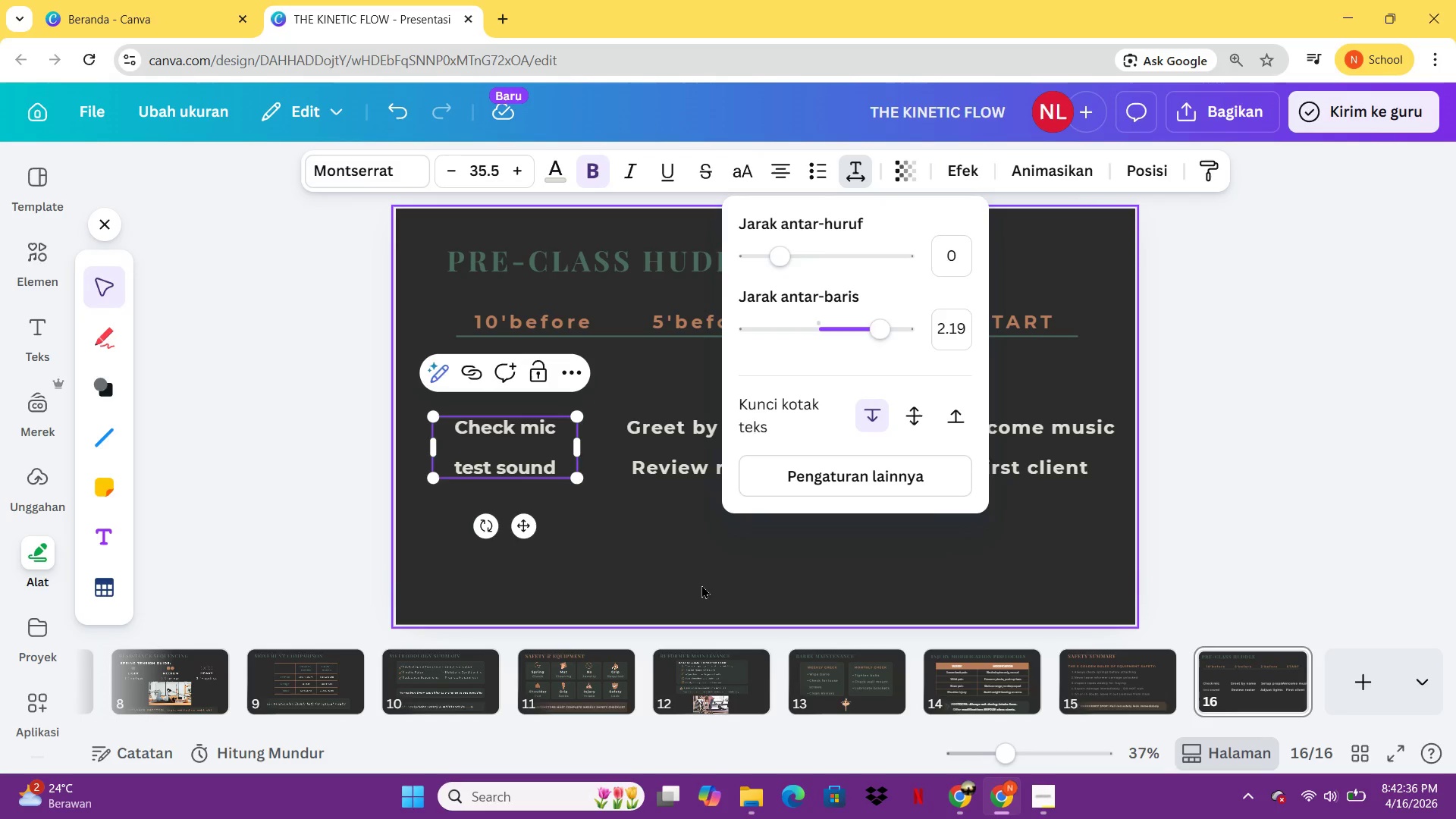 
left_click([701, 583])
 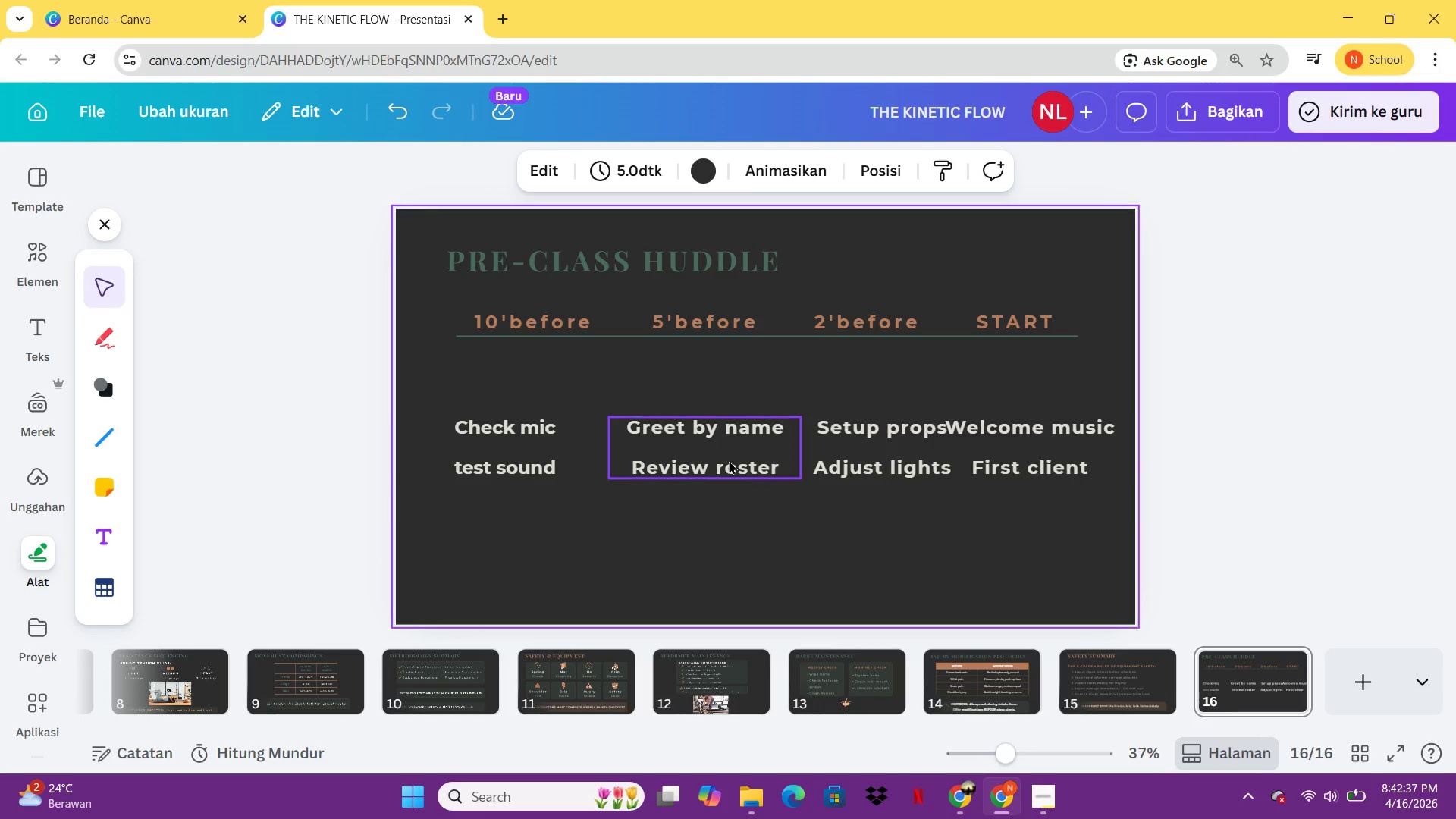 
left_click([729, 458])
 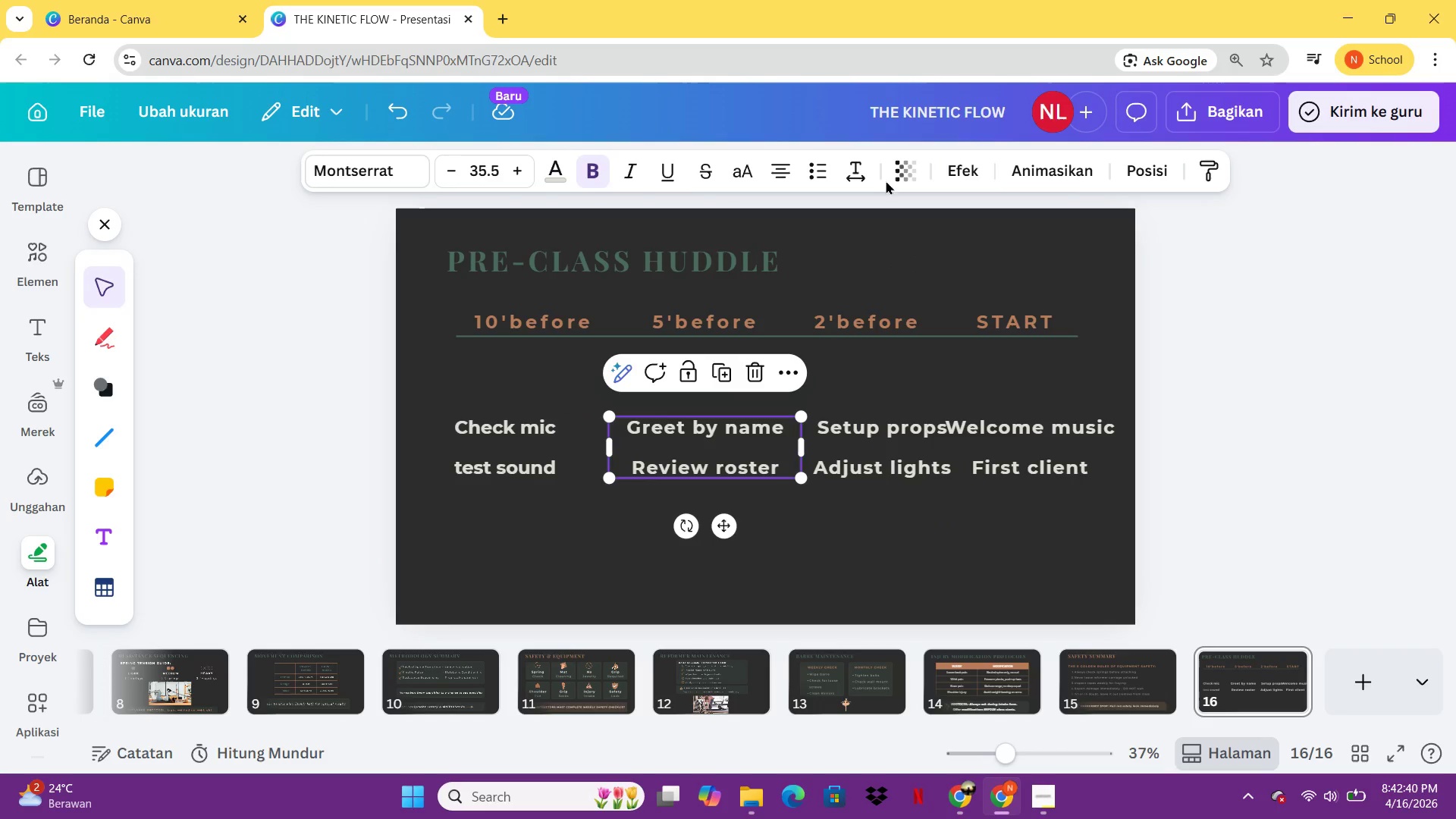 
left_click([854, 177])
 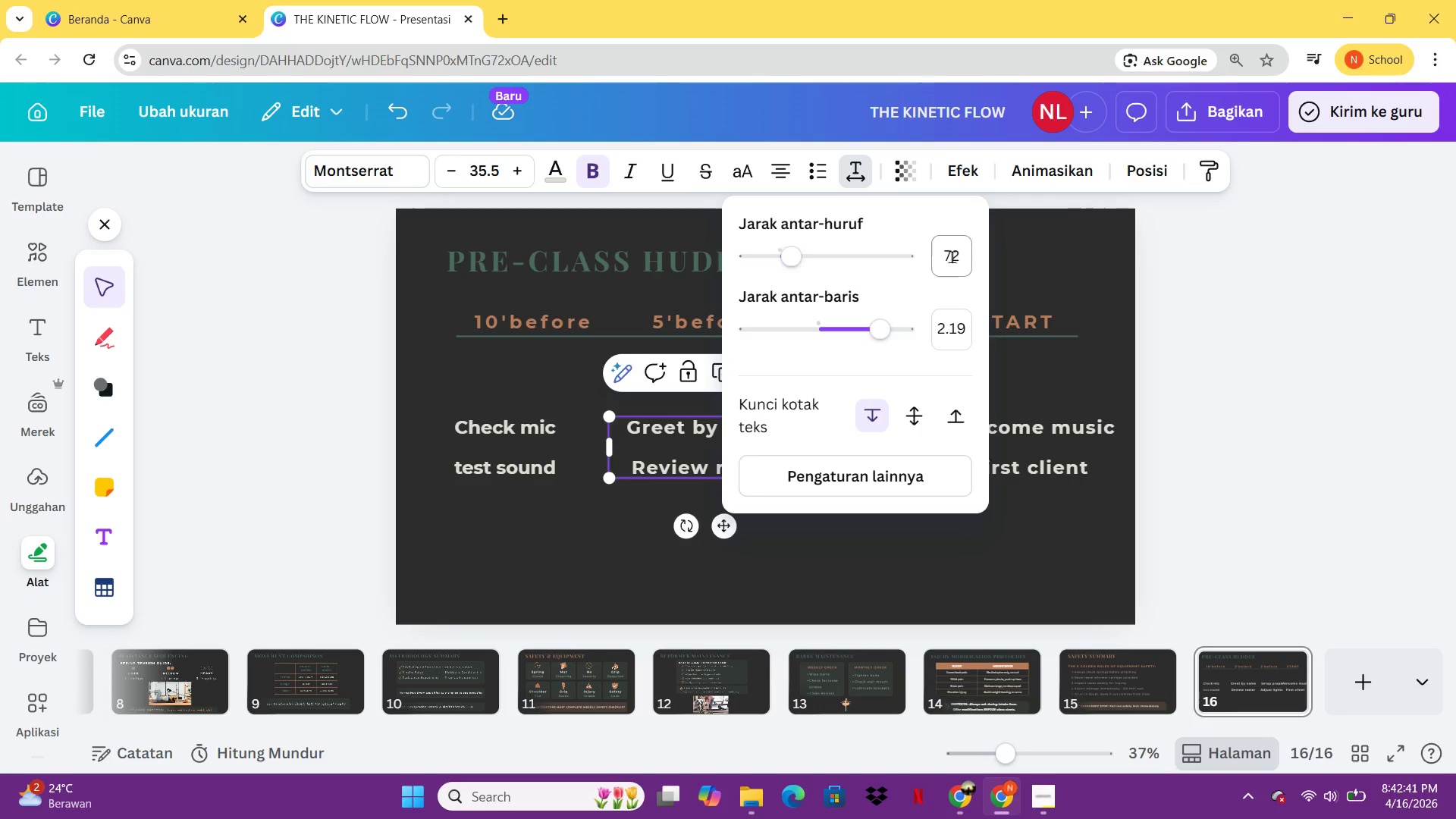 
left_click([956, 254])
 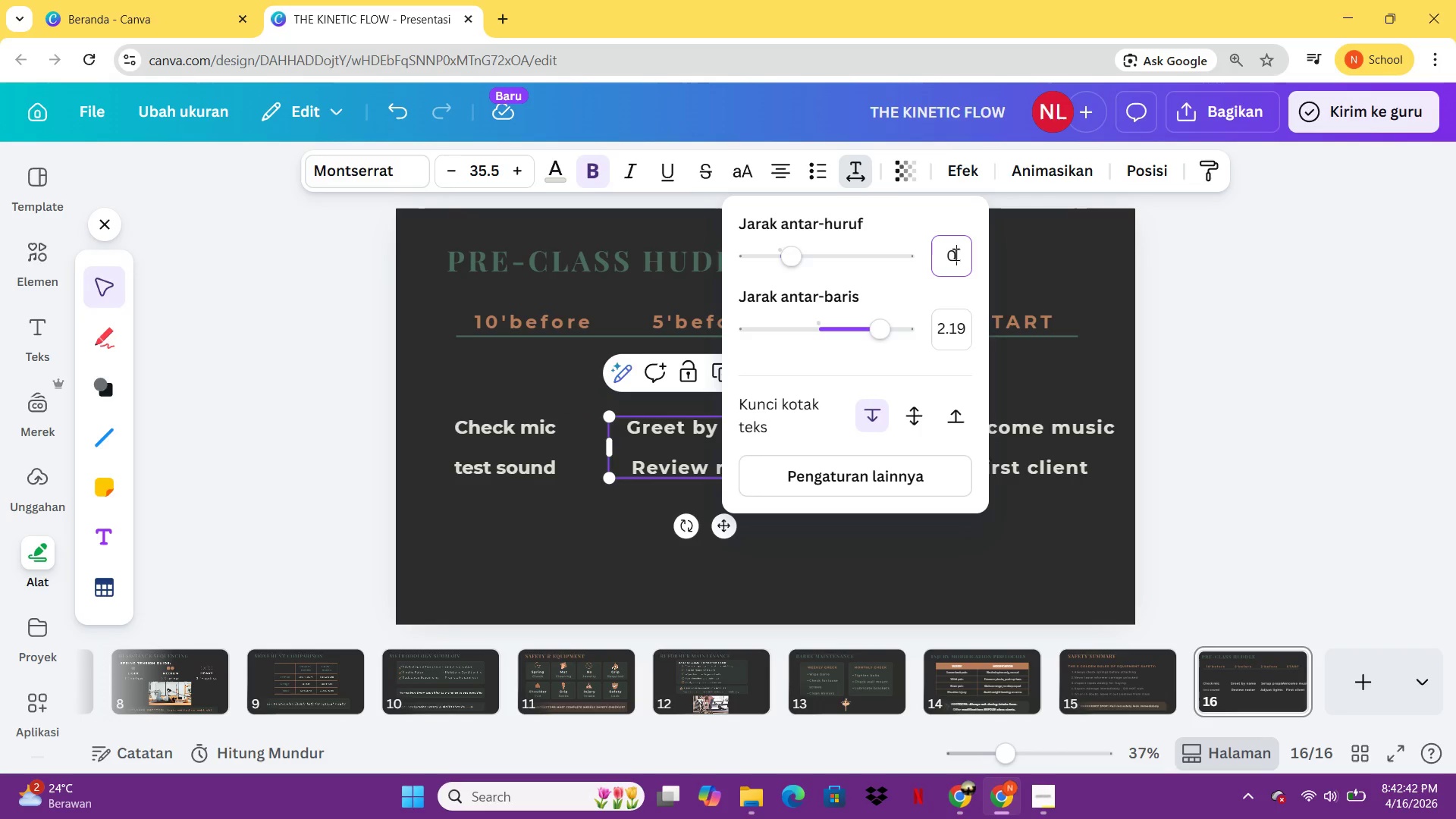 
key(0)
 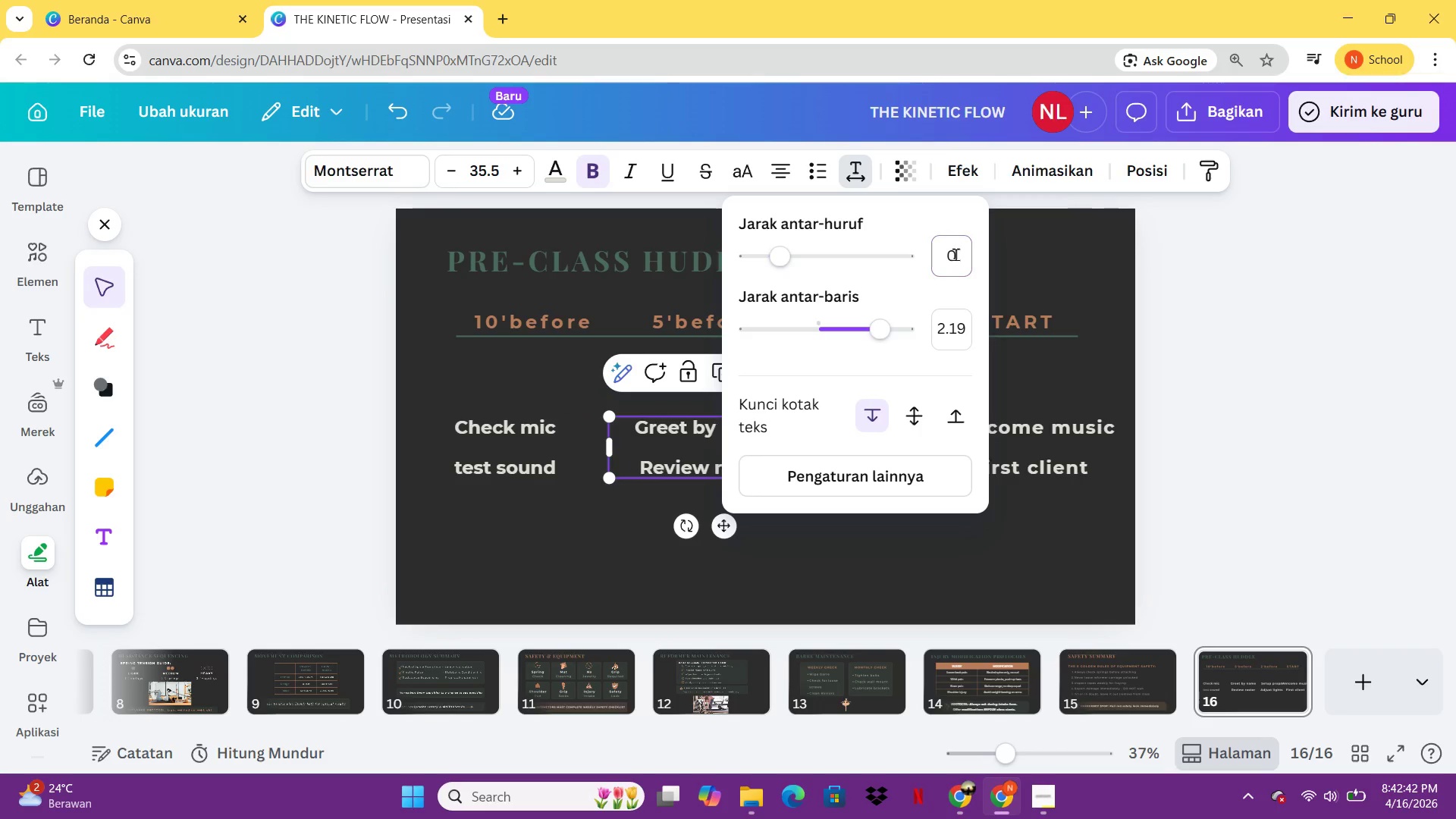 
key(Enter)
 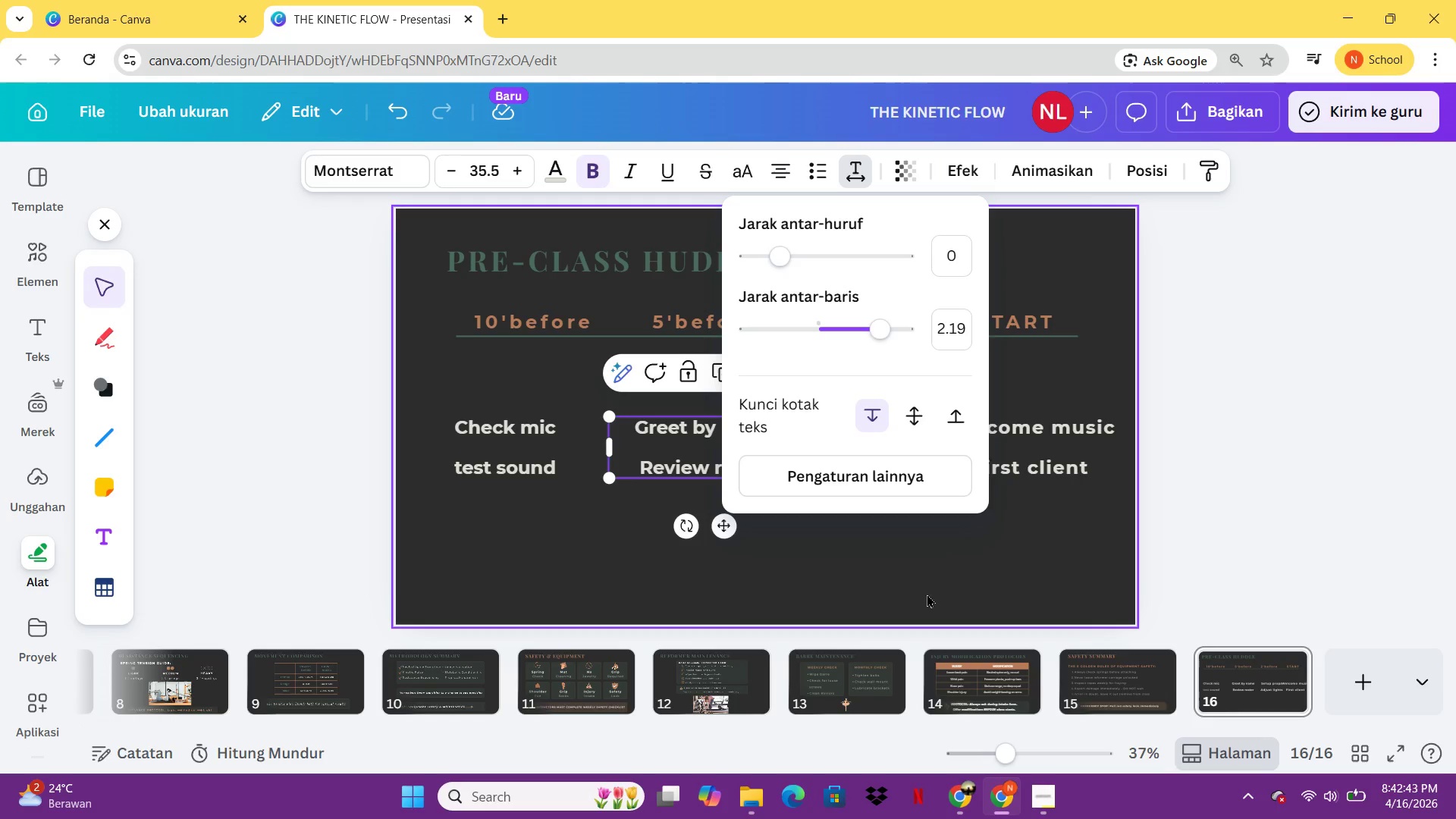 
left_click([928, 591])
 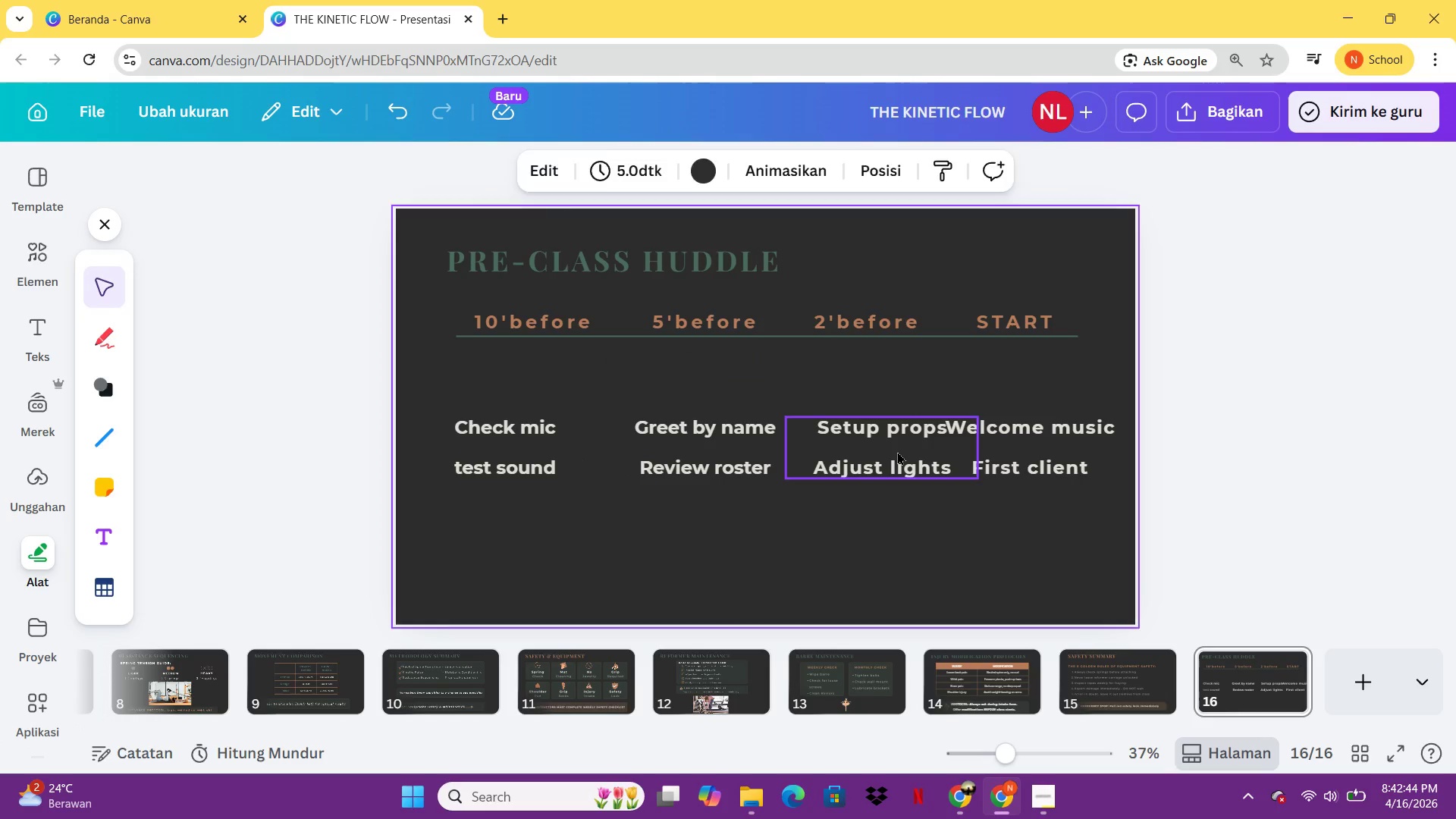 
left_click([897, 451])
 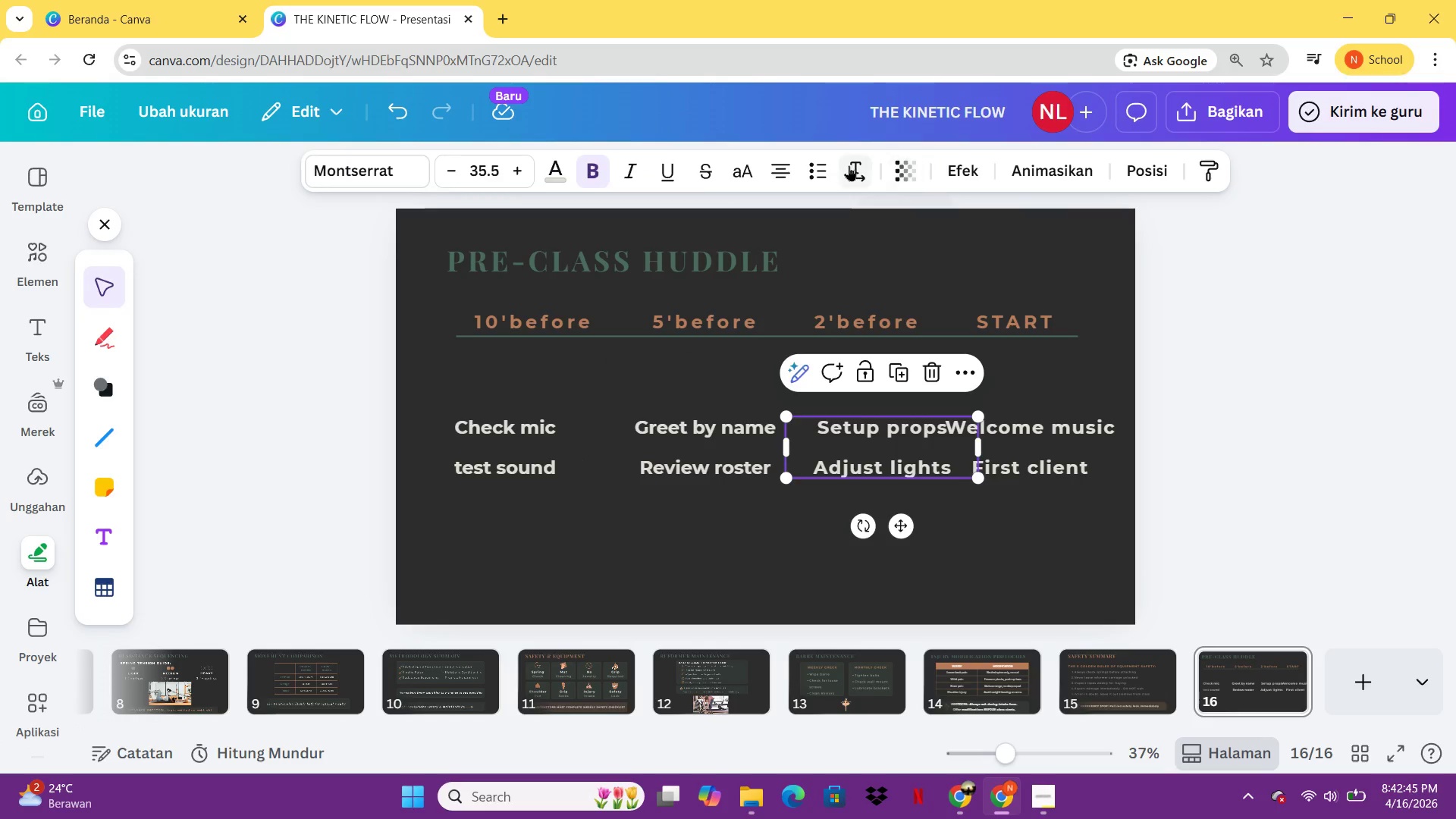 
left_click([849, 165])
 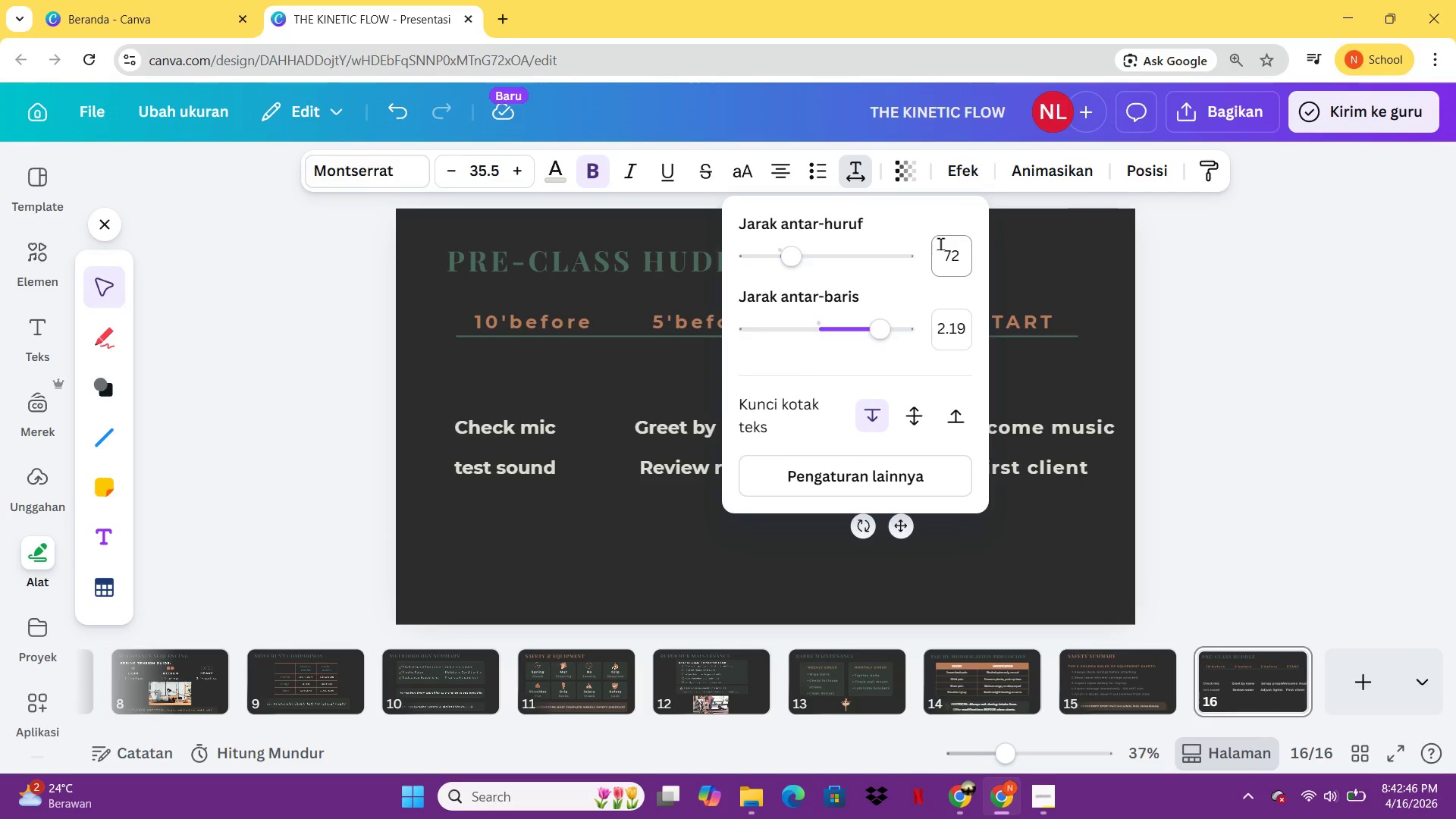 
left_click([942, 243])
 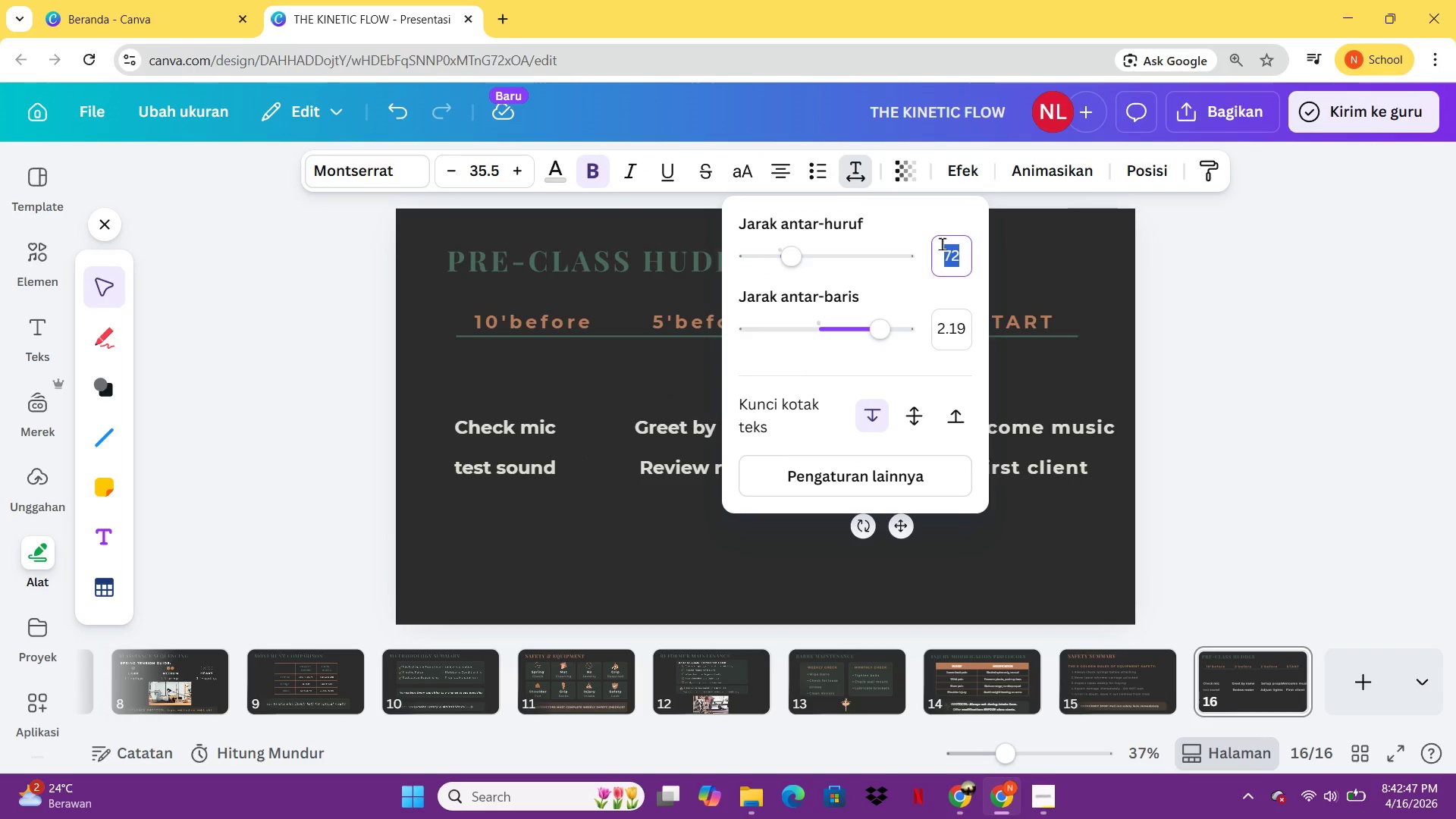 
key(0)
 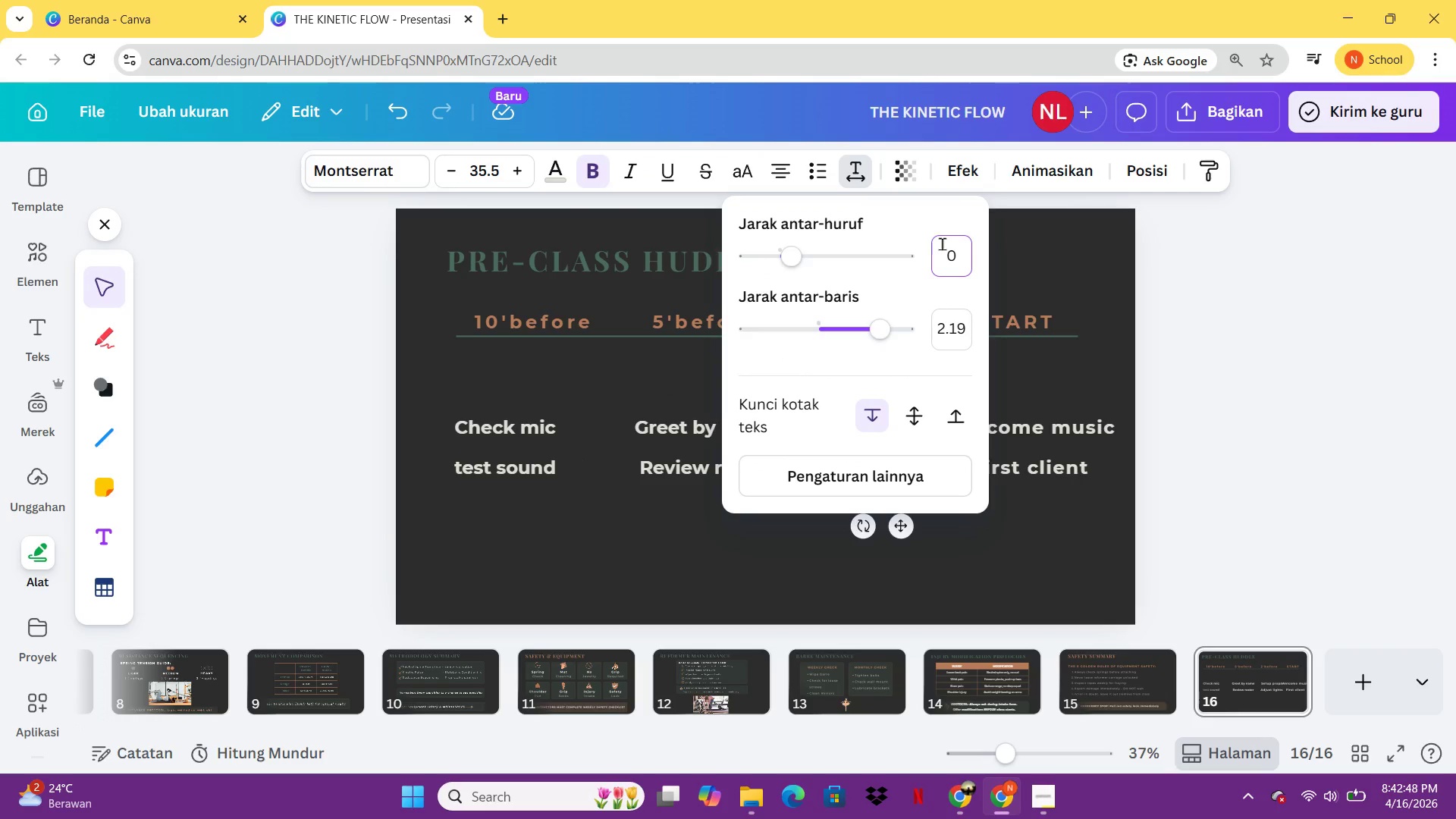 
key(Enter)
 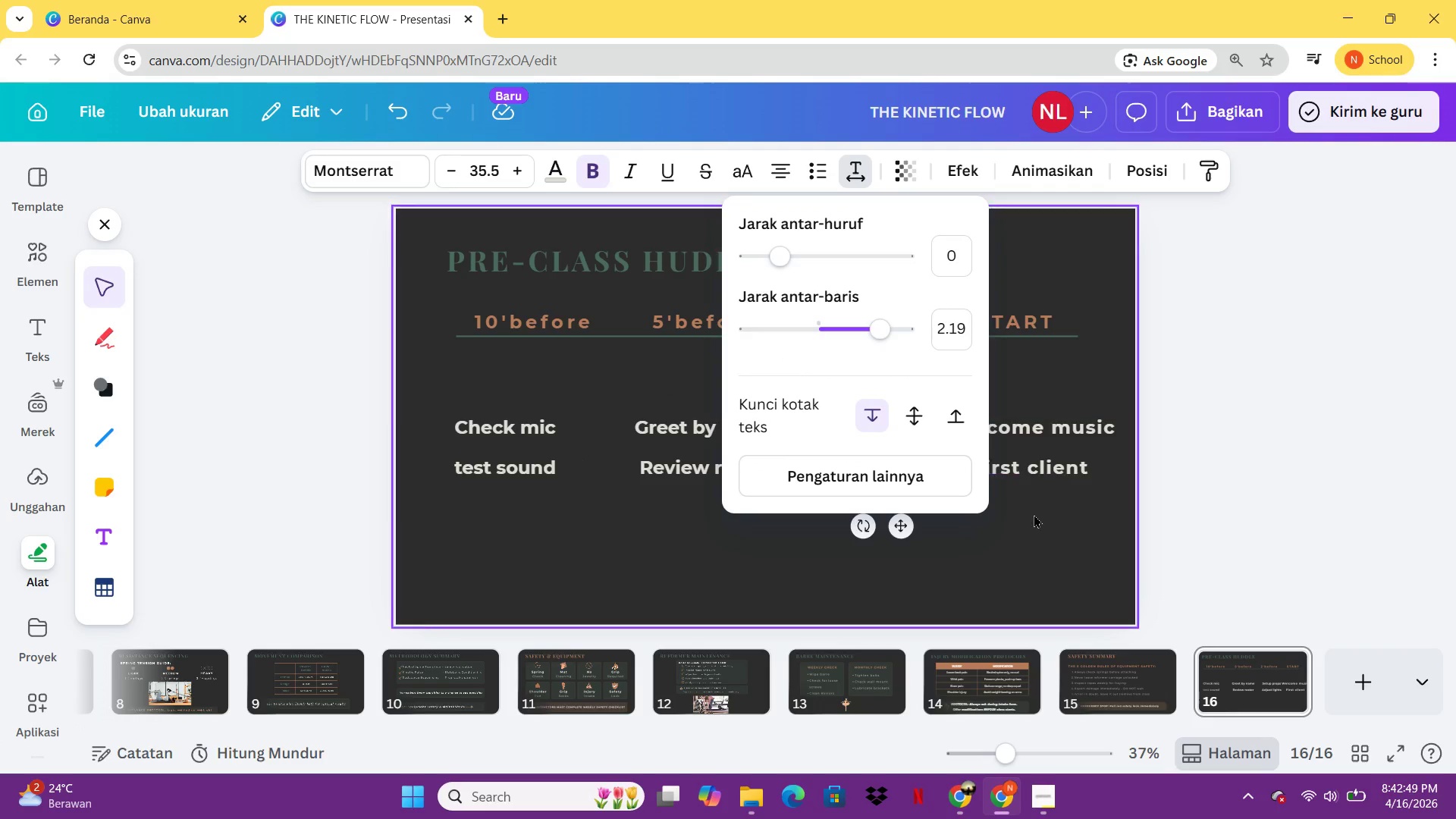 
left_click([1034, 514])
 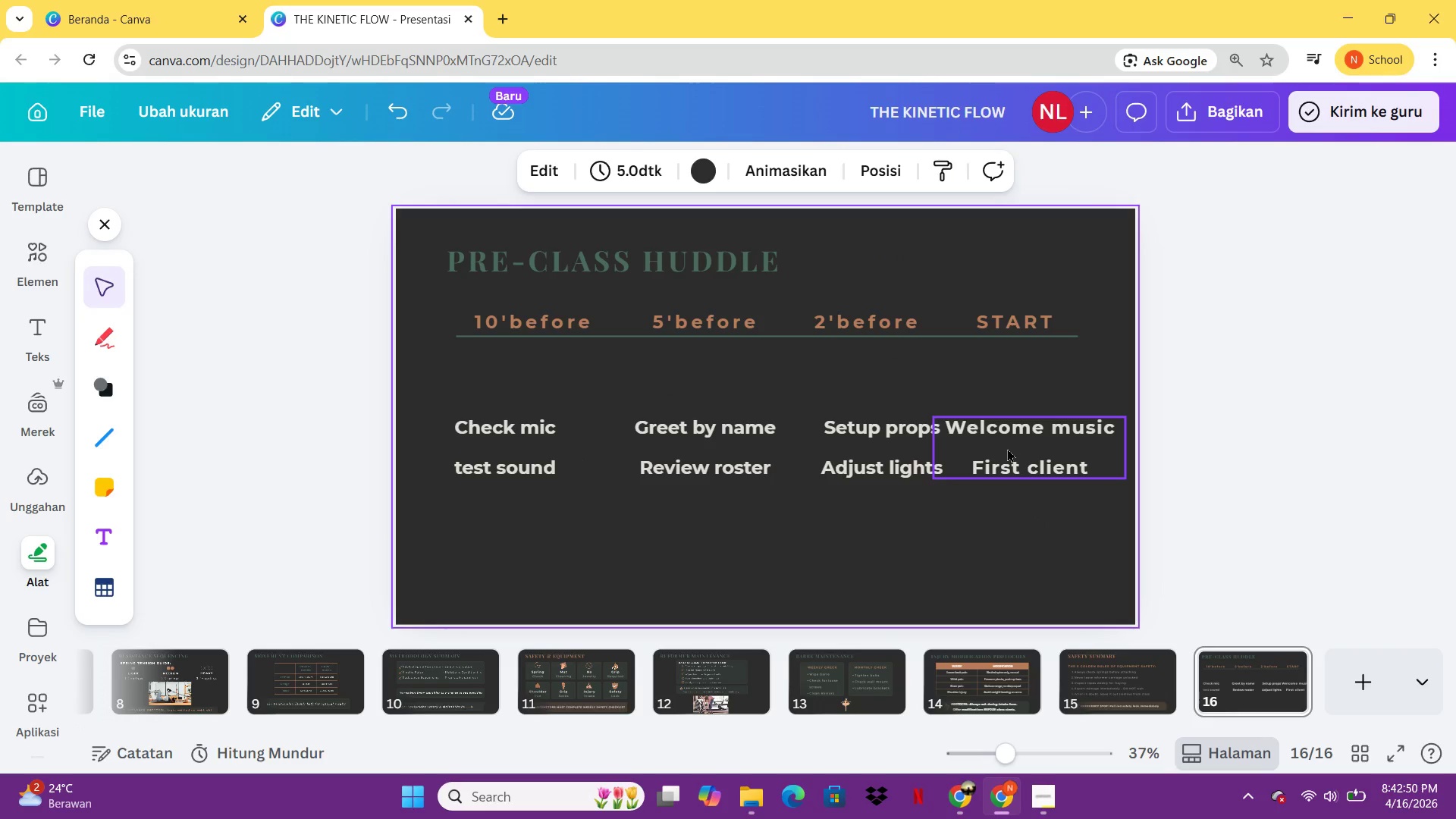 
left_click([1007, 448])
 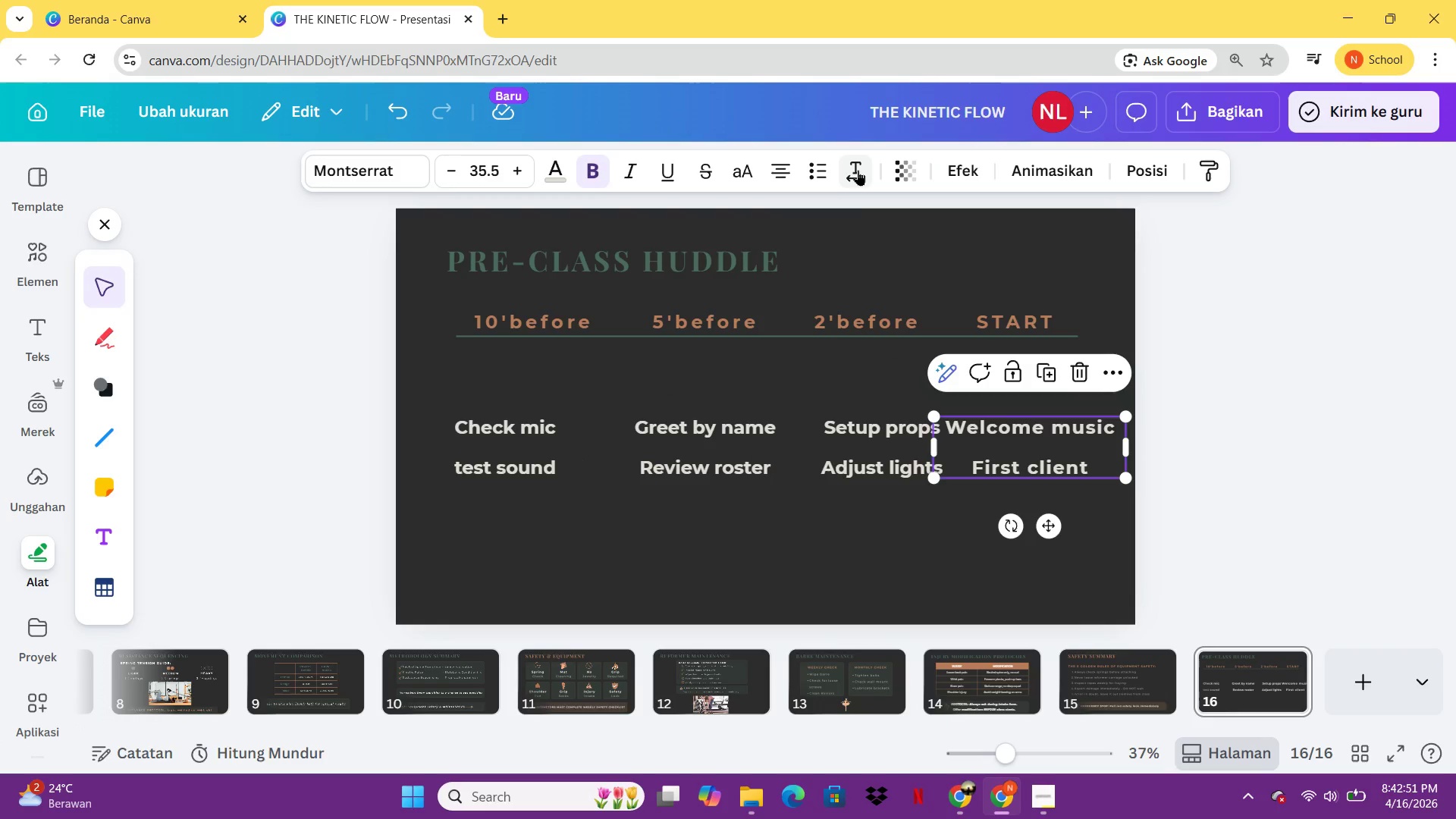 
left_click([858, 170])
 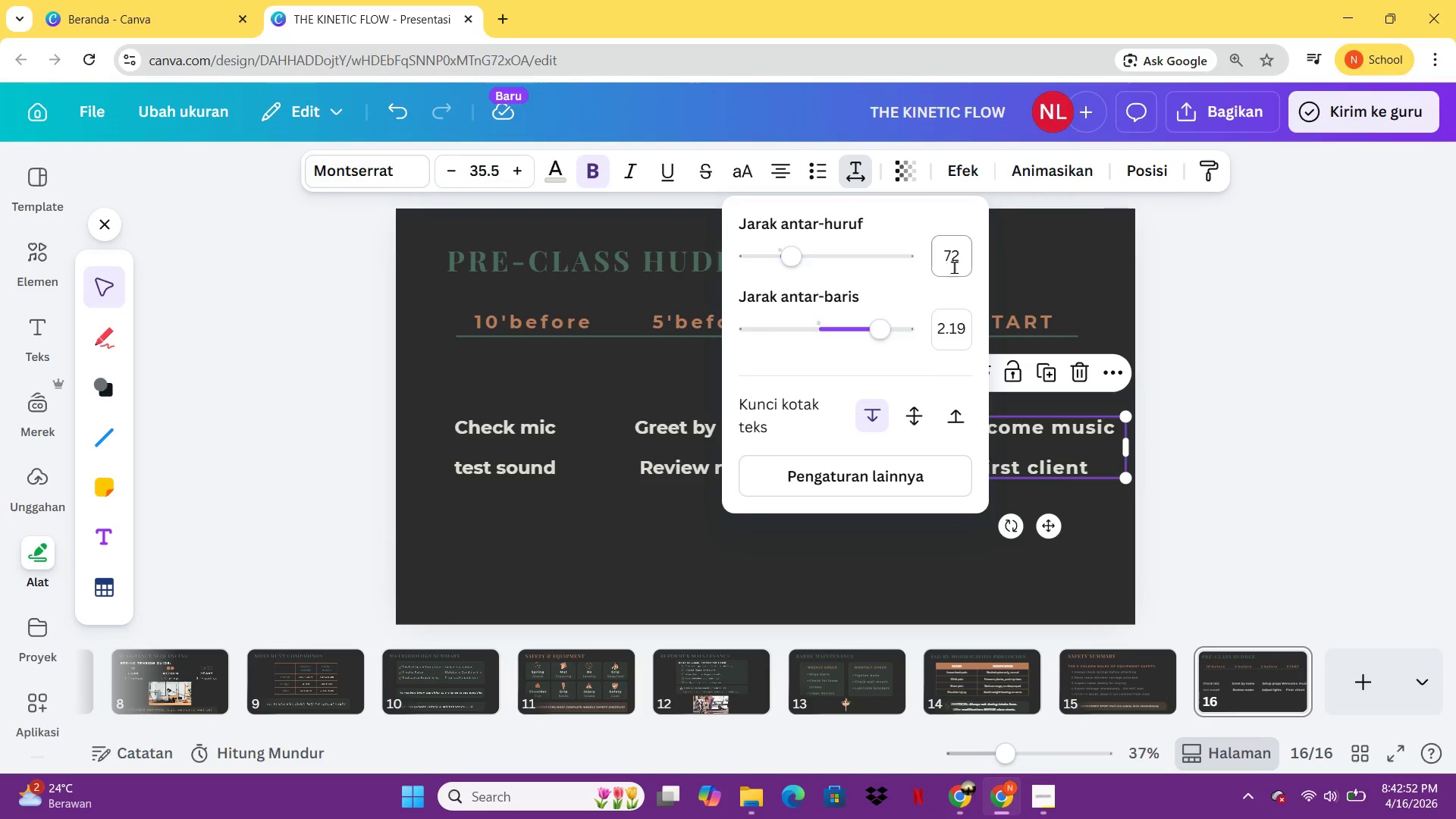 
left_click([954, 264])
 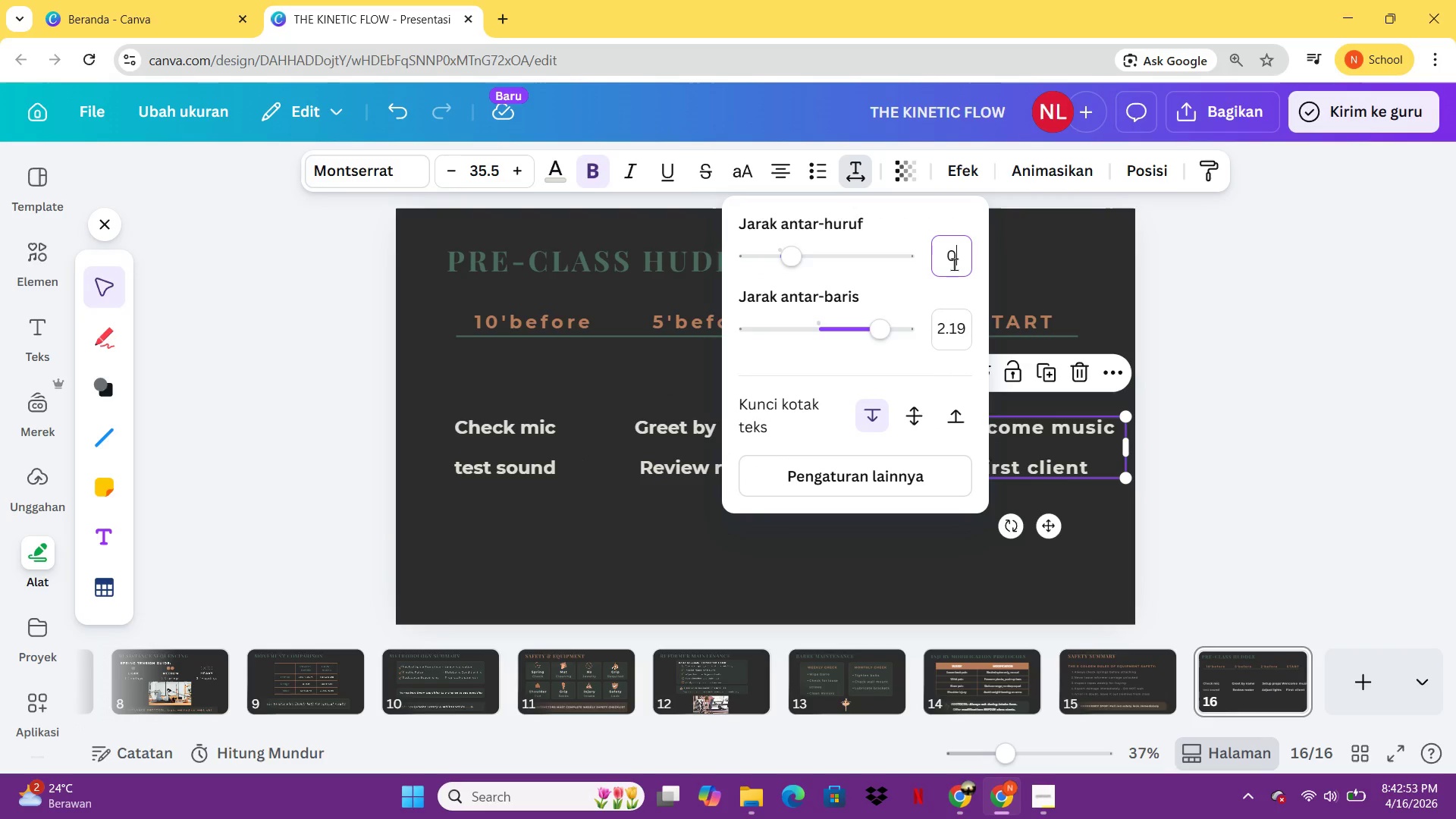 
key(0)
 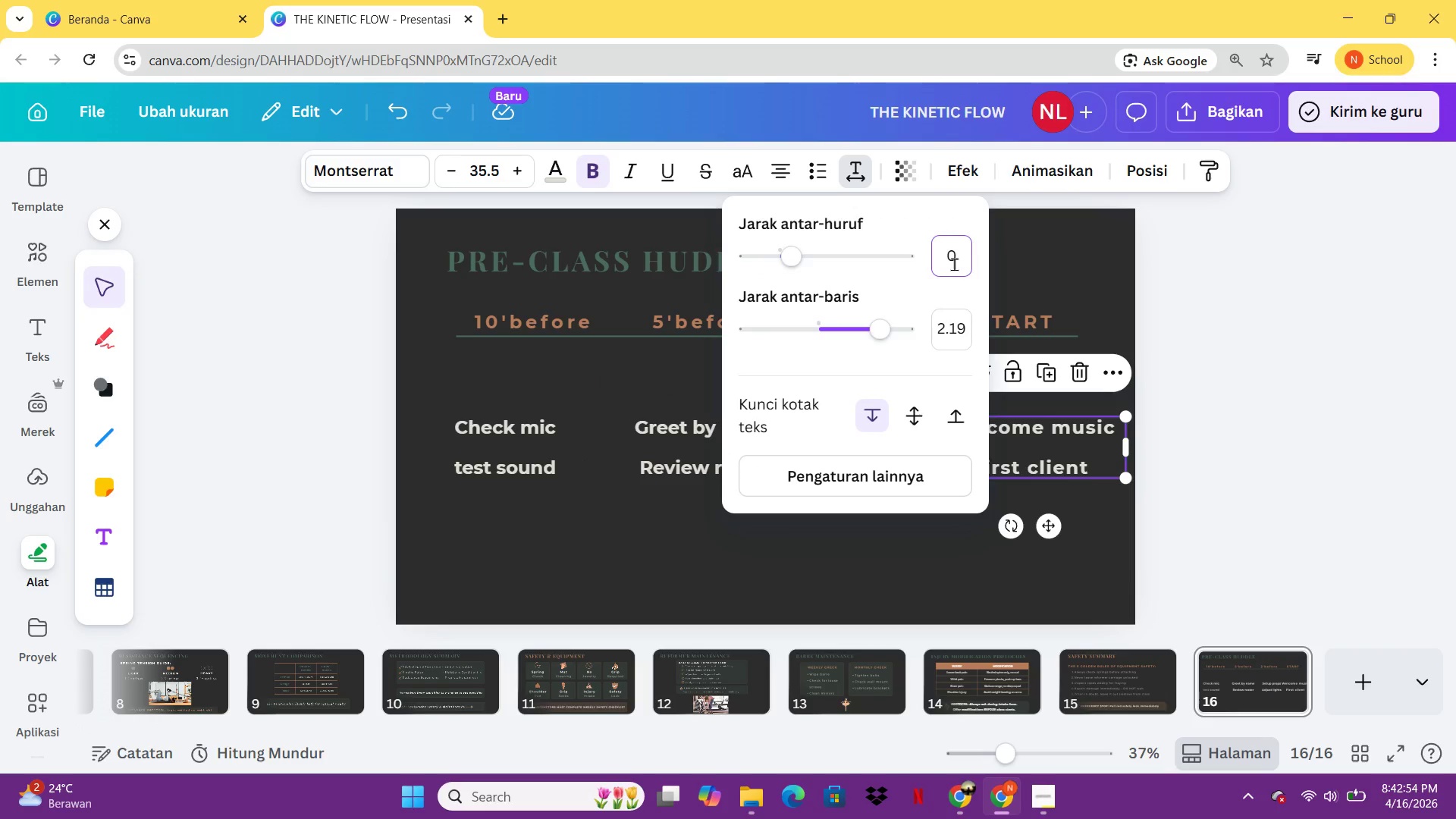 
key(Enter)
 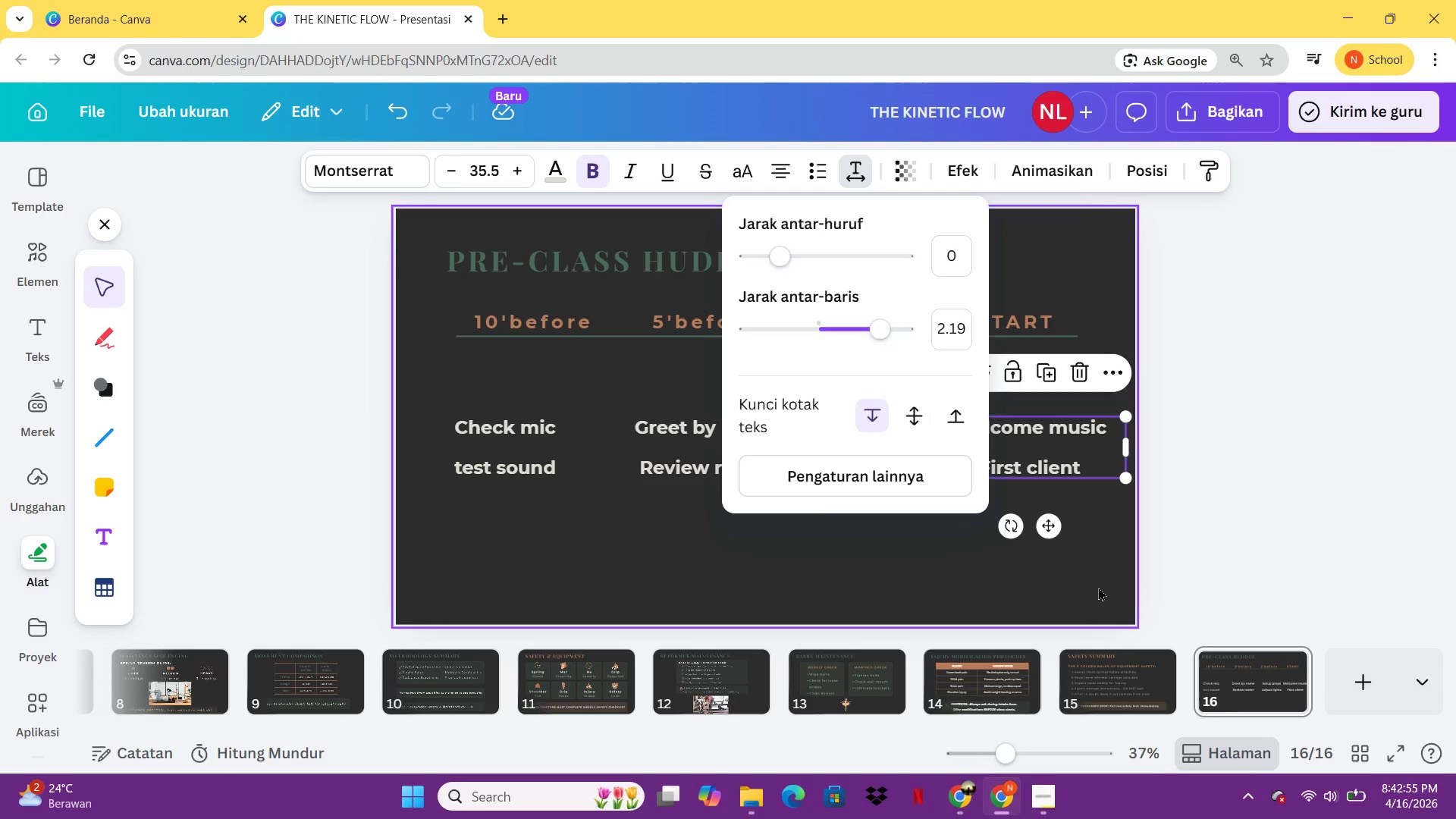 
left_click([1098, 587])
 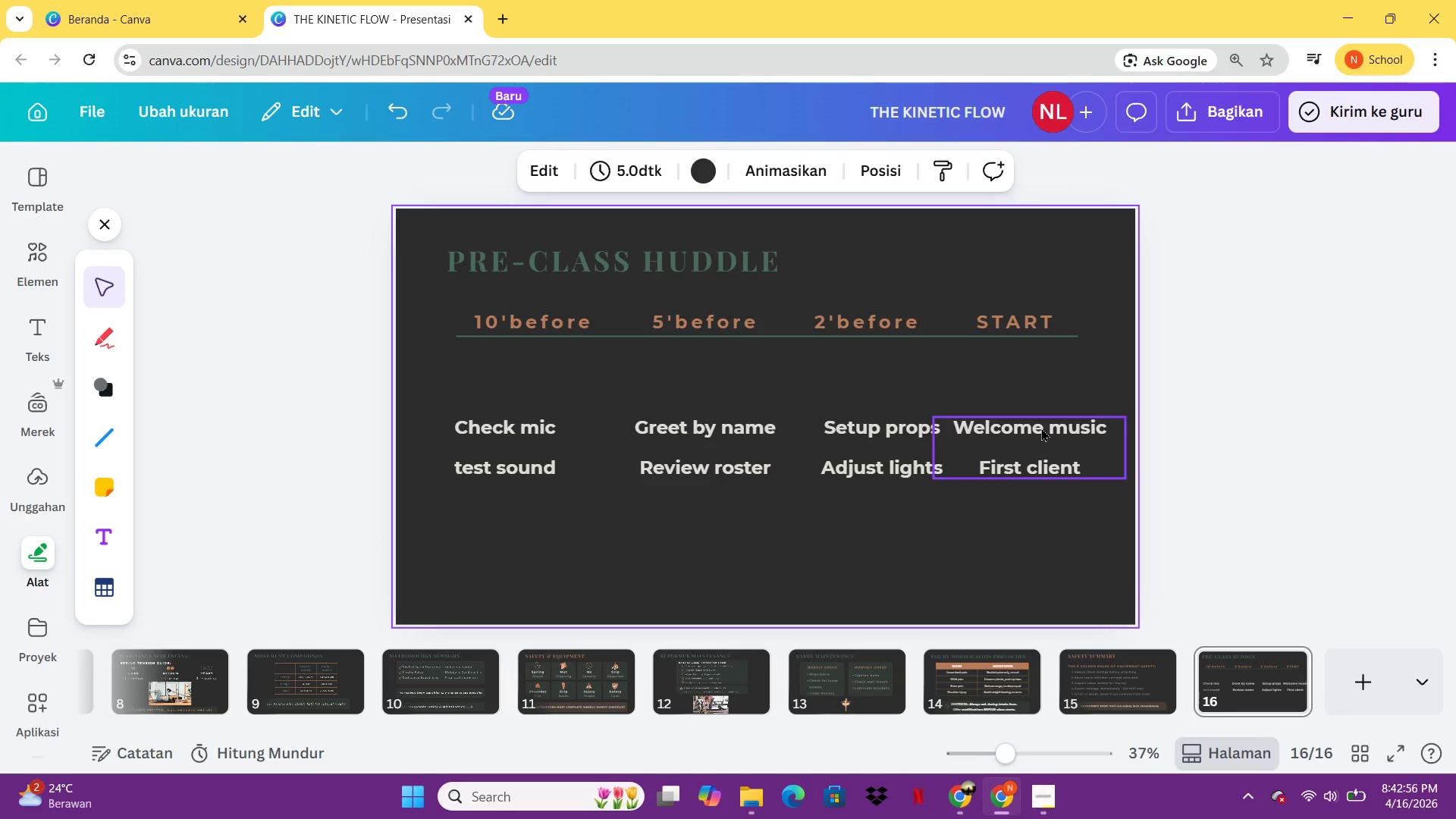 
left_click([1041, 428])
 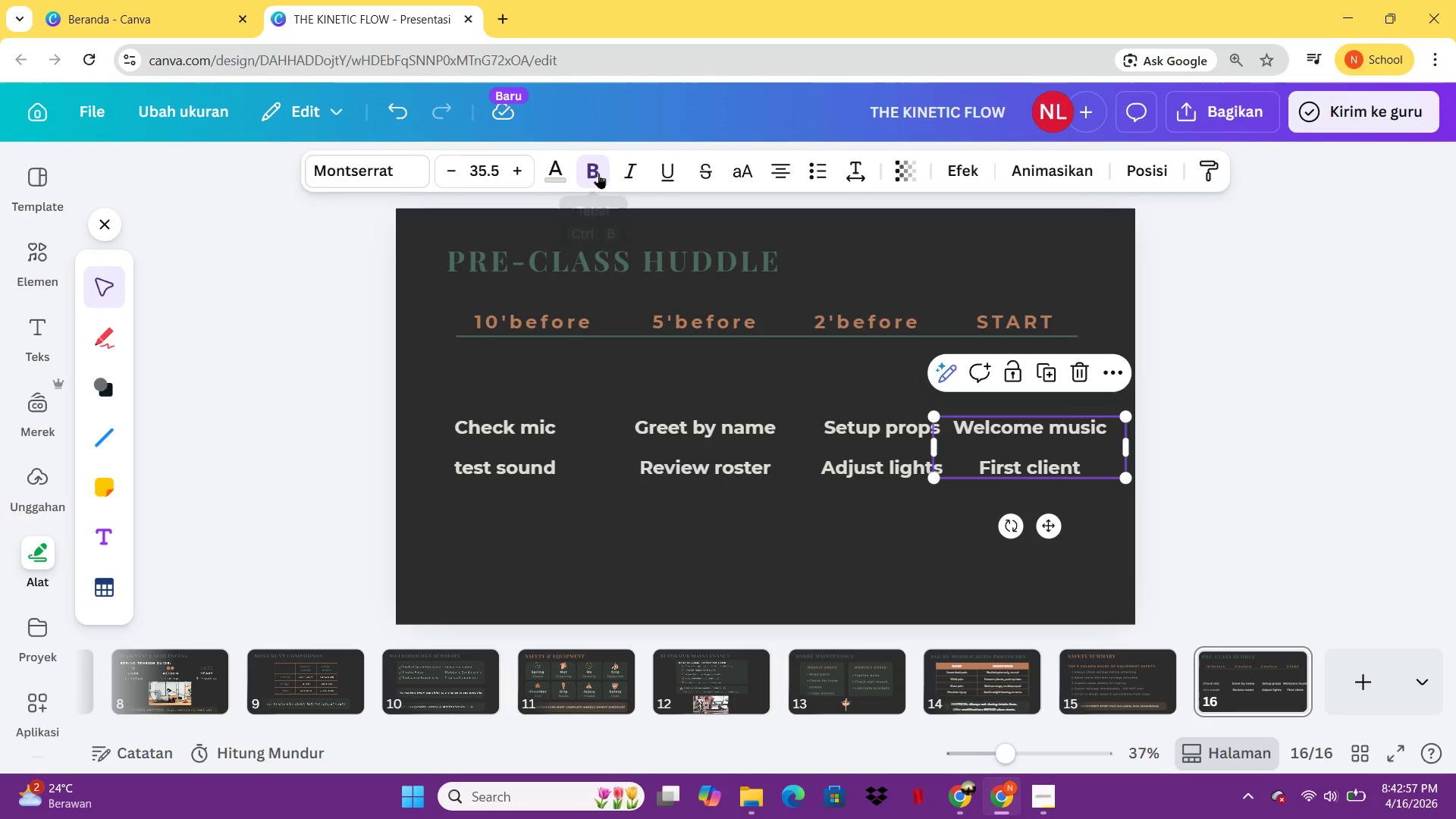 
left_click([596, 174])
 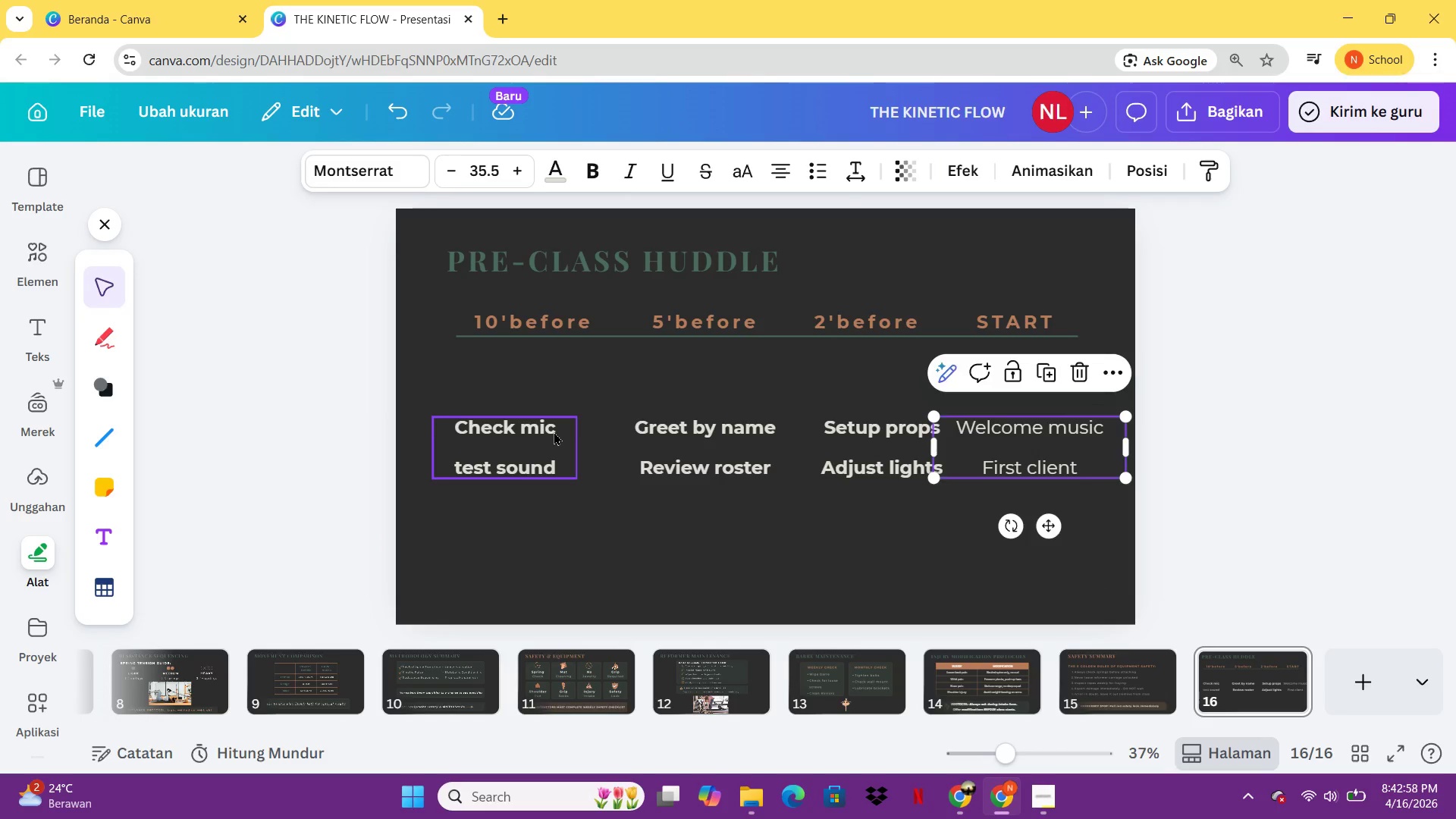 
left_click([554, 431])
 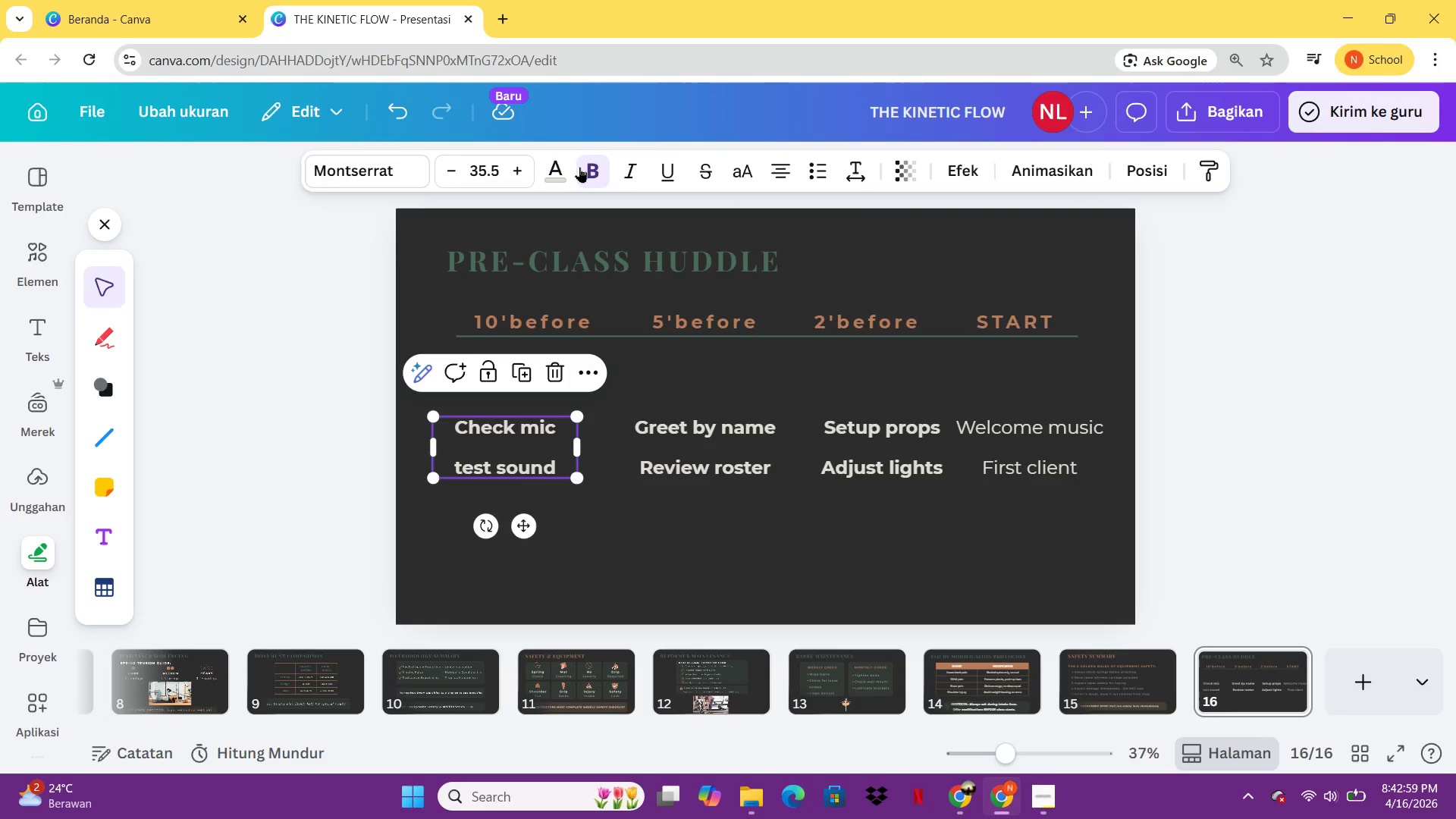 
left_click([579, 167])
 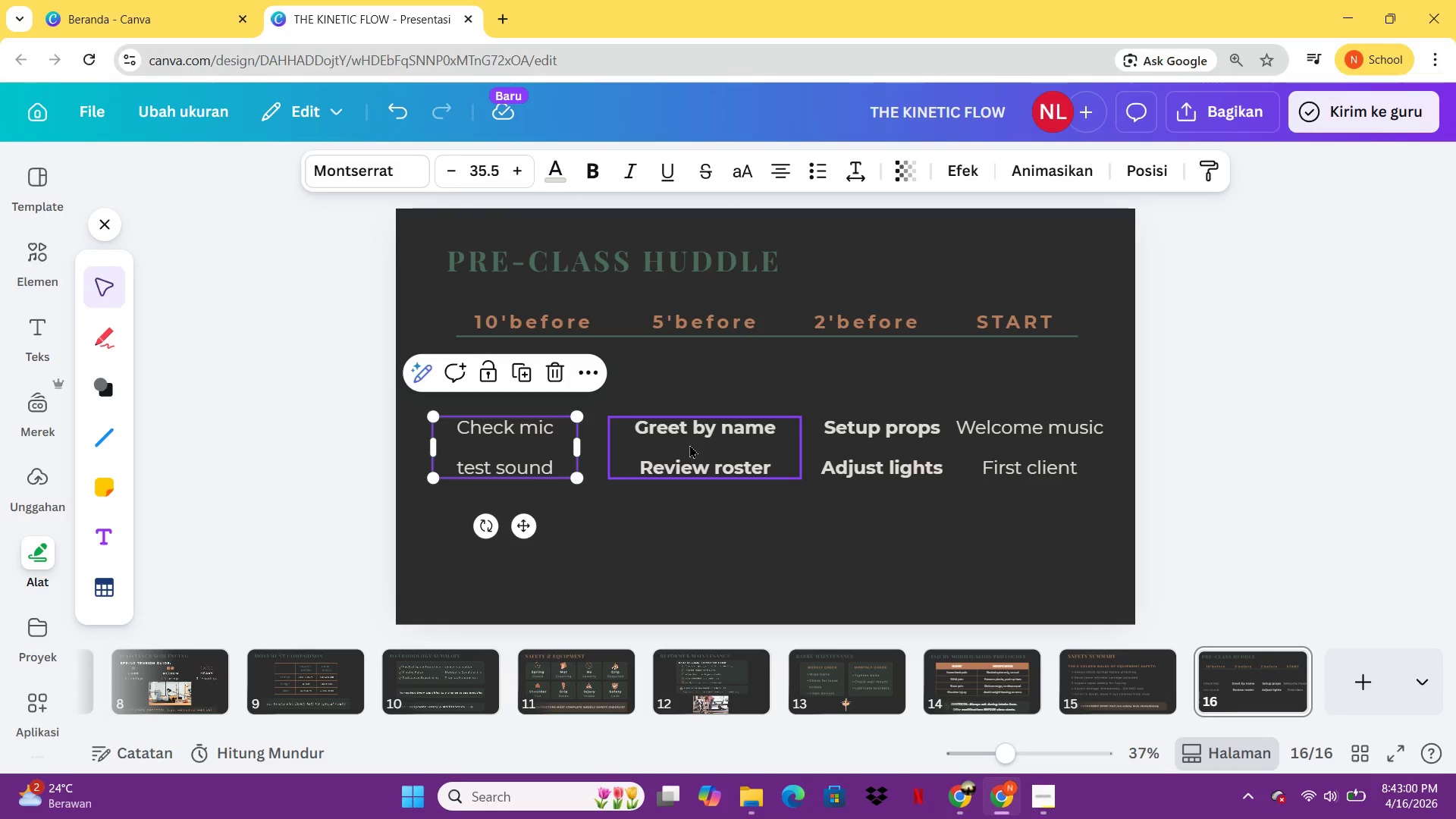 
left_click([689, 444])
 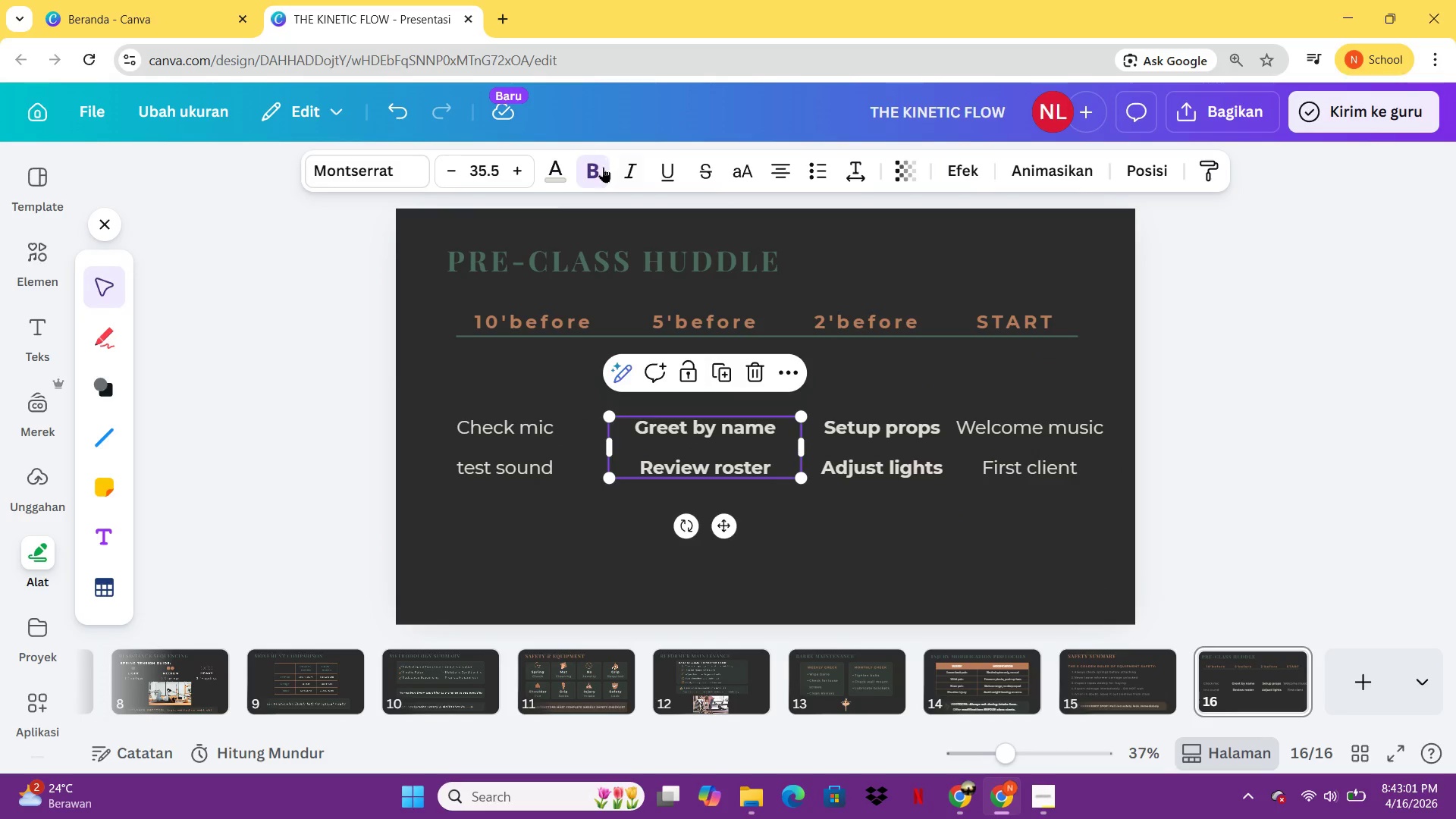 
left_click([603, 167])
 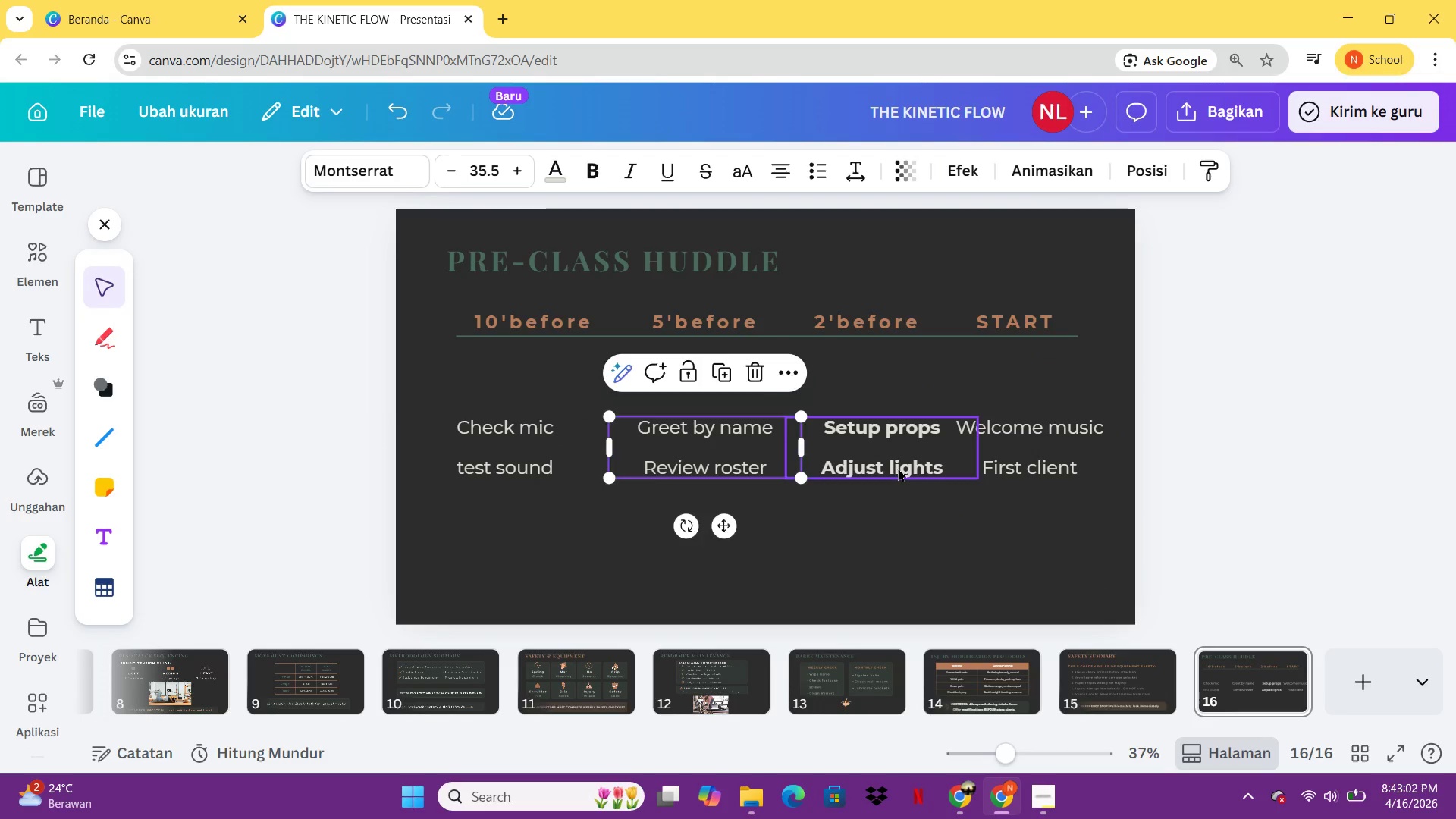 
left_click([898, 468])
 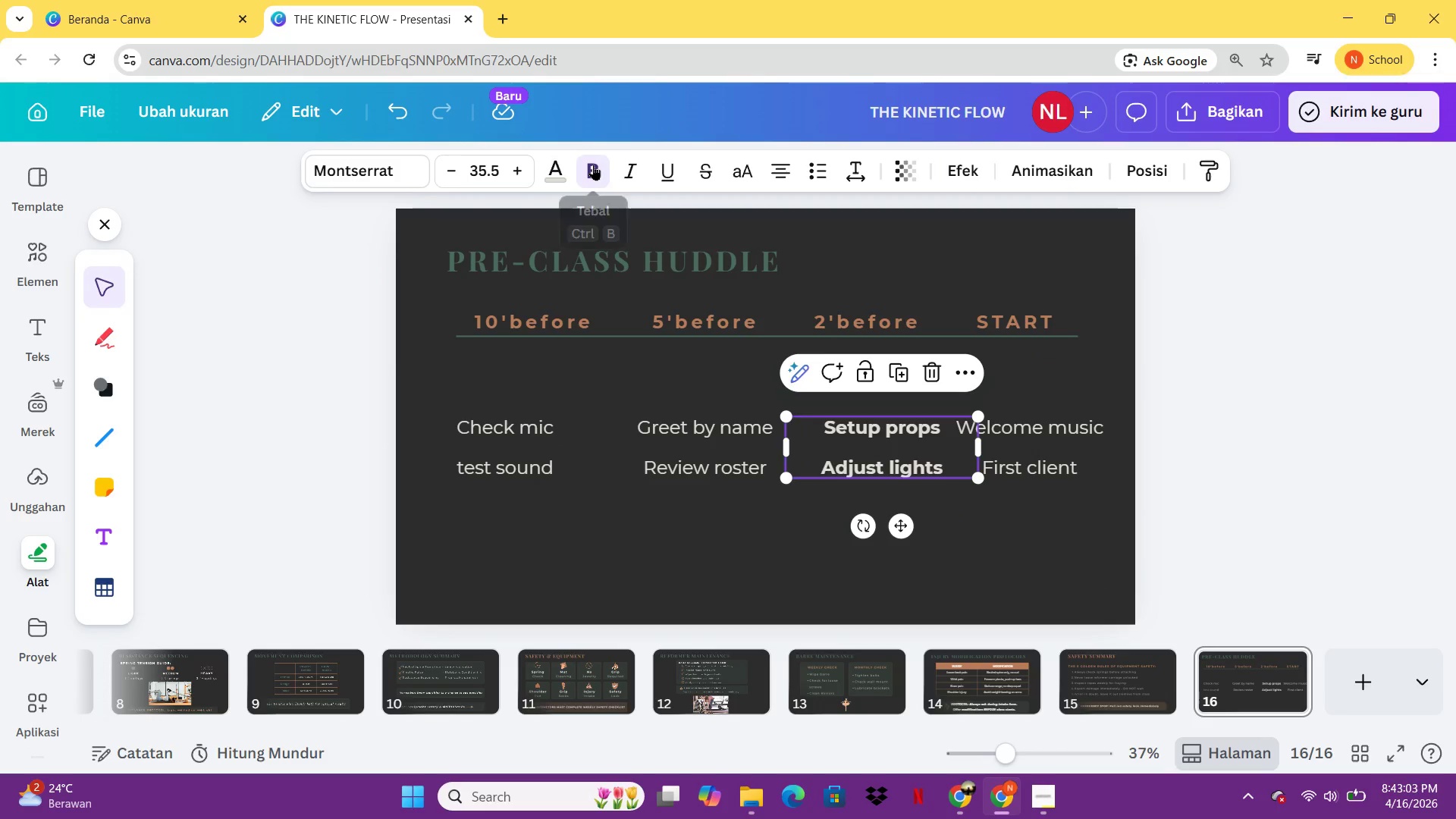 
left_click([593, 165])
 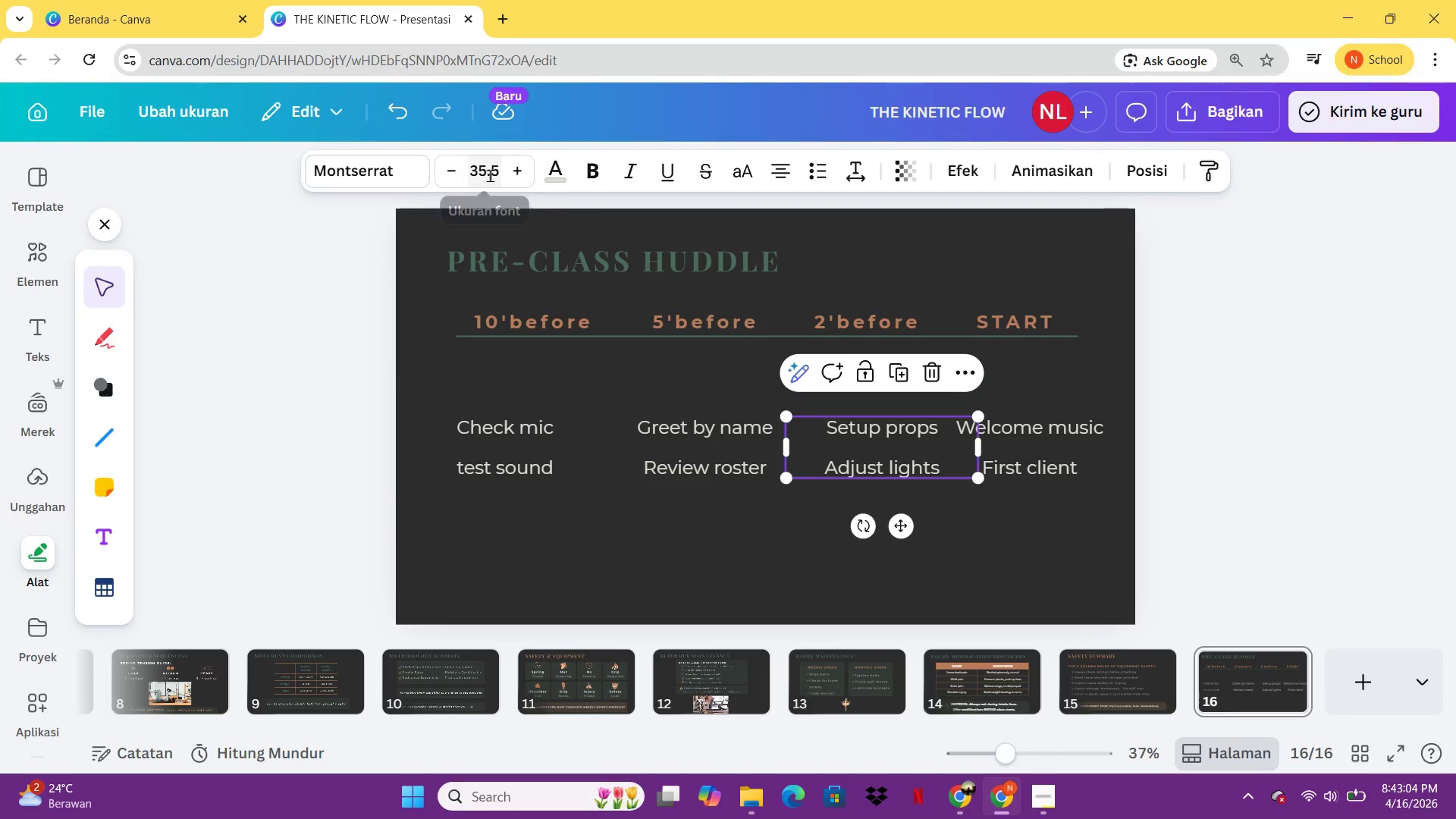 
left_click([490, 175])
 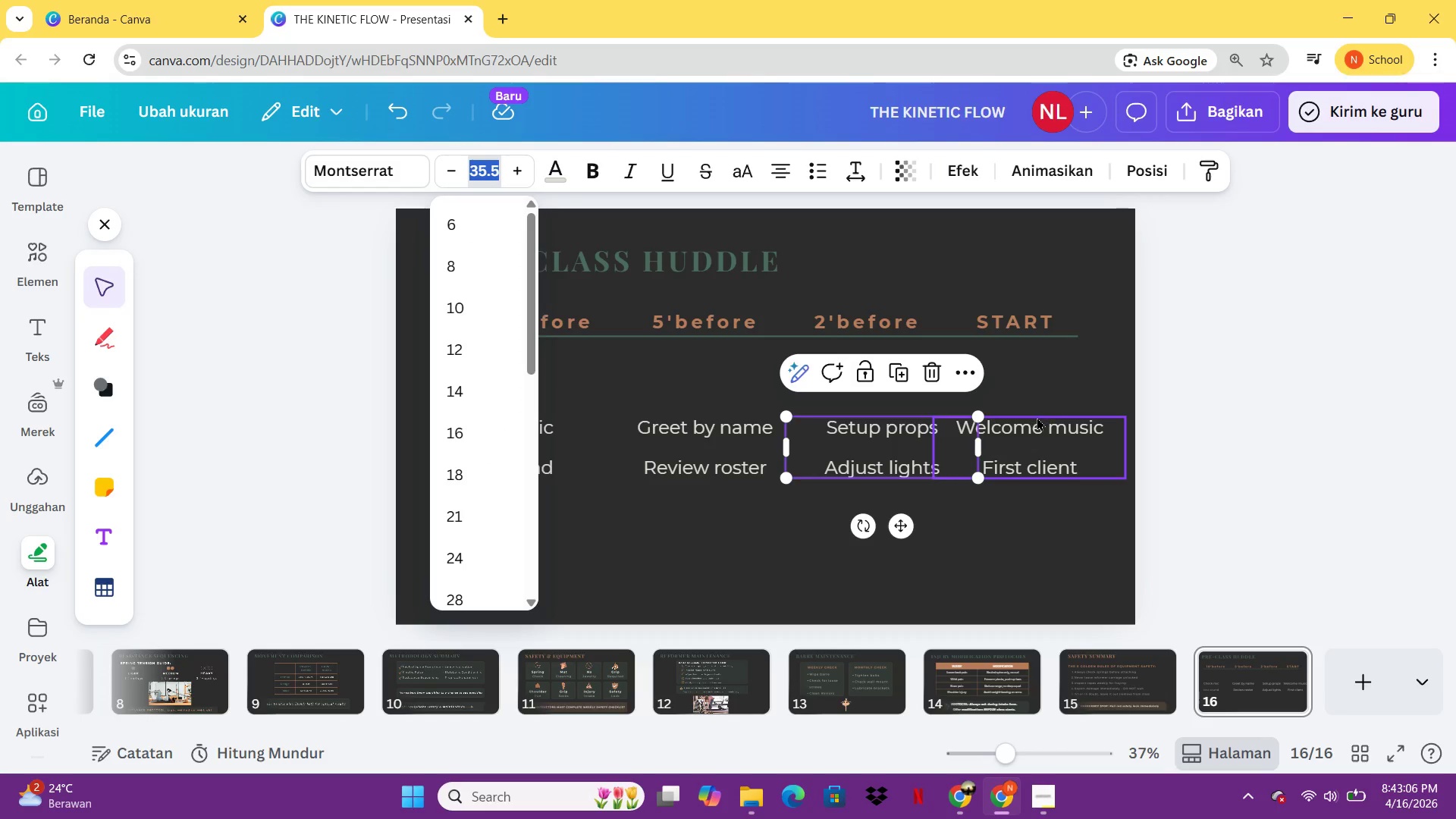 
left_click([1037, 417])
 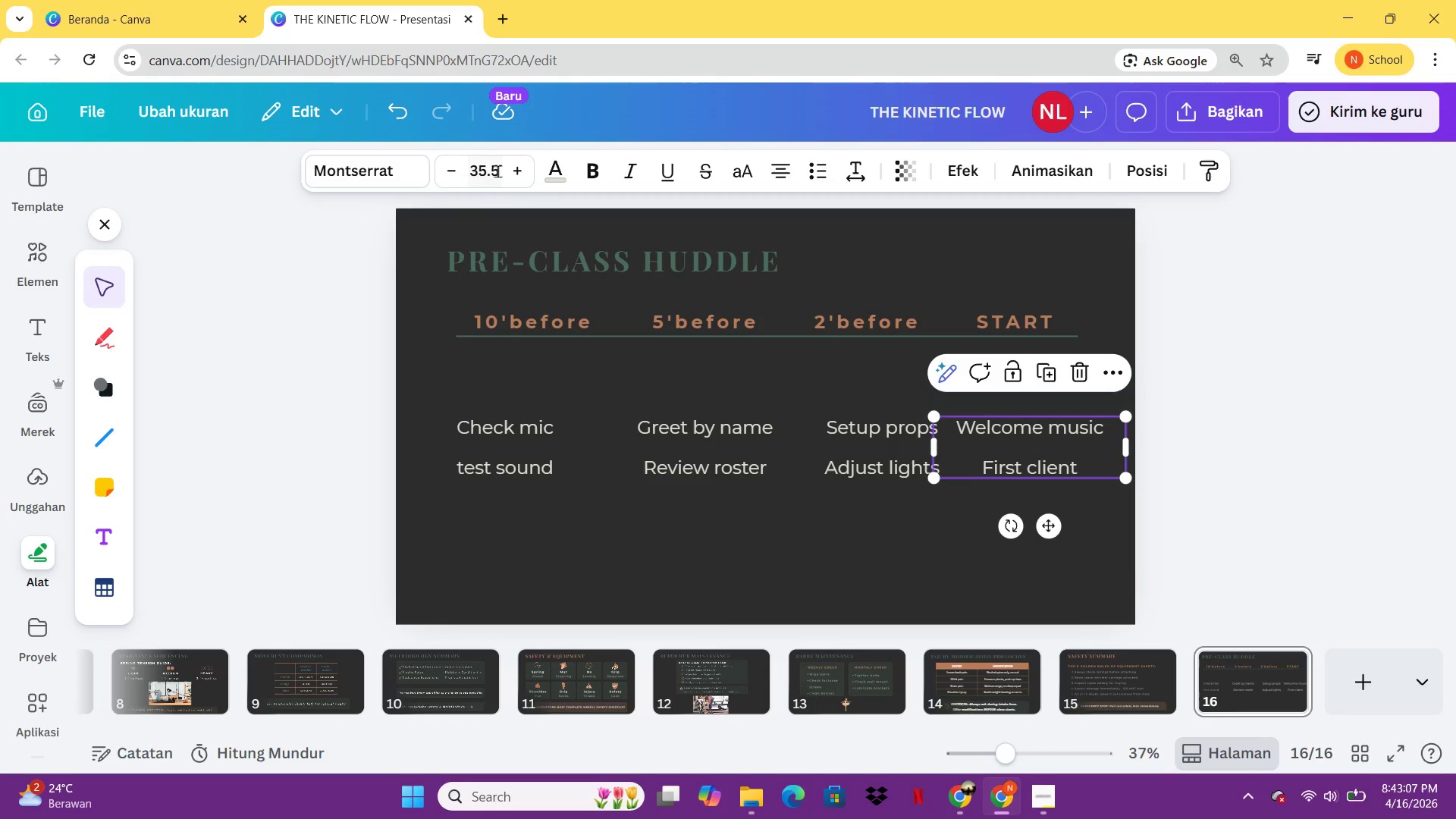 
left_click([497, 171])
 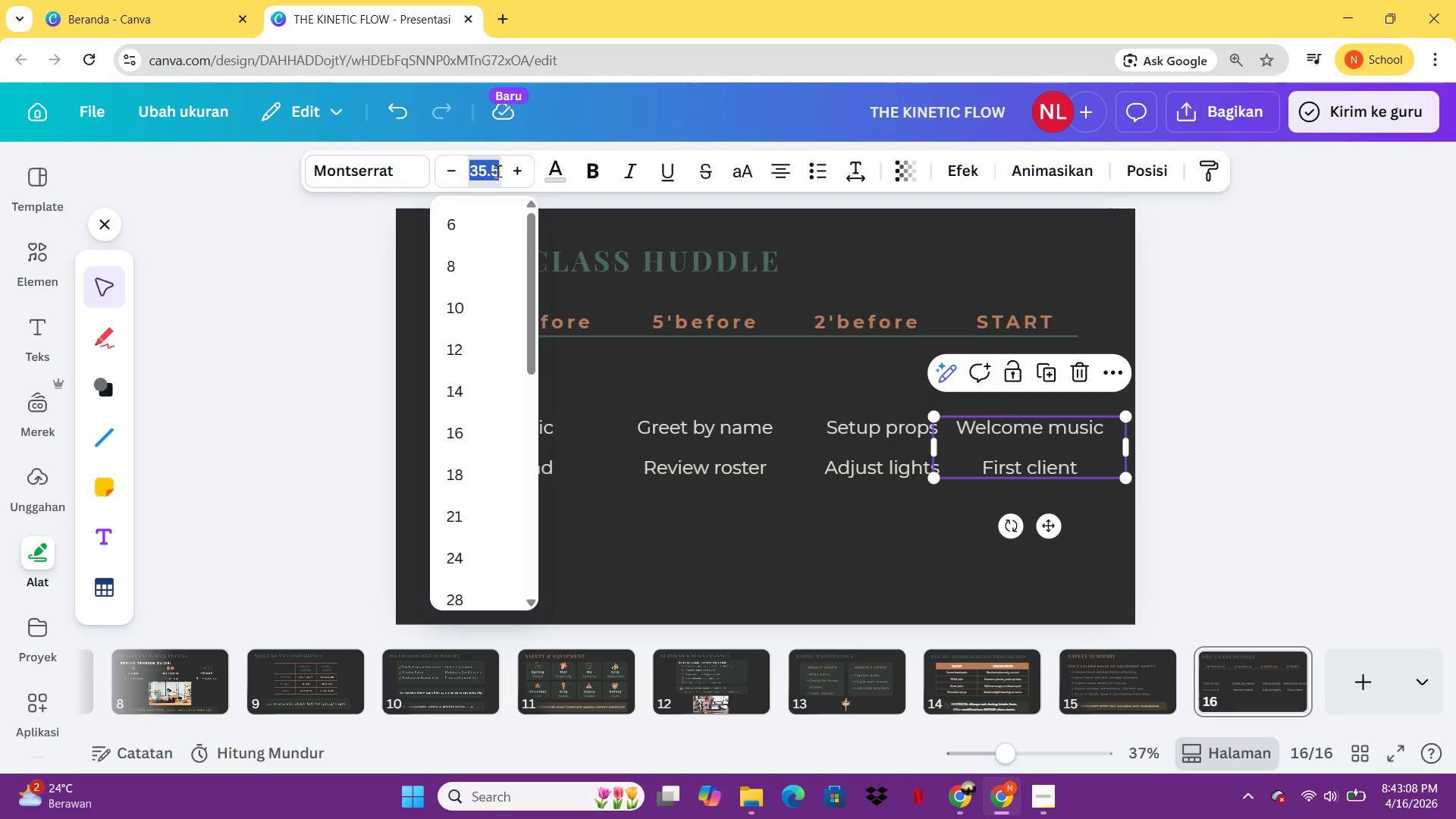 
type(32)
 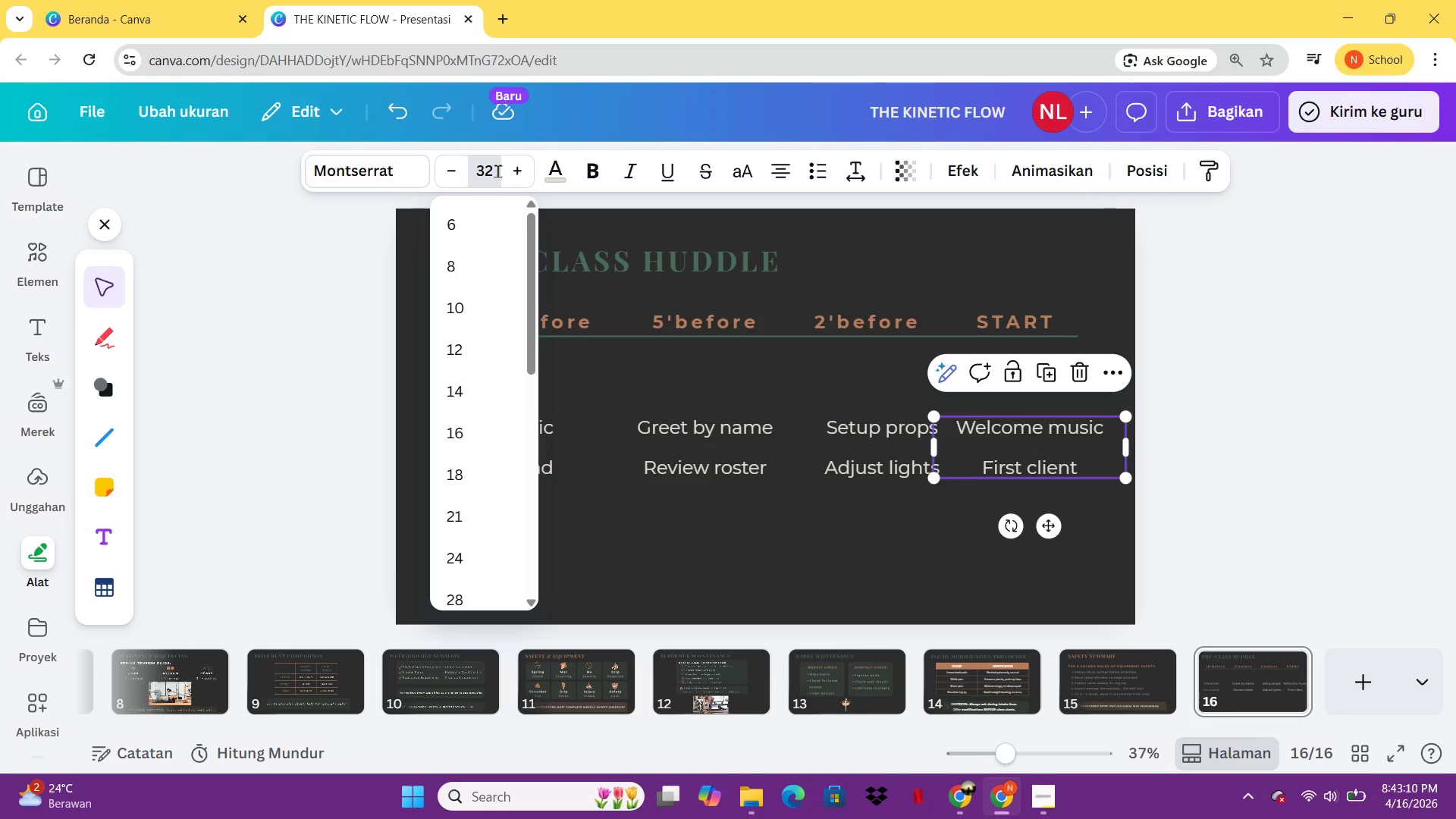 
key(Enter)
 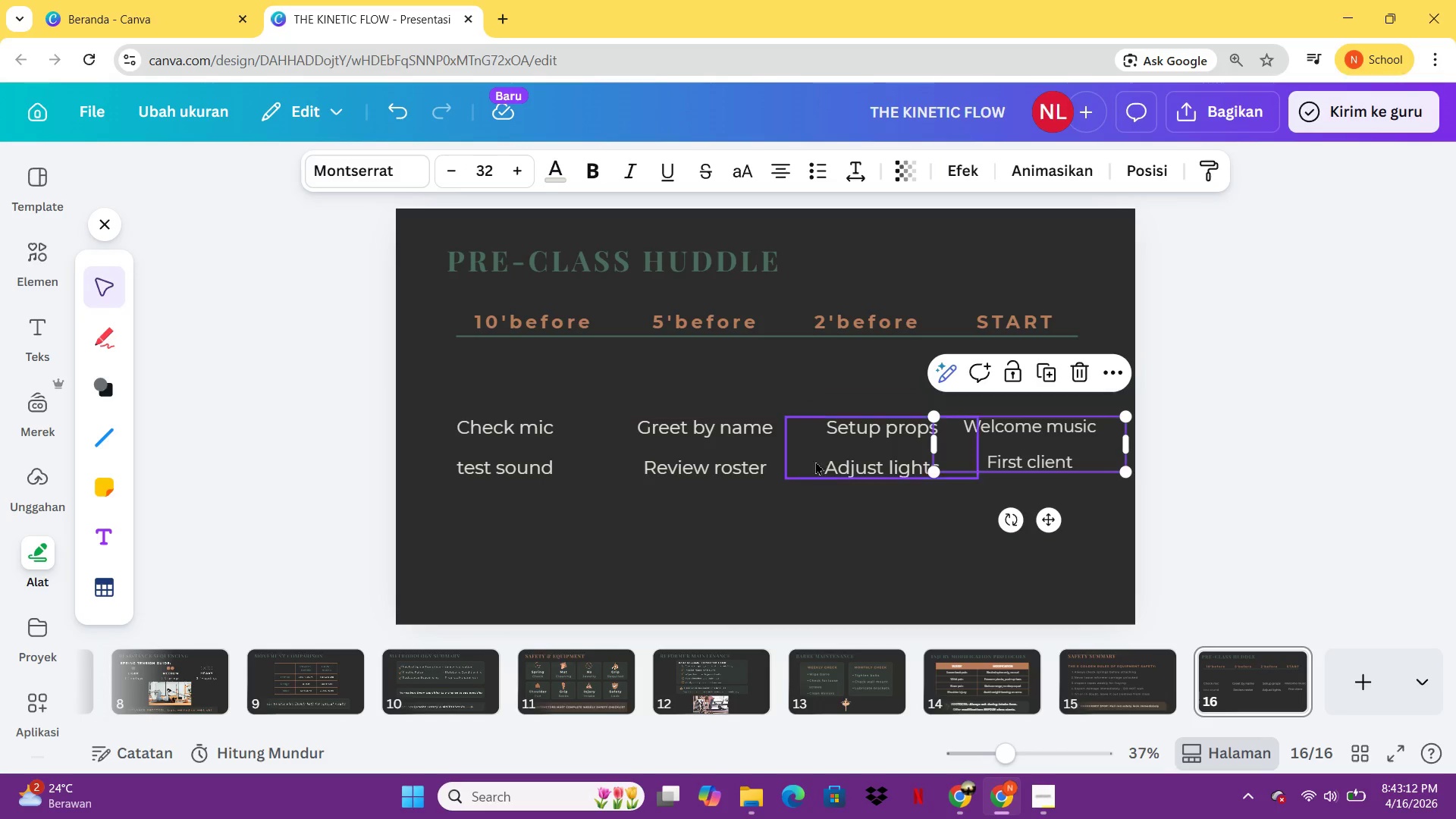 
left_click([835, 455])
 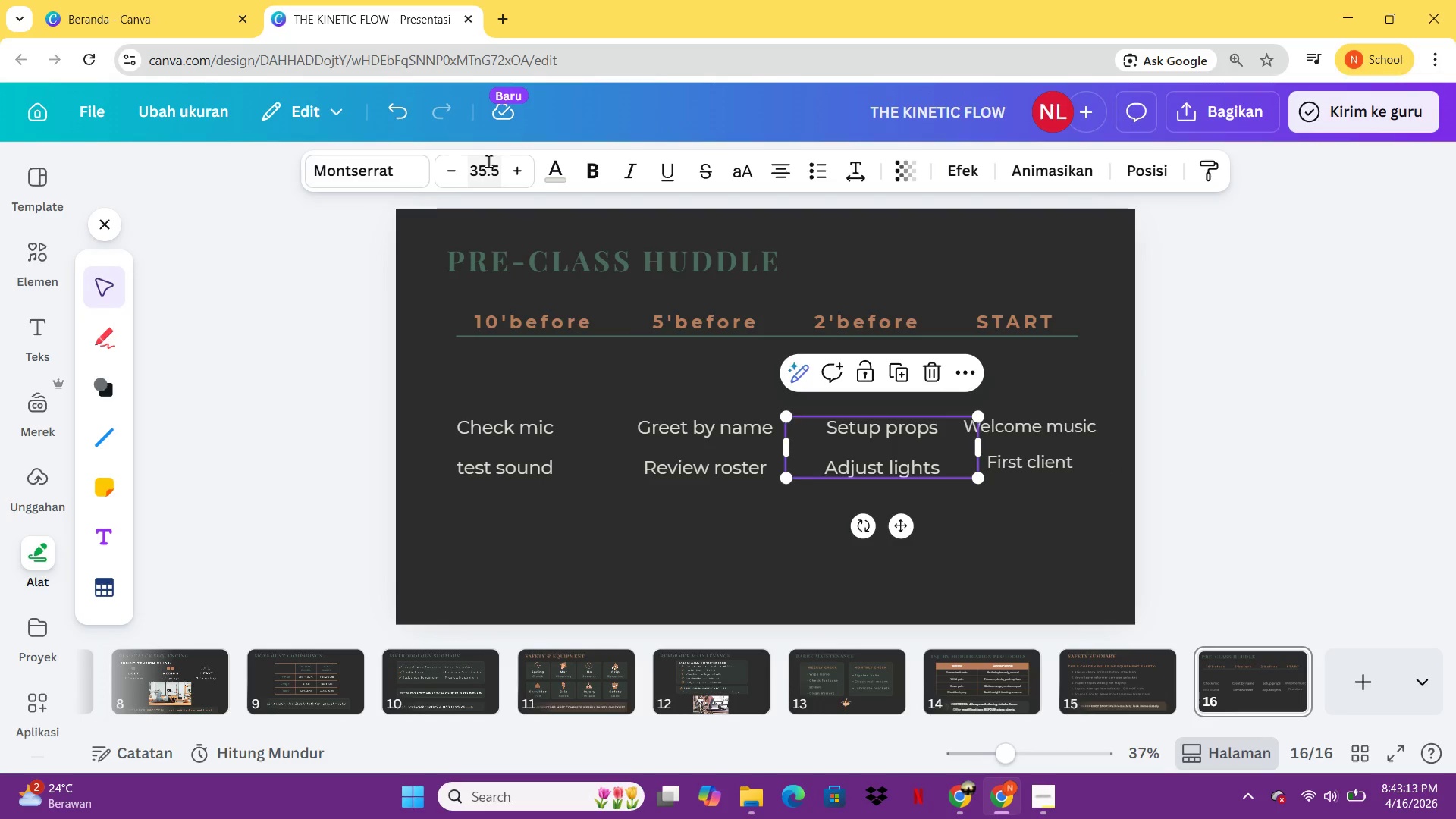 
left_click([488, 161])
 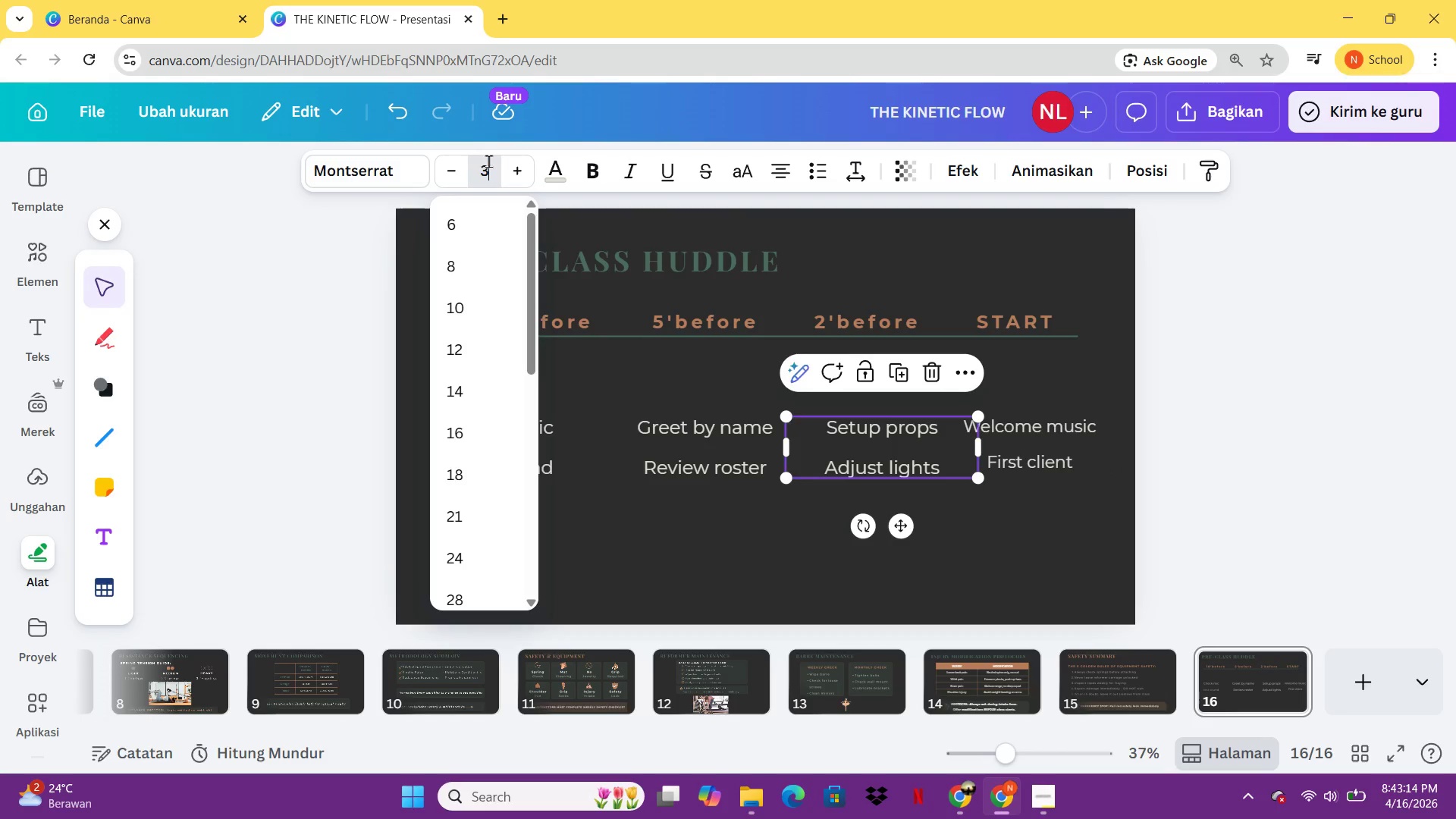 
type(32)
 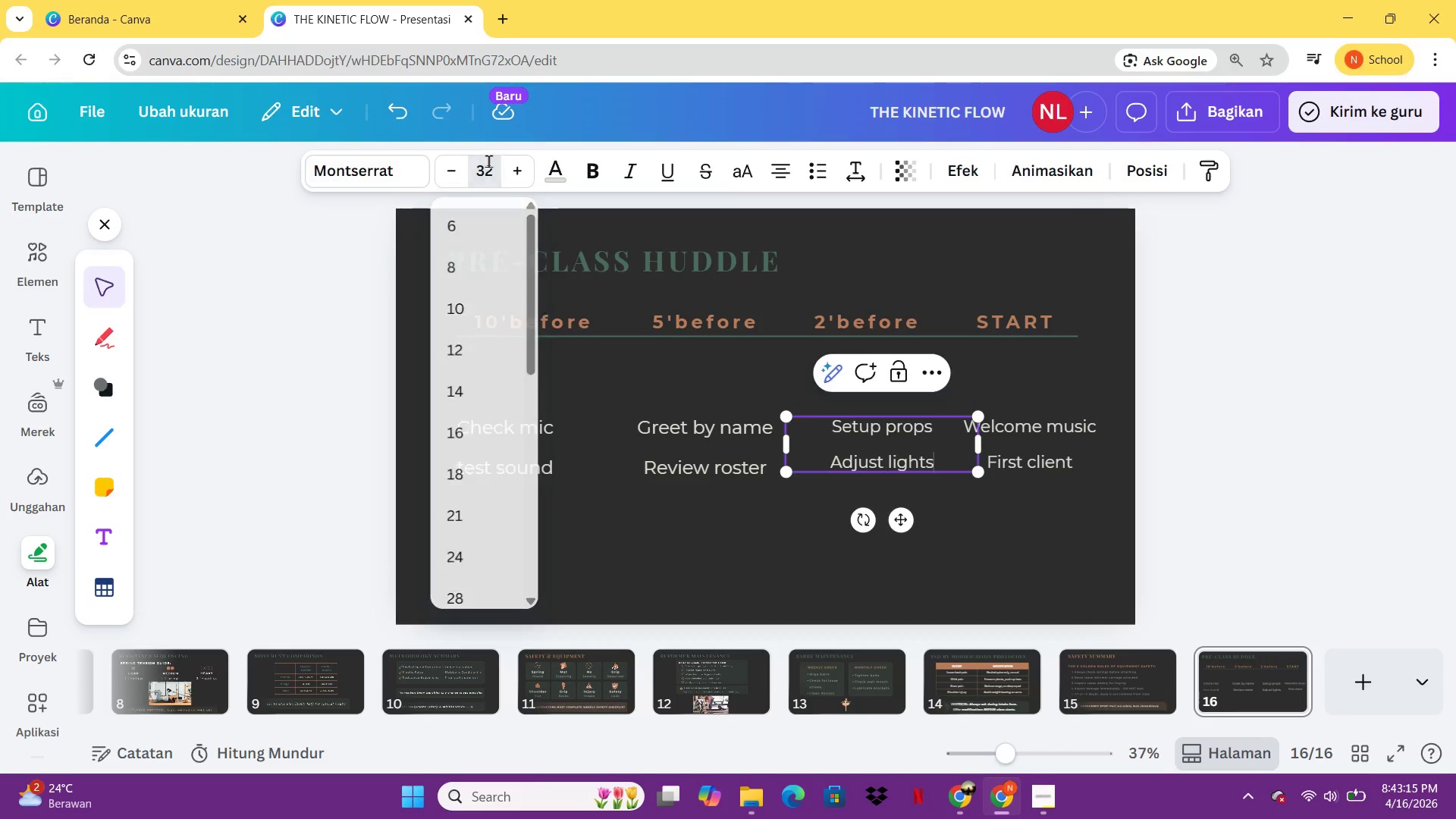 
key(Enter)
 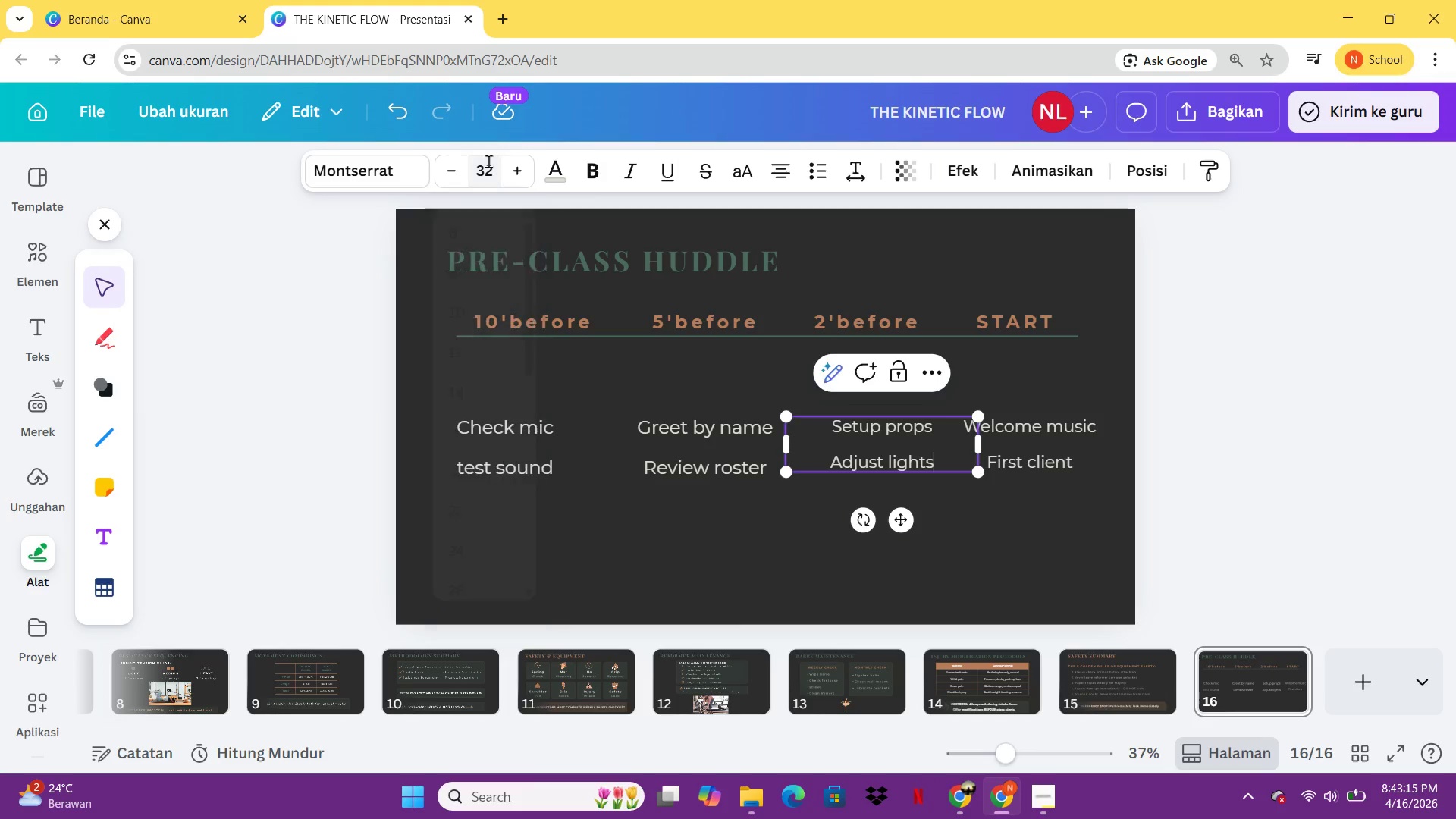 
key(Enter)
 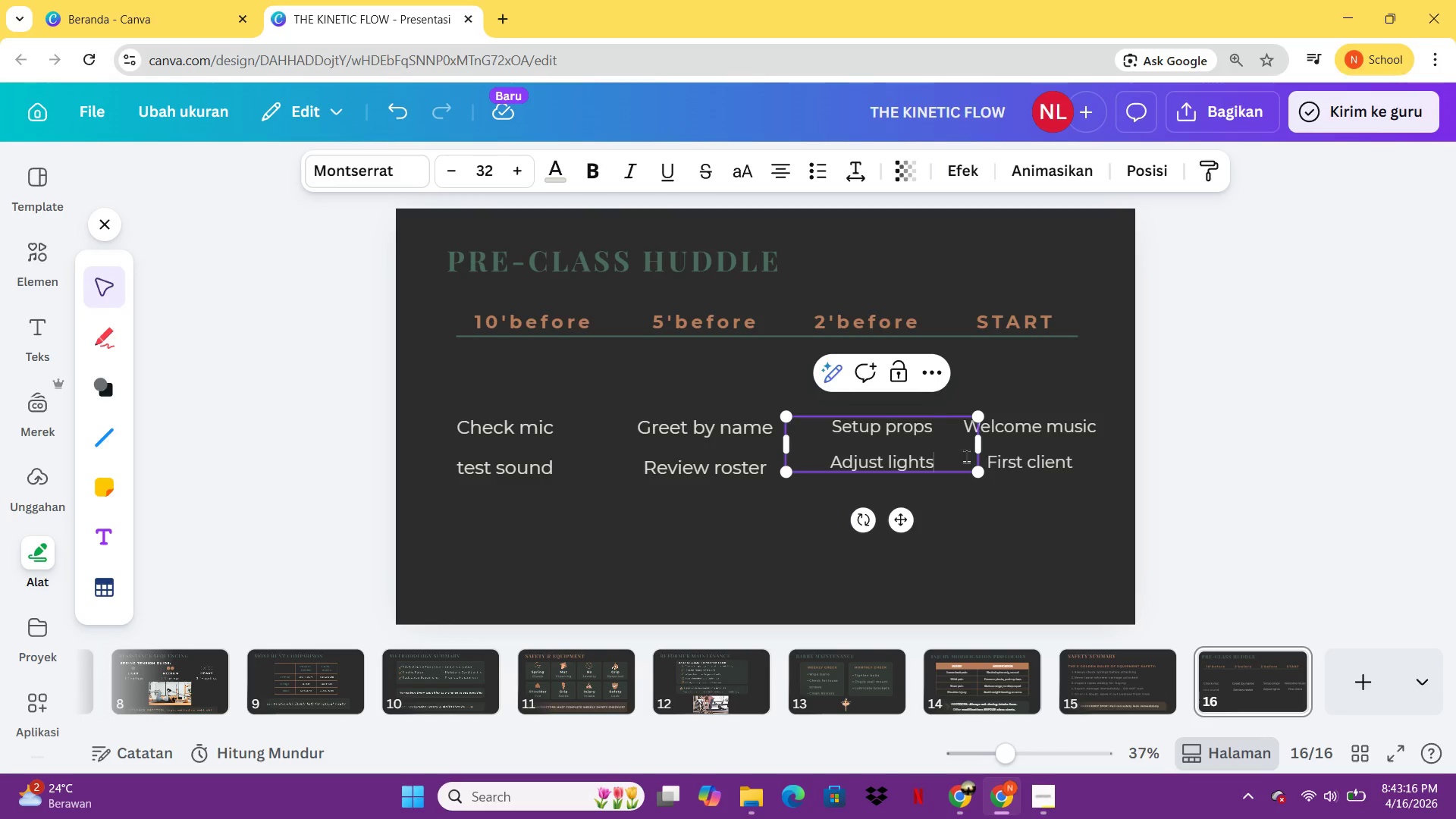 
left_click([1024, 463])
 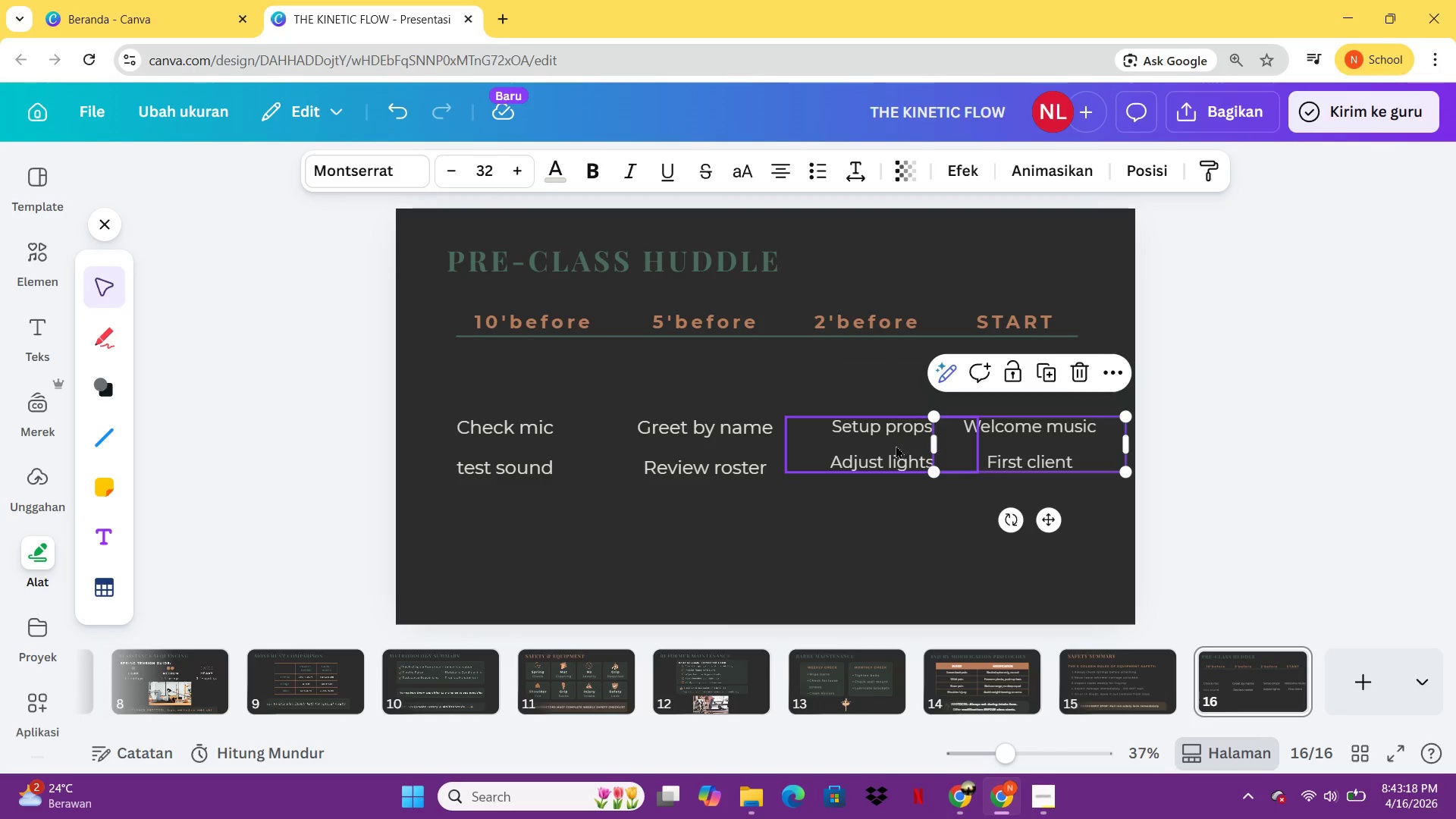 
left_click([895, 445])
 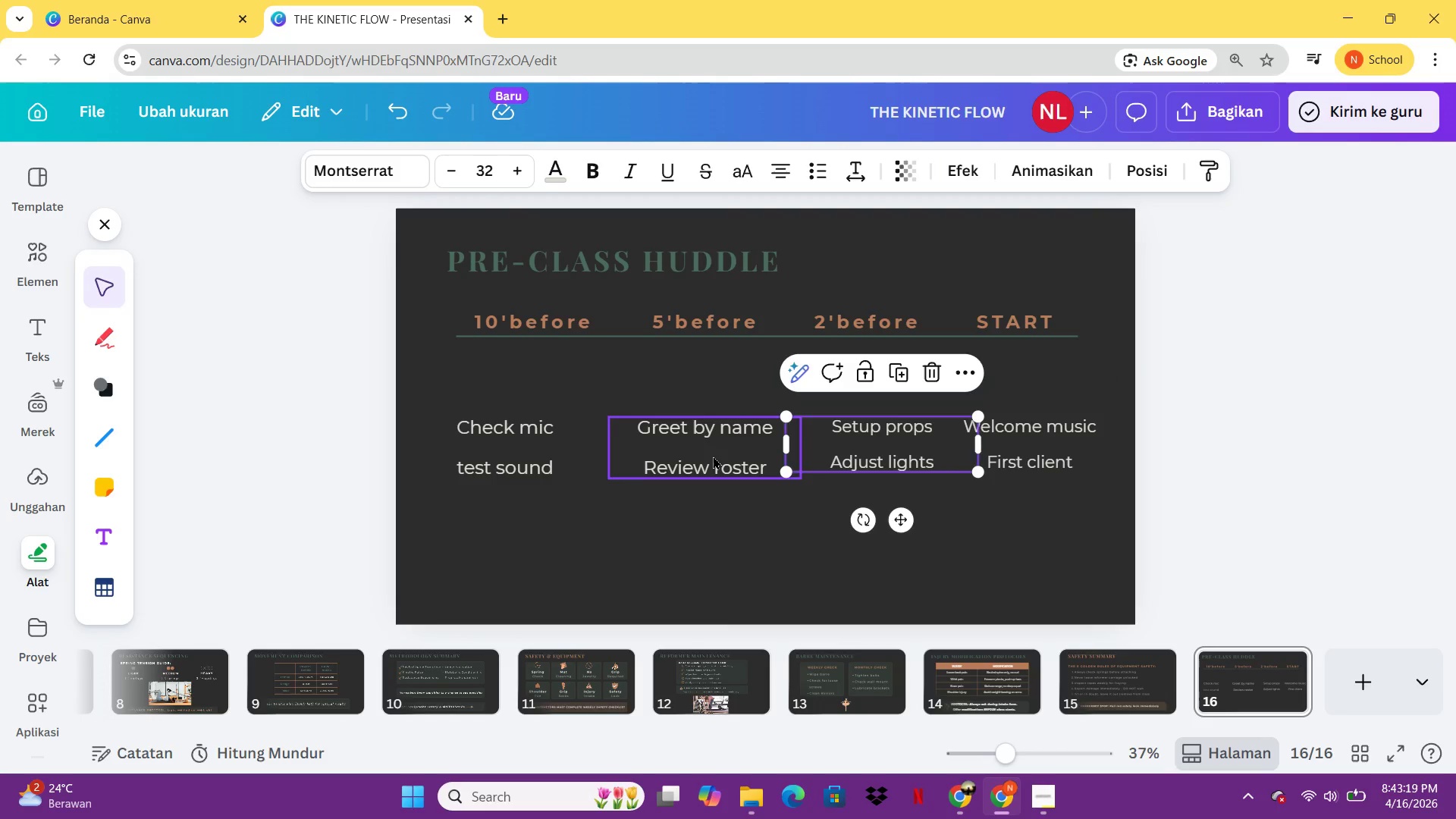 
left_click([713, 456])
 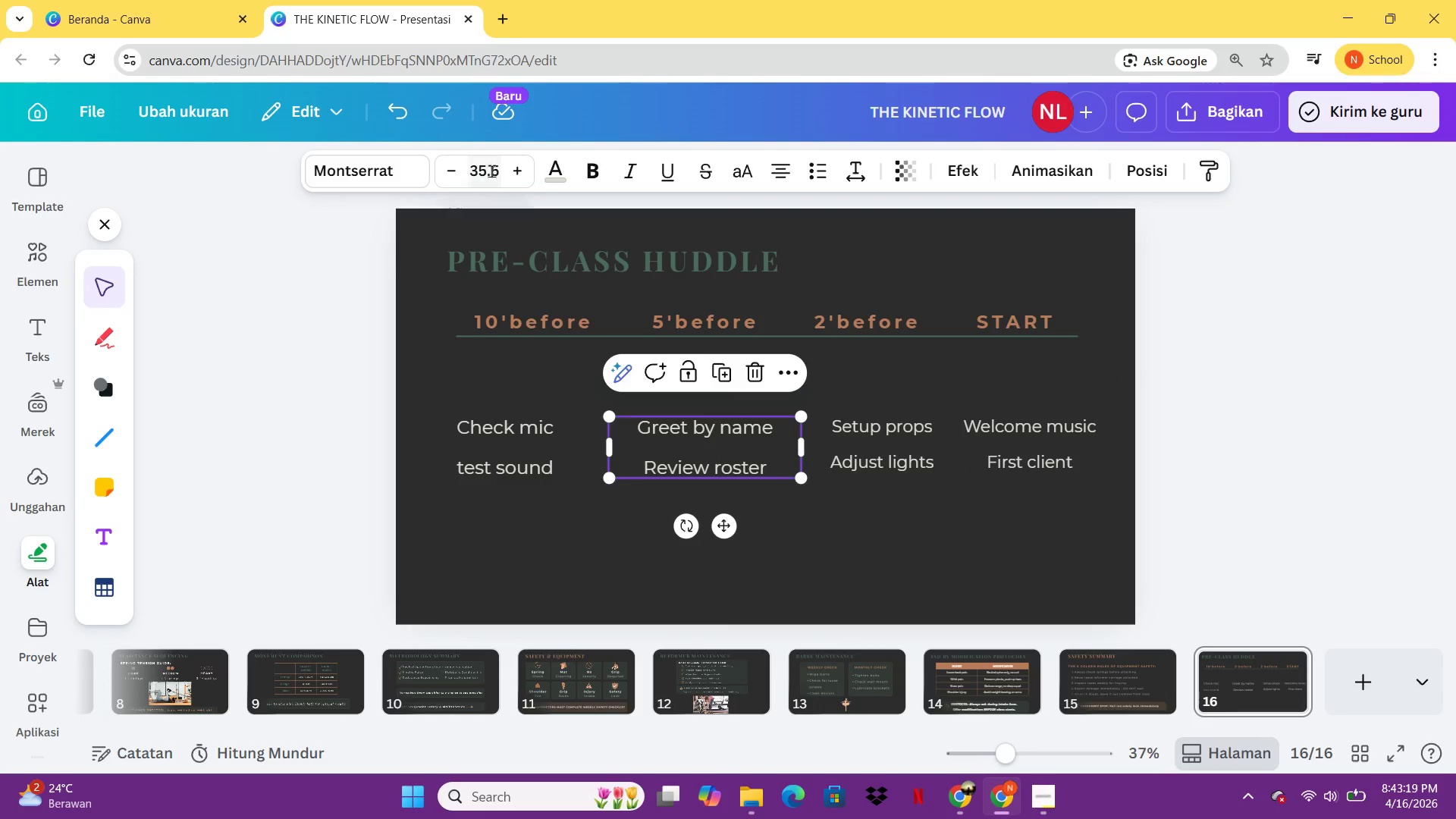 
left_click([491, 171])
 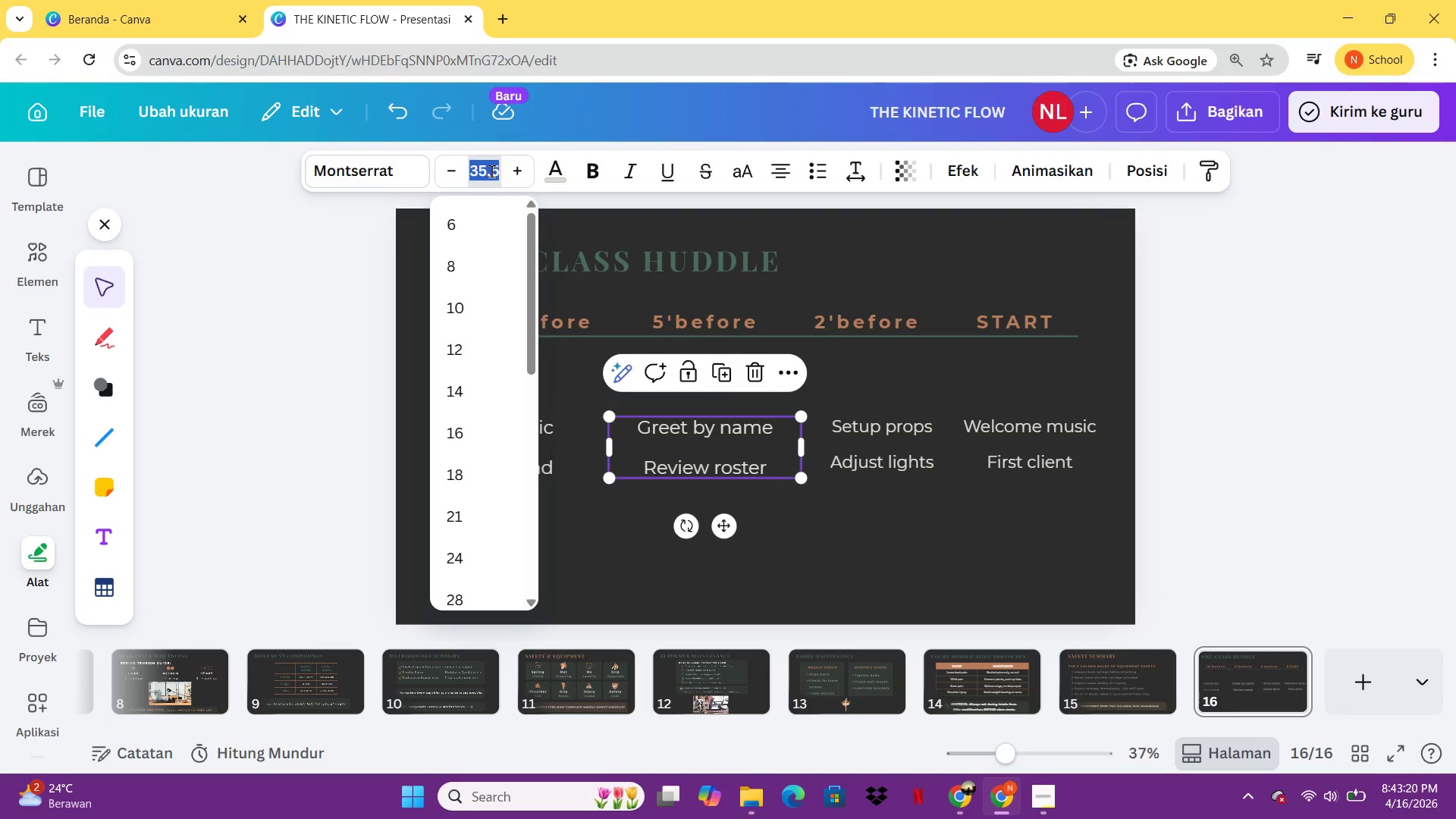 
type(32)
 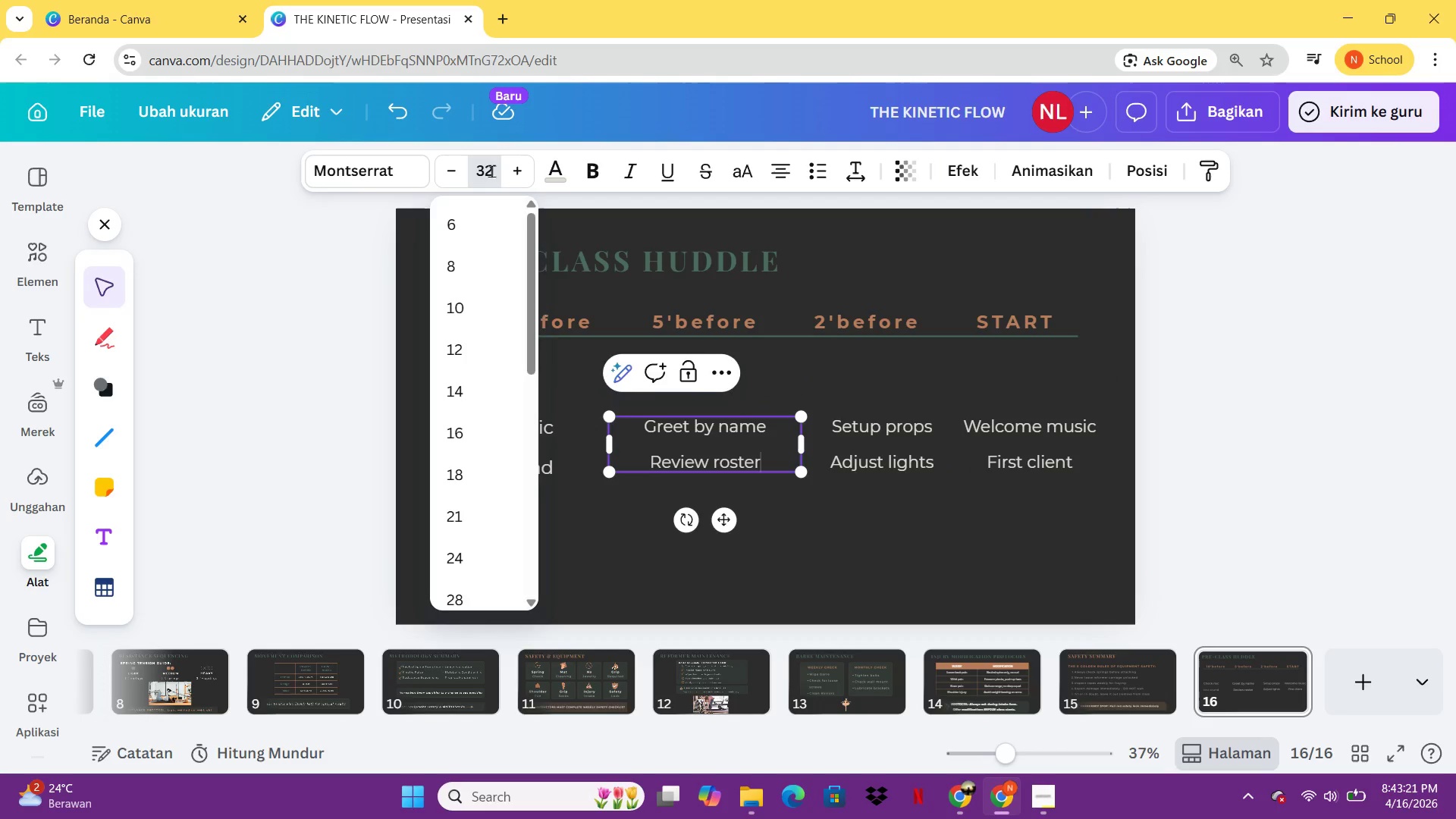 
key(Enter)
 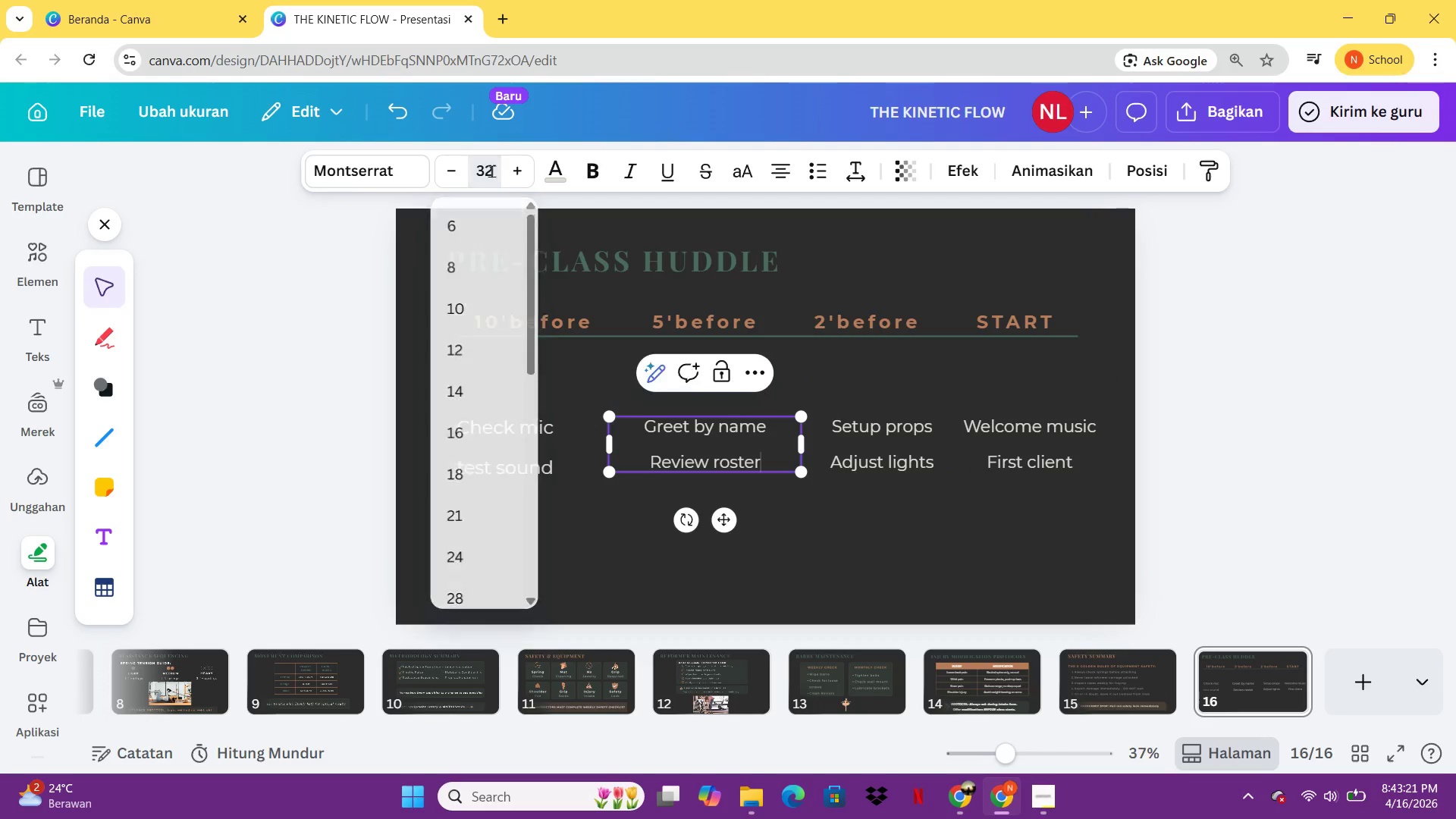 
key(Enter)
 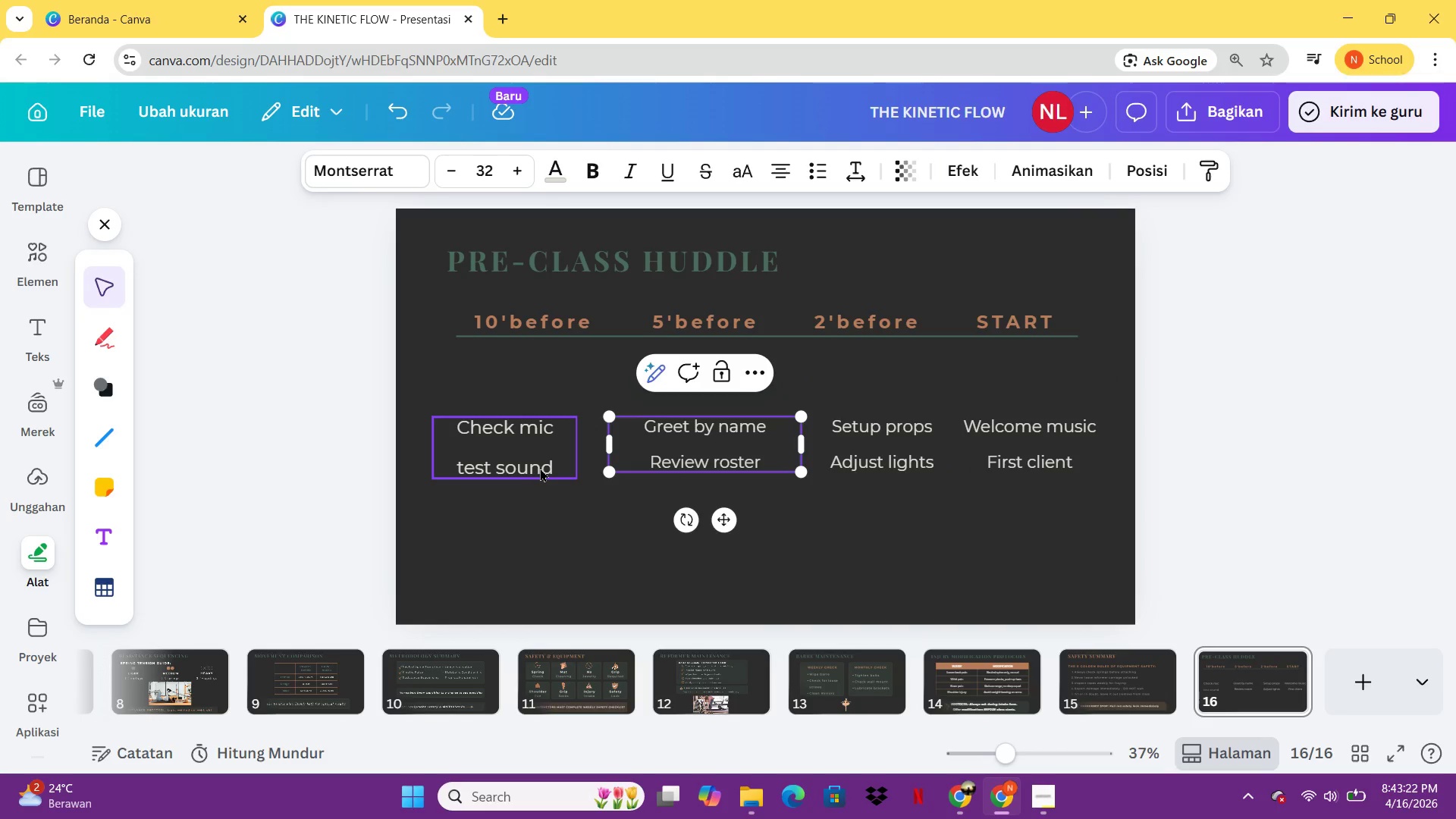 
left_click([540, 468])
 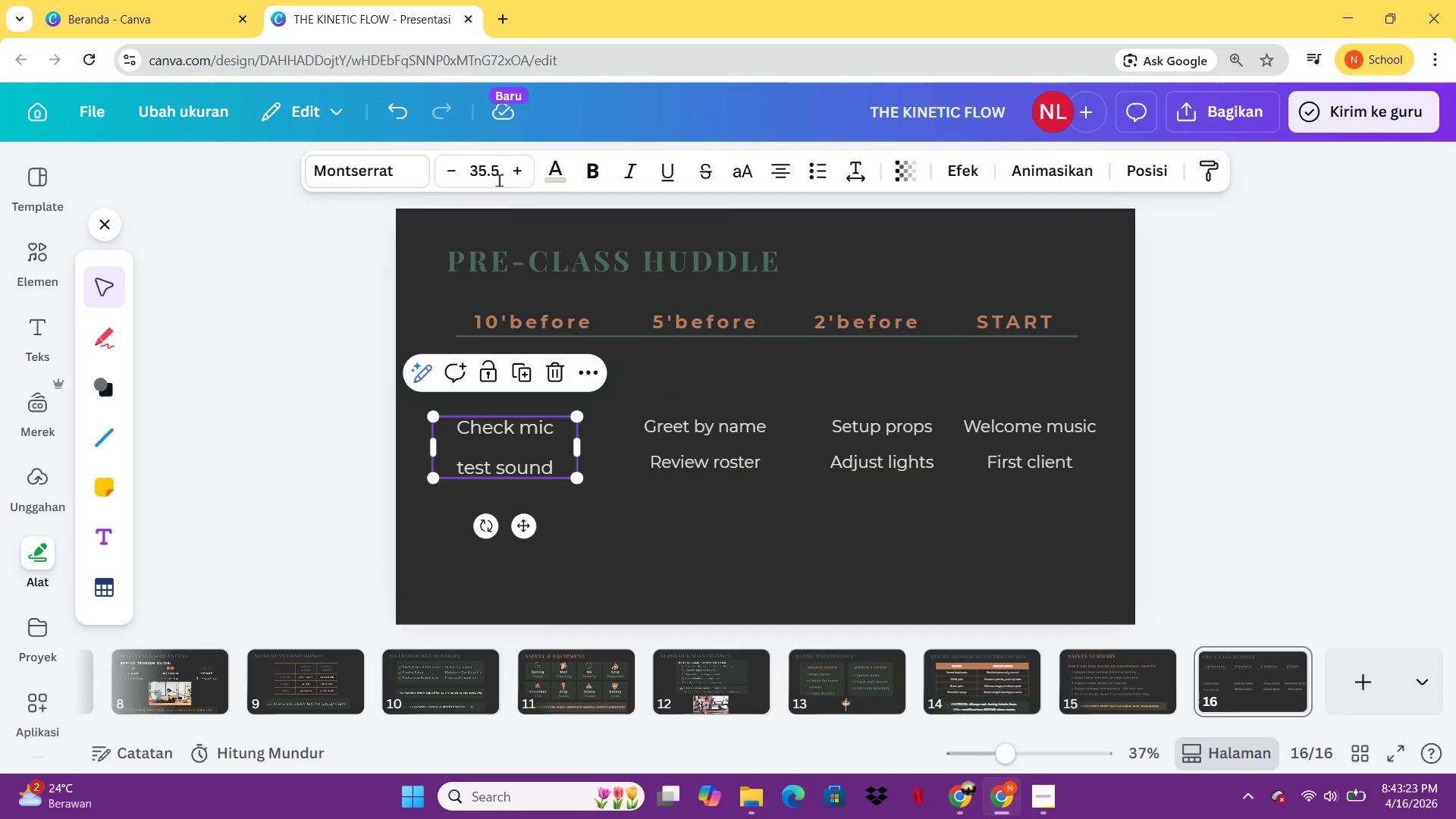 
left_click([499, 171])
 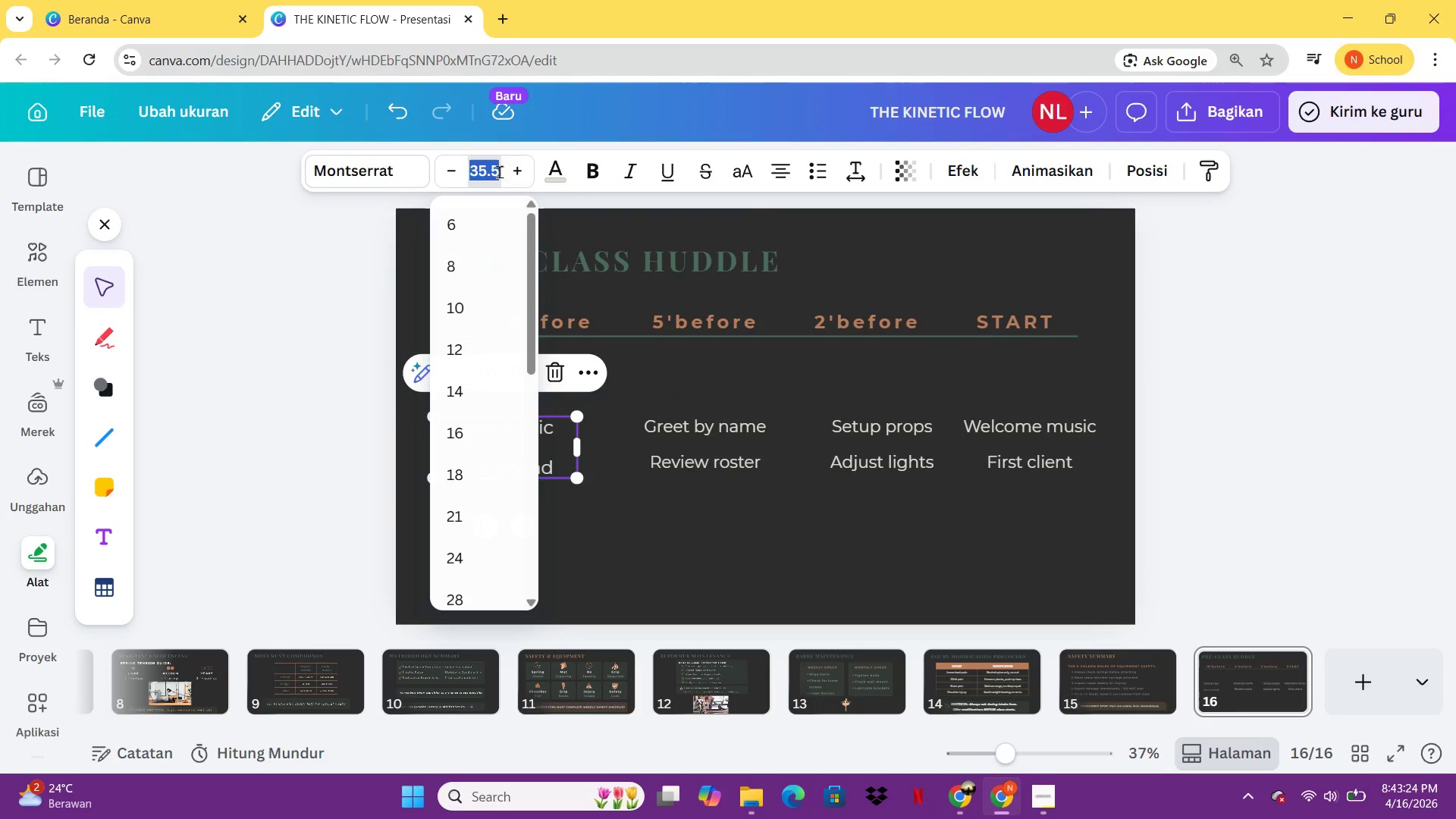 
type(32)
 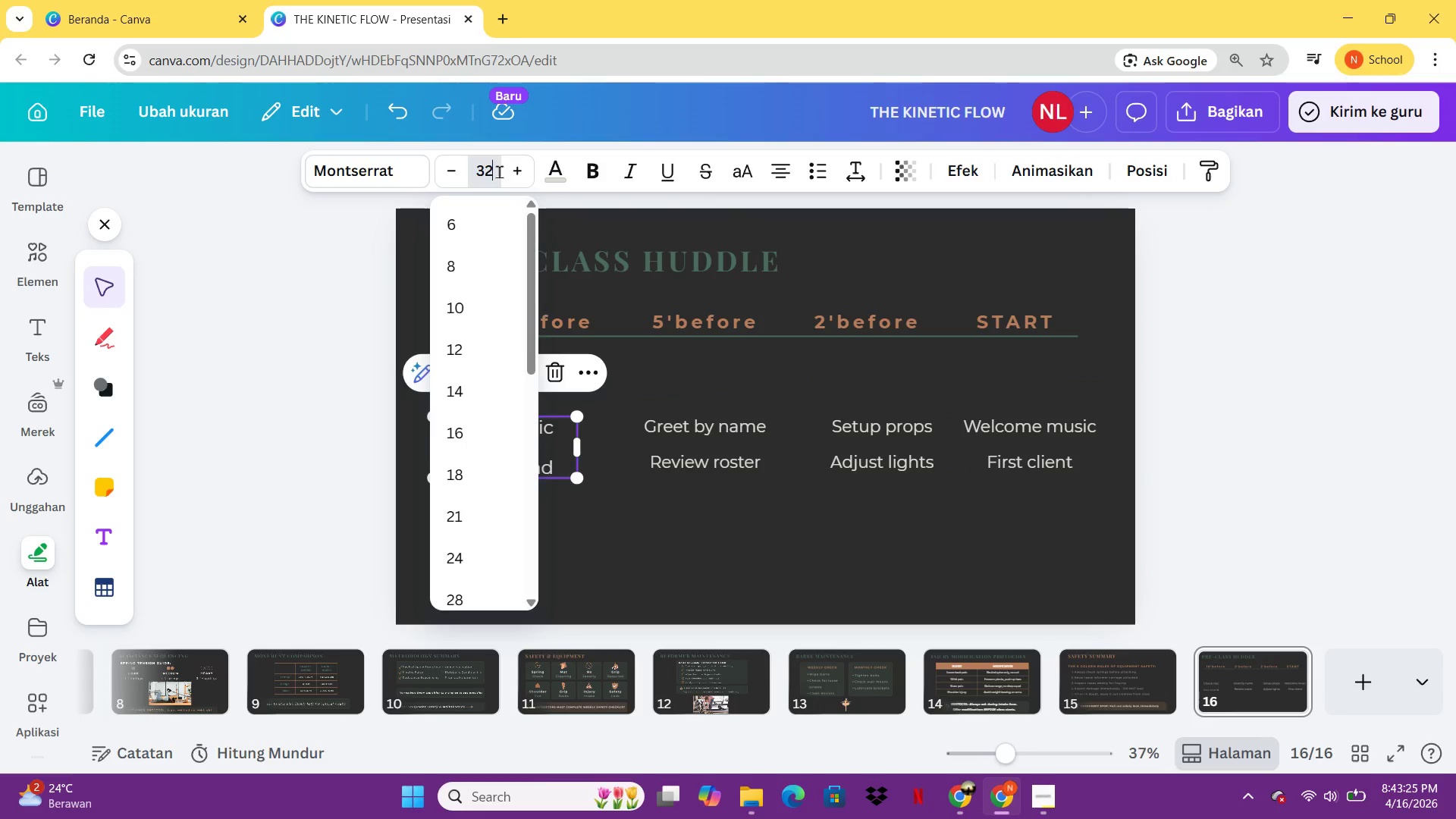 
key(Enter)
 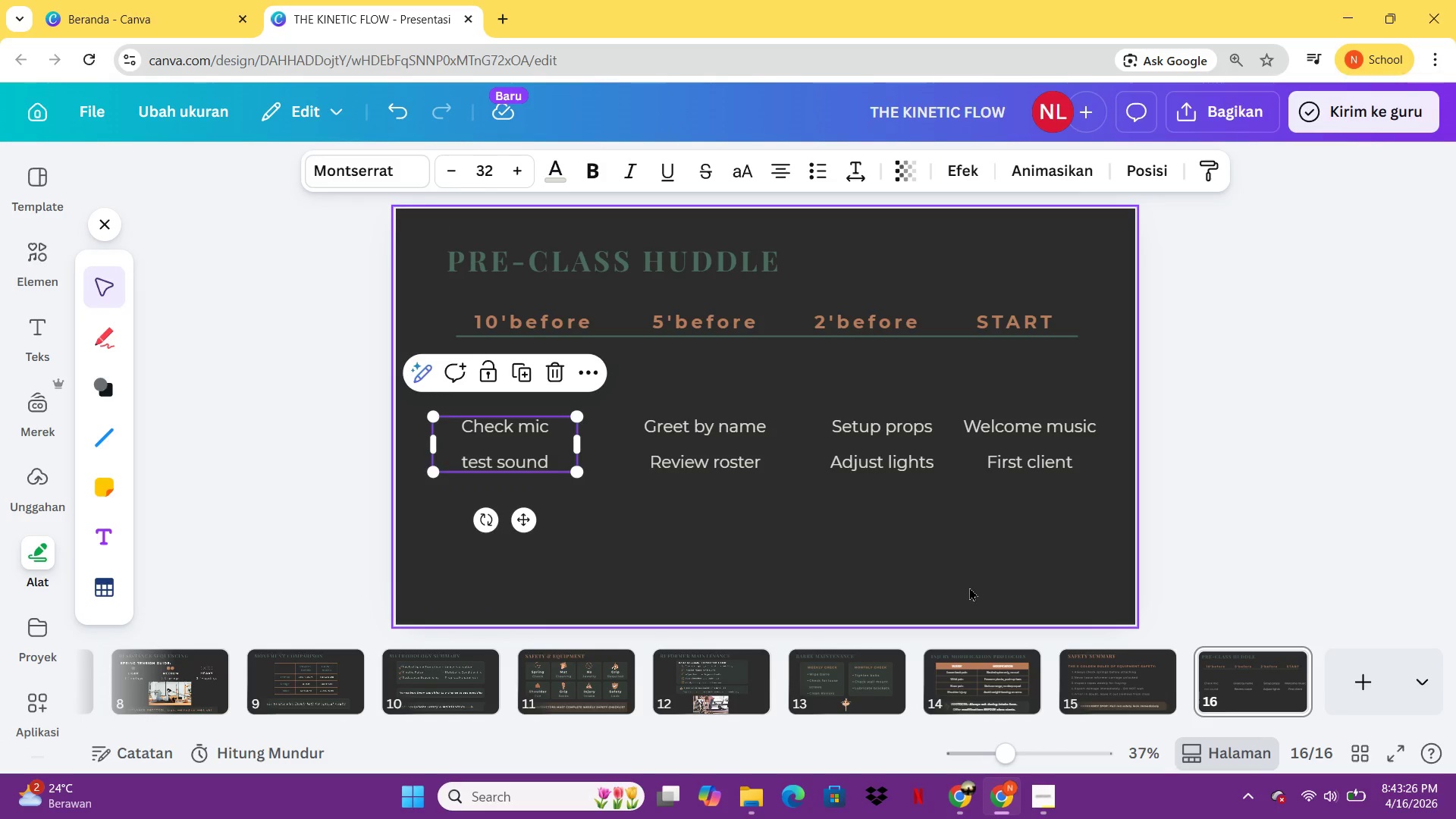 
left_click([967, 587])
 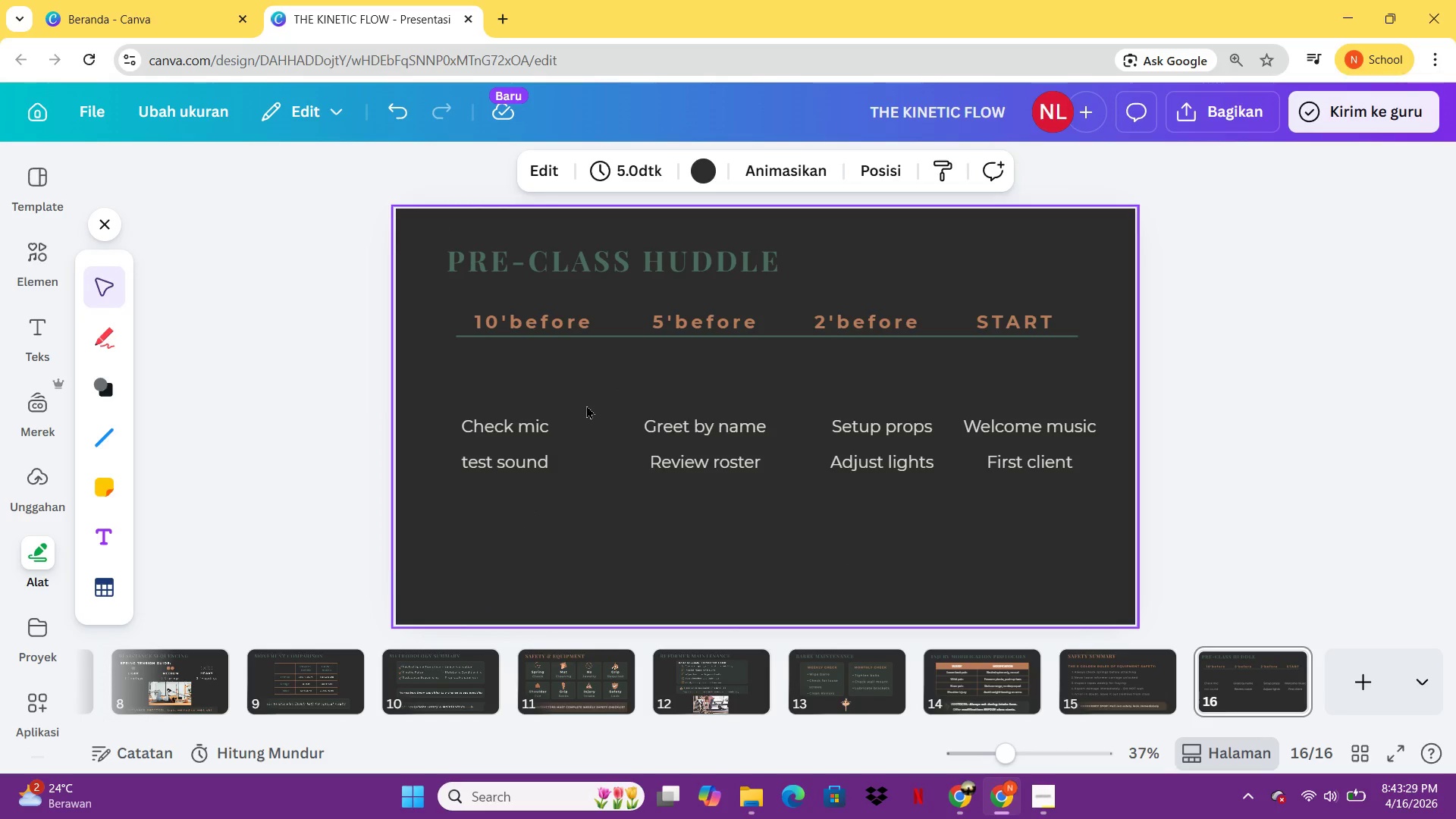 
left_click([543, 321])
 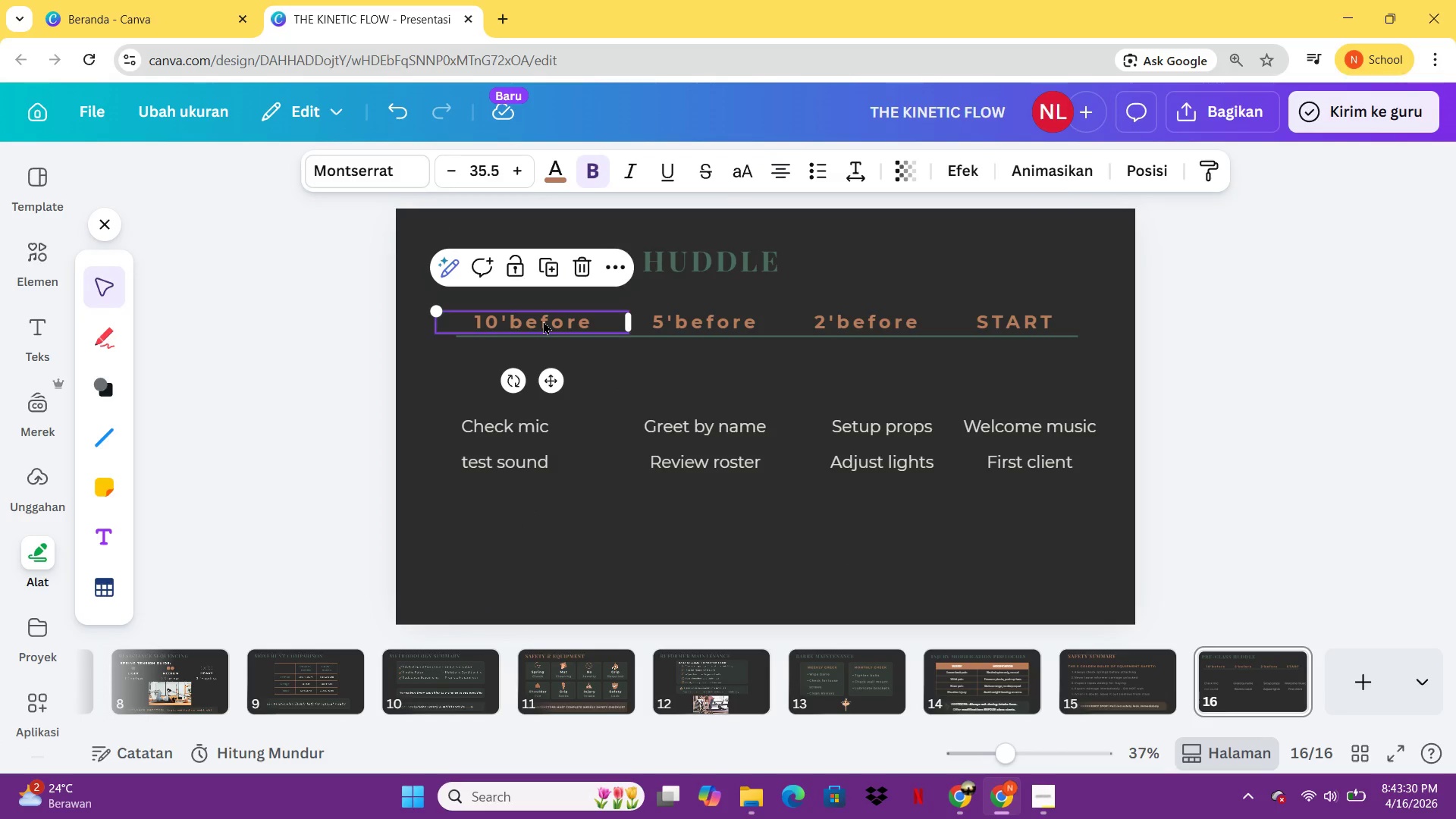 
key(ContextMenu)
 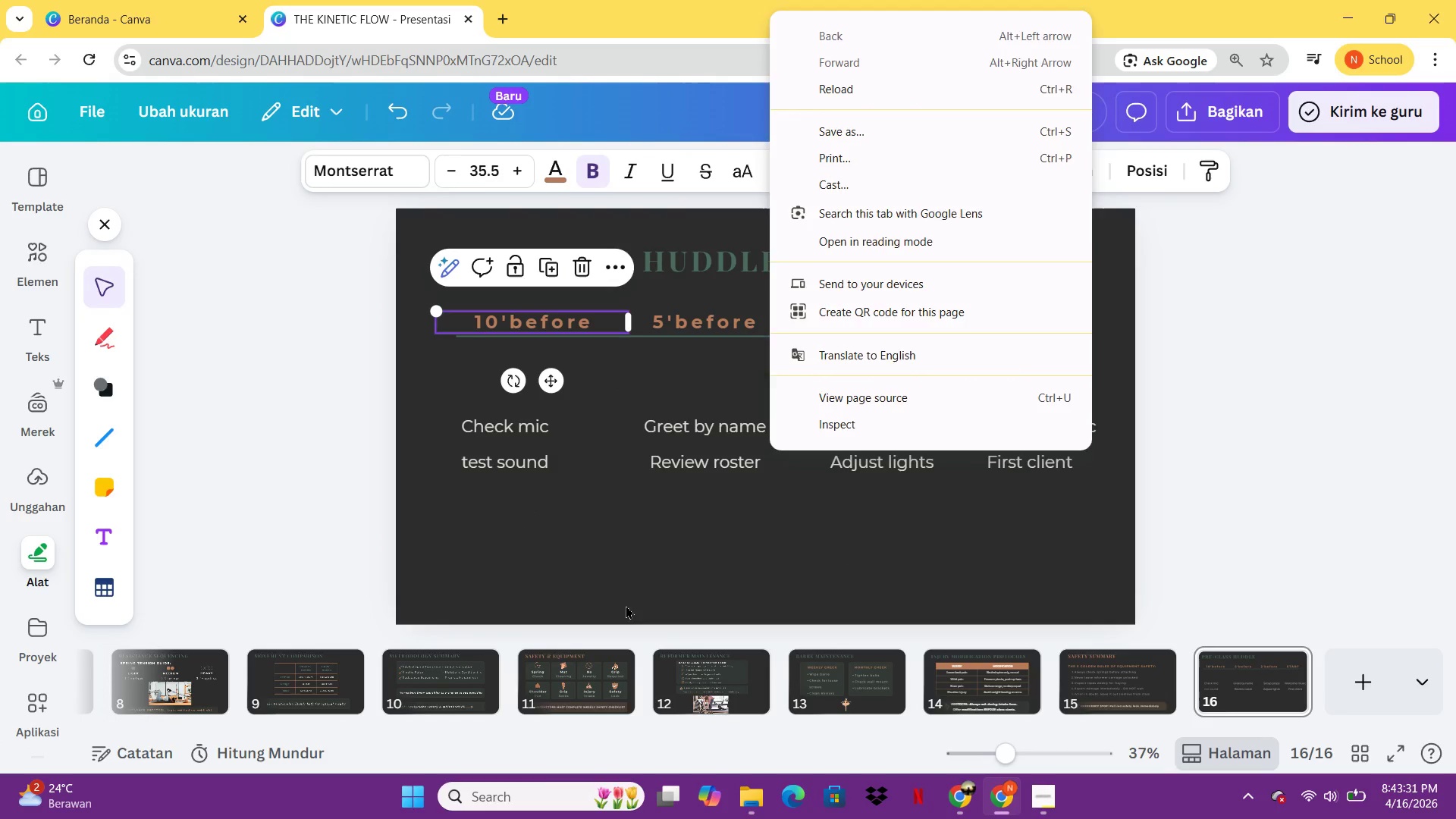 
left_click([626, 610])
 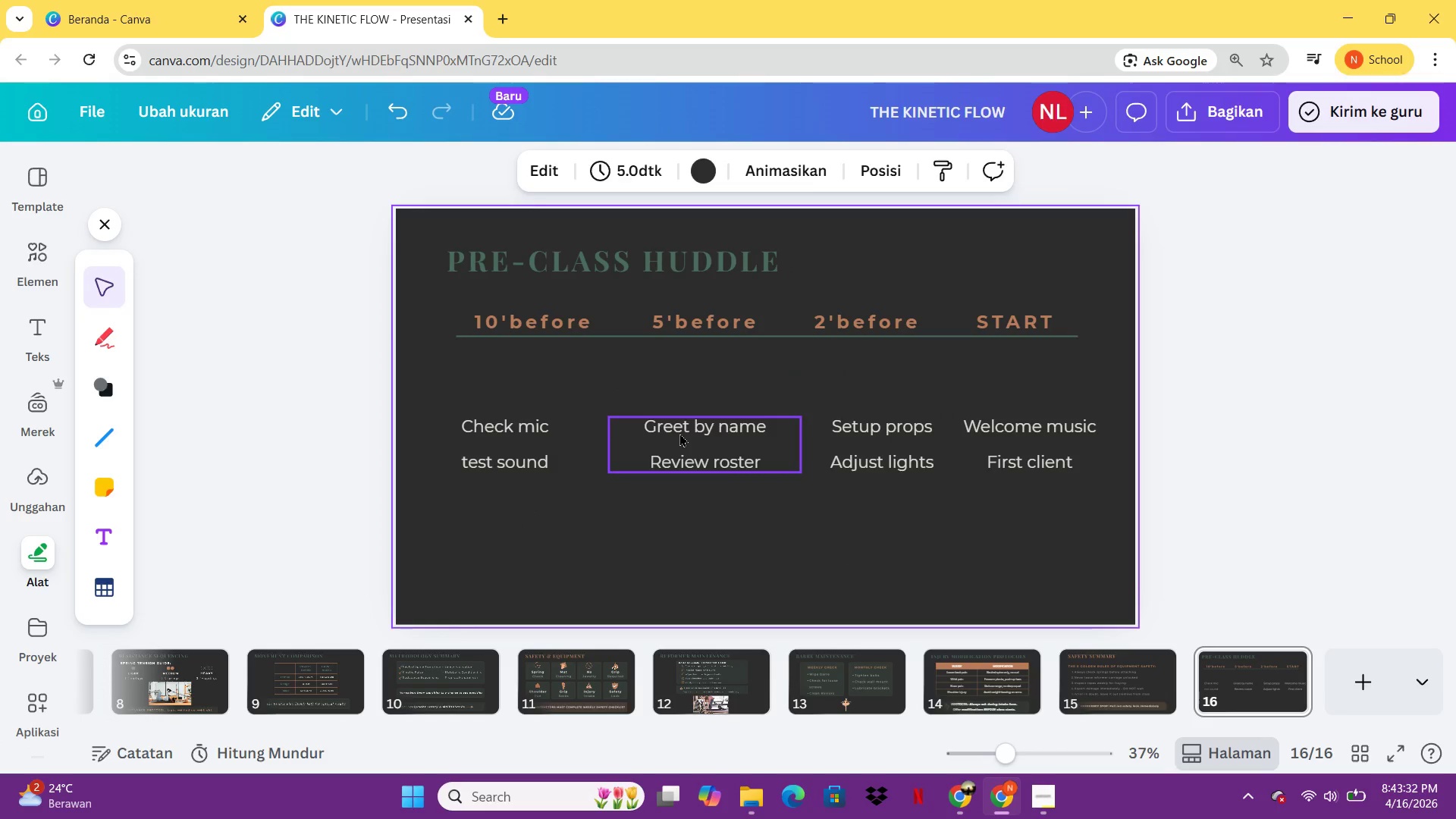 
left_click([679, 433])
 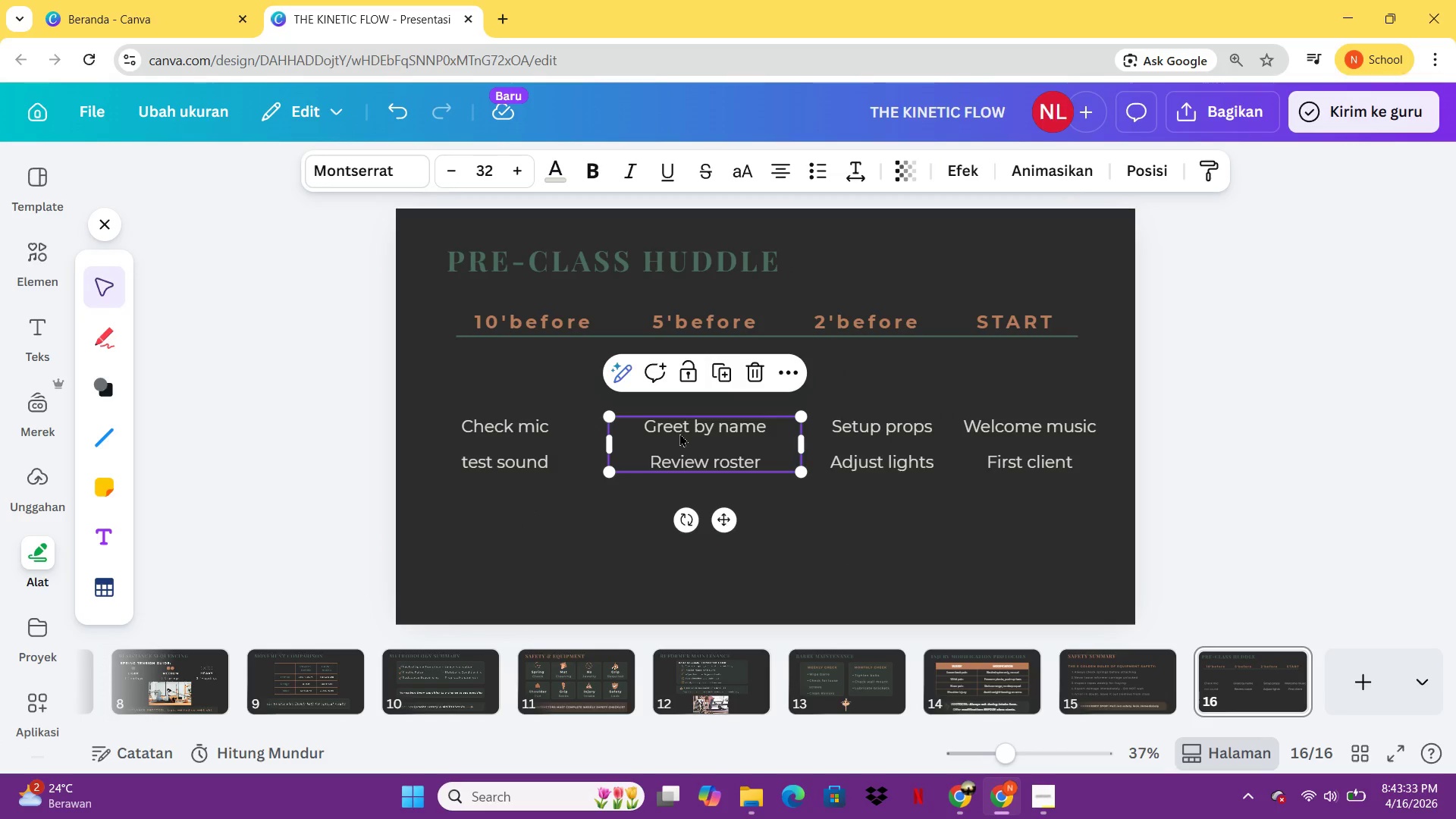 
left_click_drag(start_coordinate=[679, 433], to_coordinate=[667, 433])
 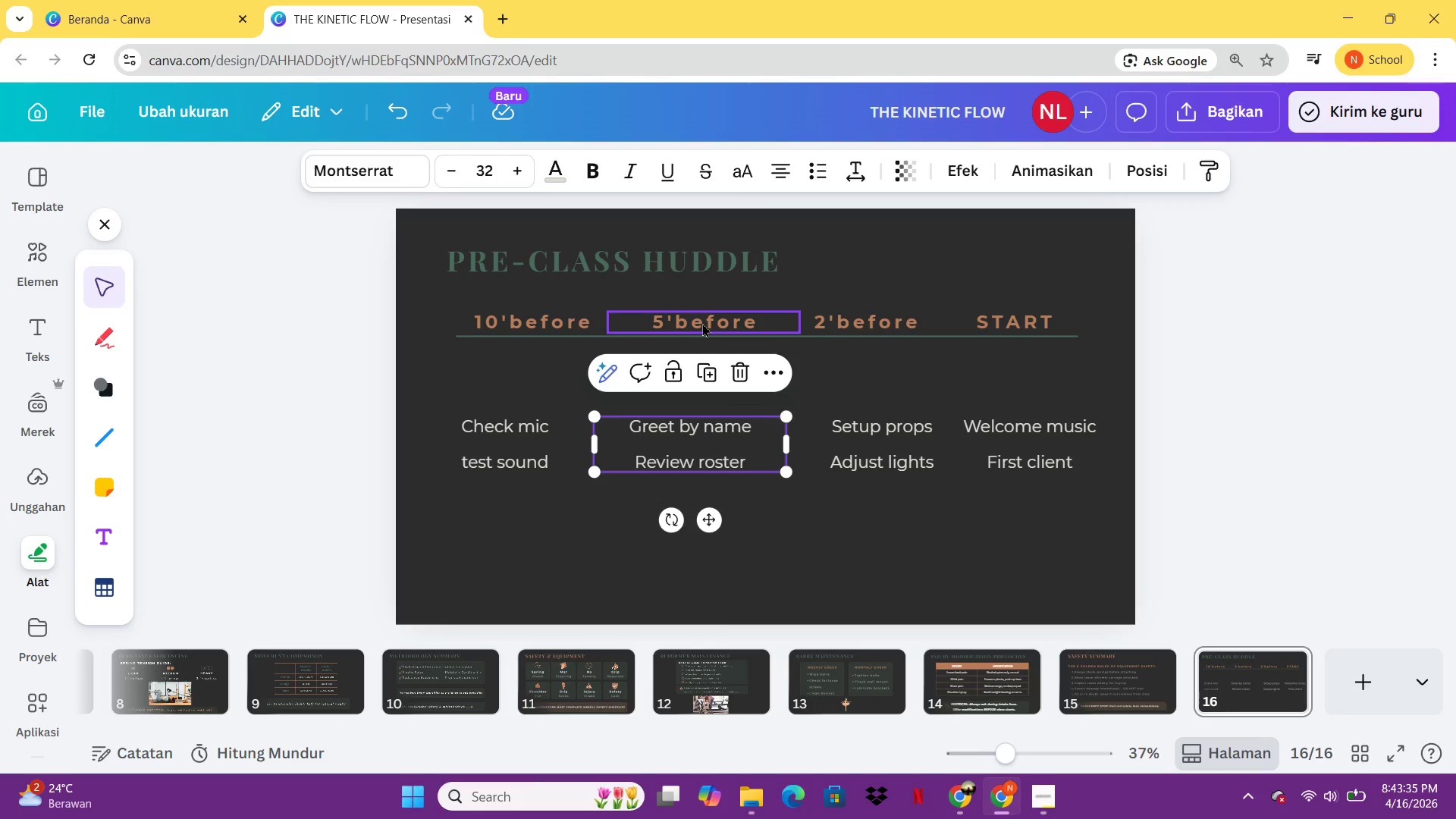 
left_click_drag(start_coordinate=[702, 323], to_coordinate=[688, 323])
 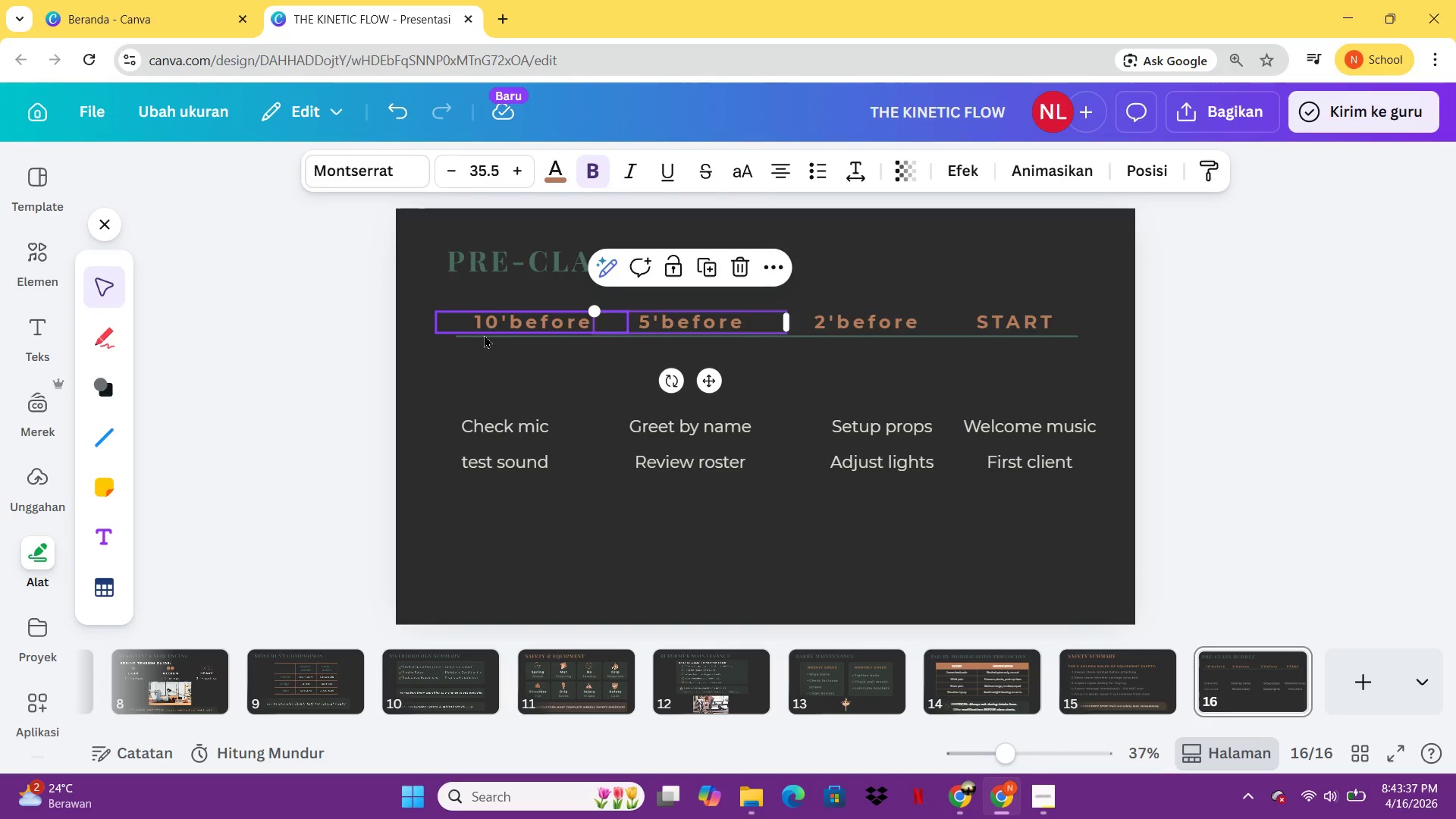 
left_click_drag(start_coordinate=[510, 325], to_coordinate=[490, 325])
 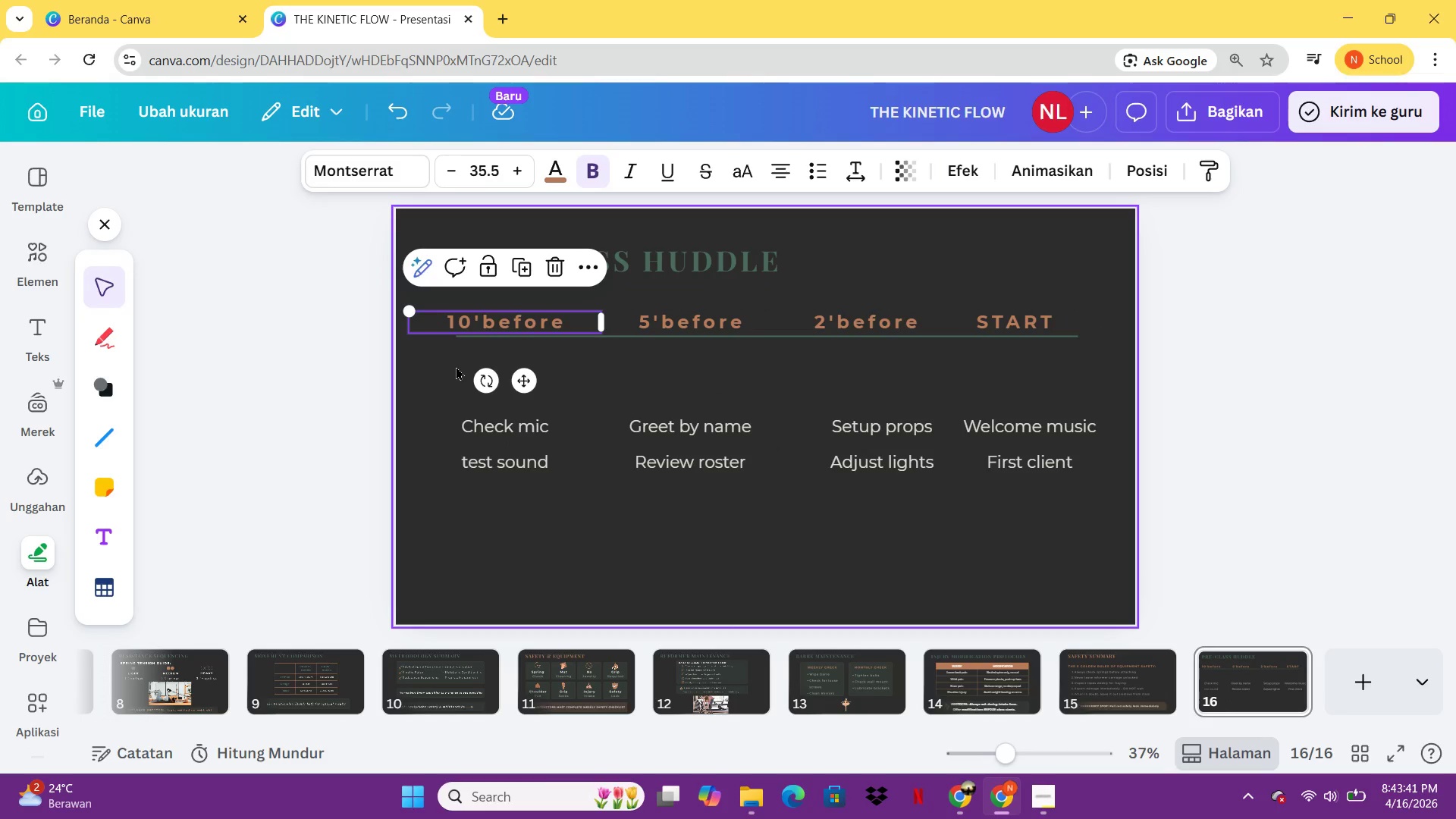 
left_click([456, 366])
 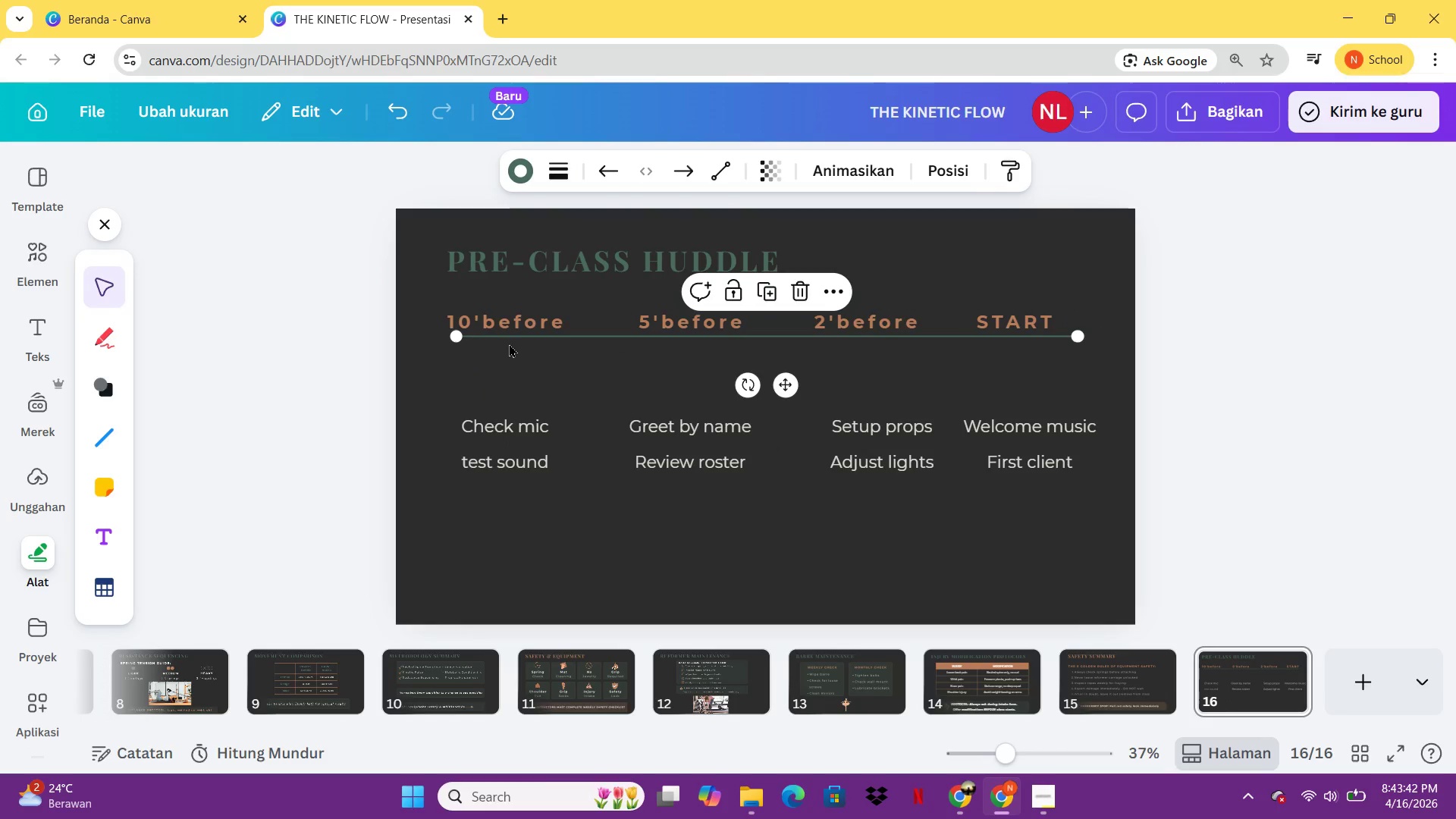 
left_click([509, 344])
 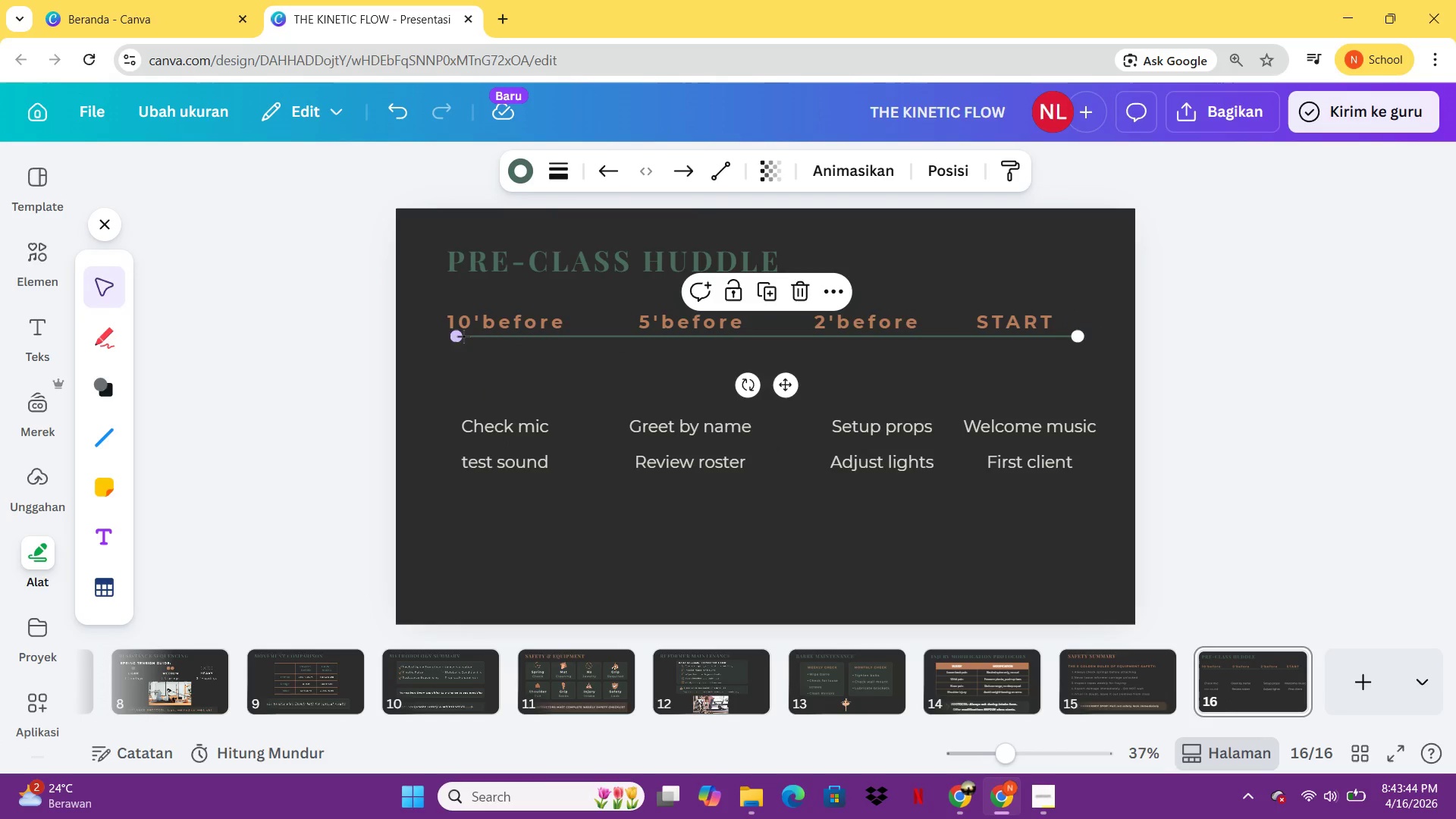 
left_click_drag(start_coordinate=[460, 336], to_coordinate=[447, 336])
 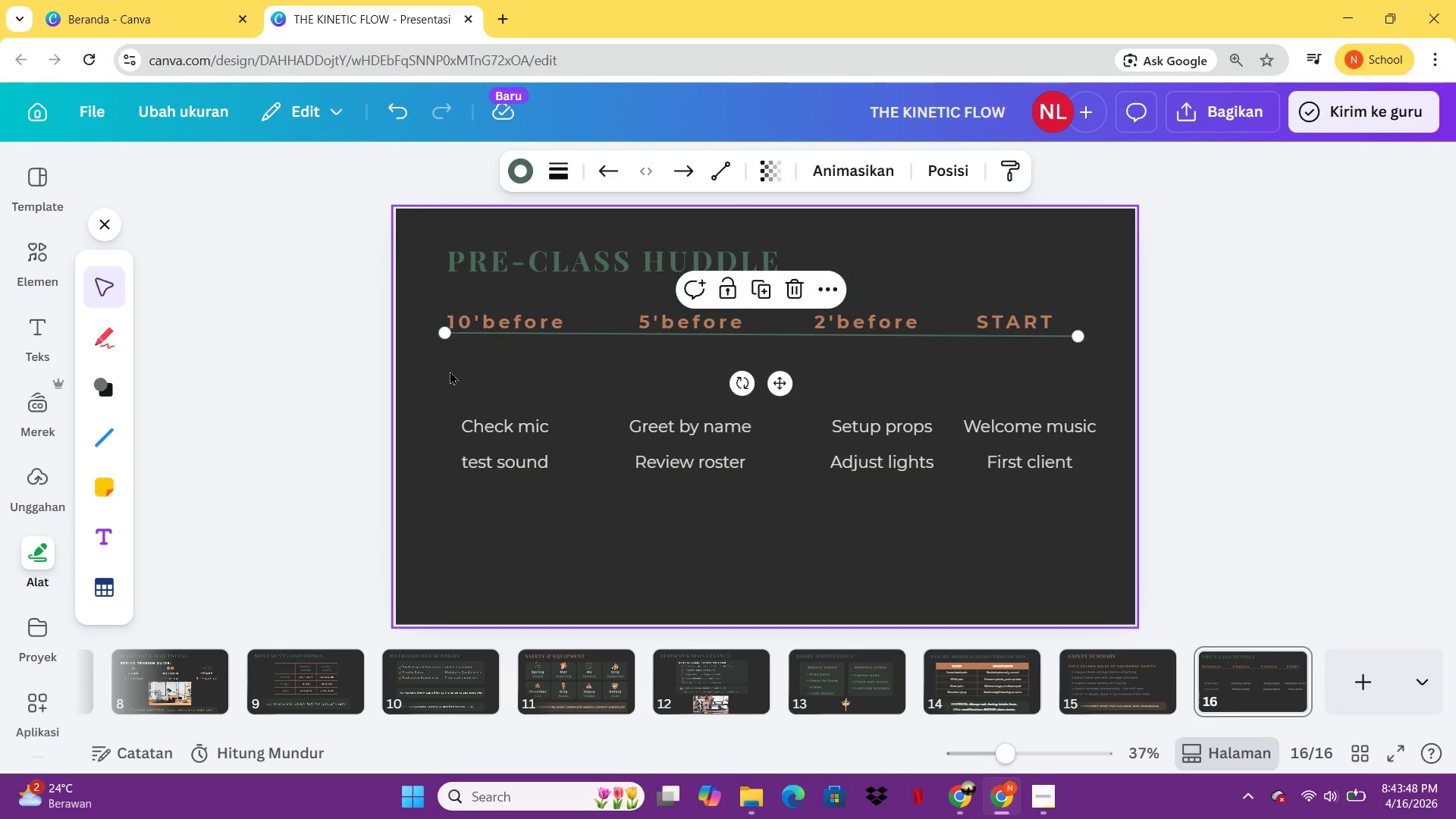 
left_click([459, 380])
 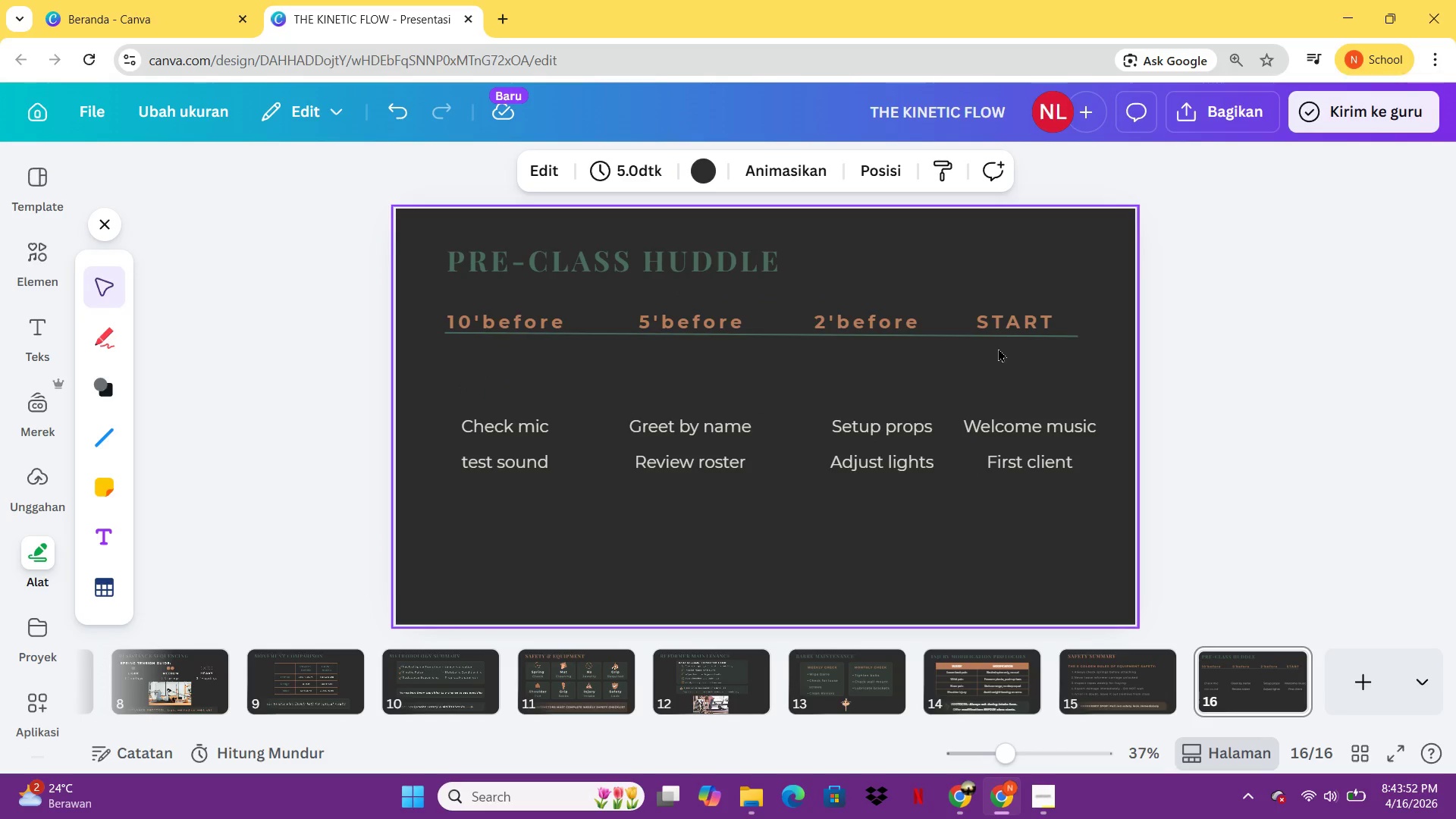 
left_click_drag(start_coordinate=[890, 457], to_coordinate=[874, 458])
 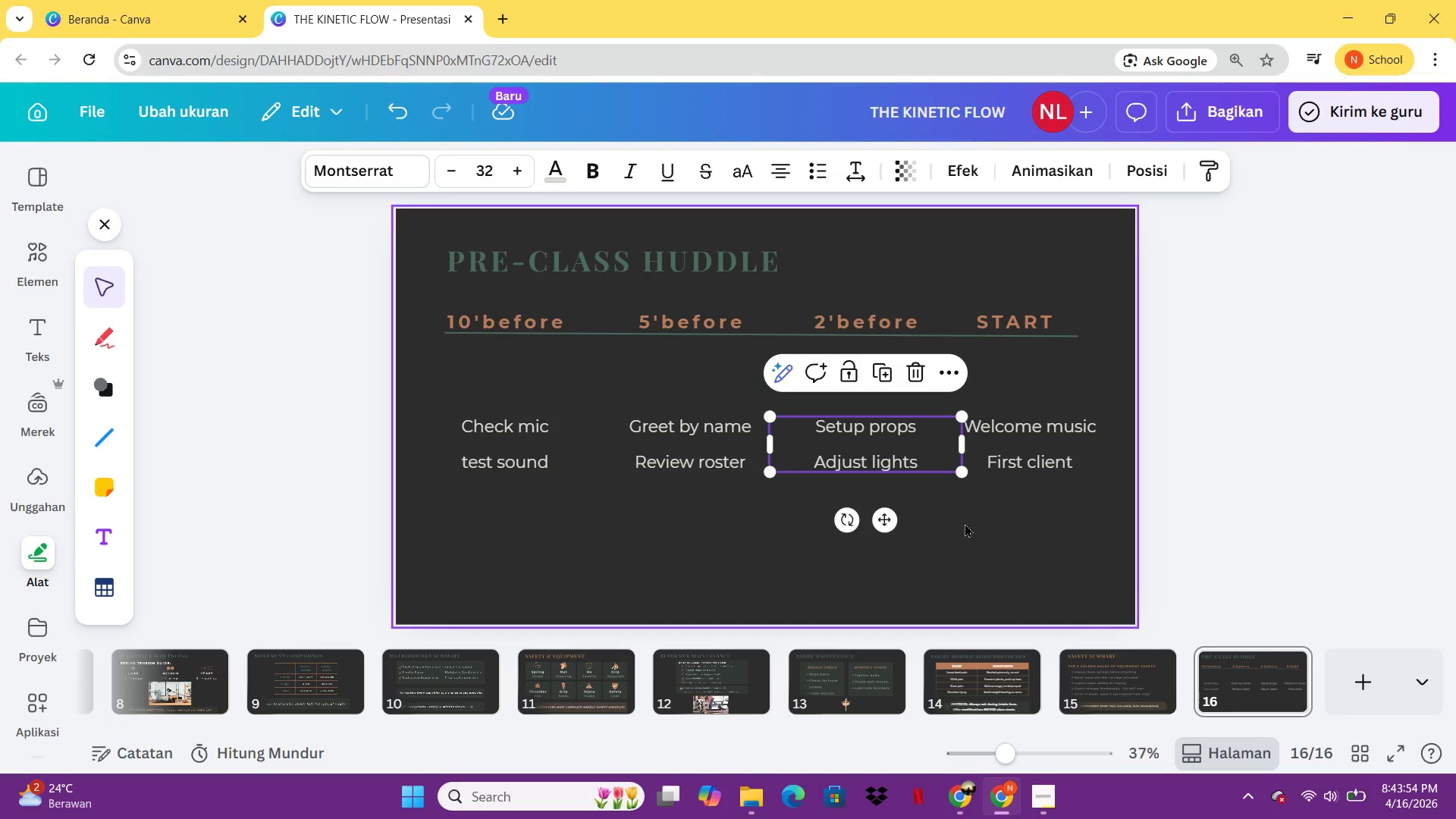 
left_click([965, 523])
 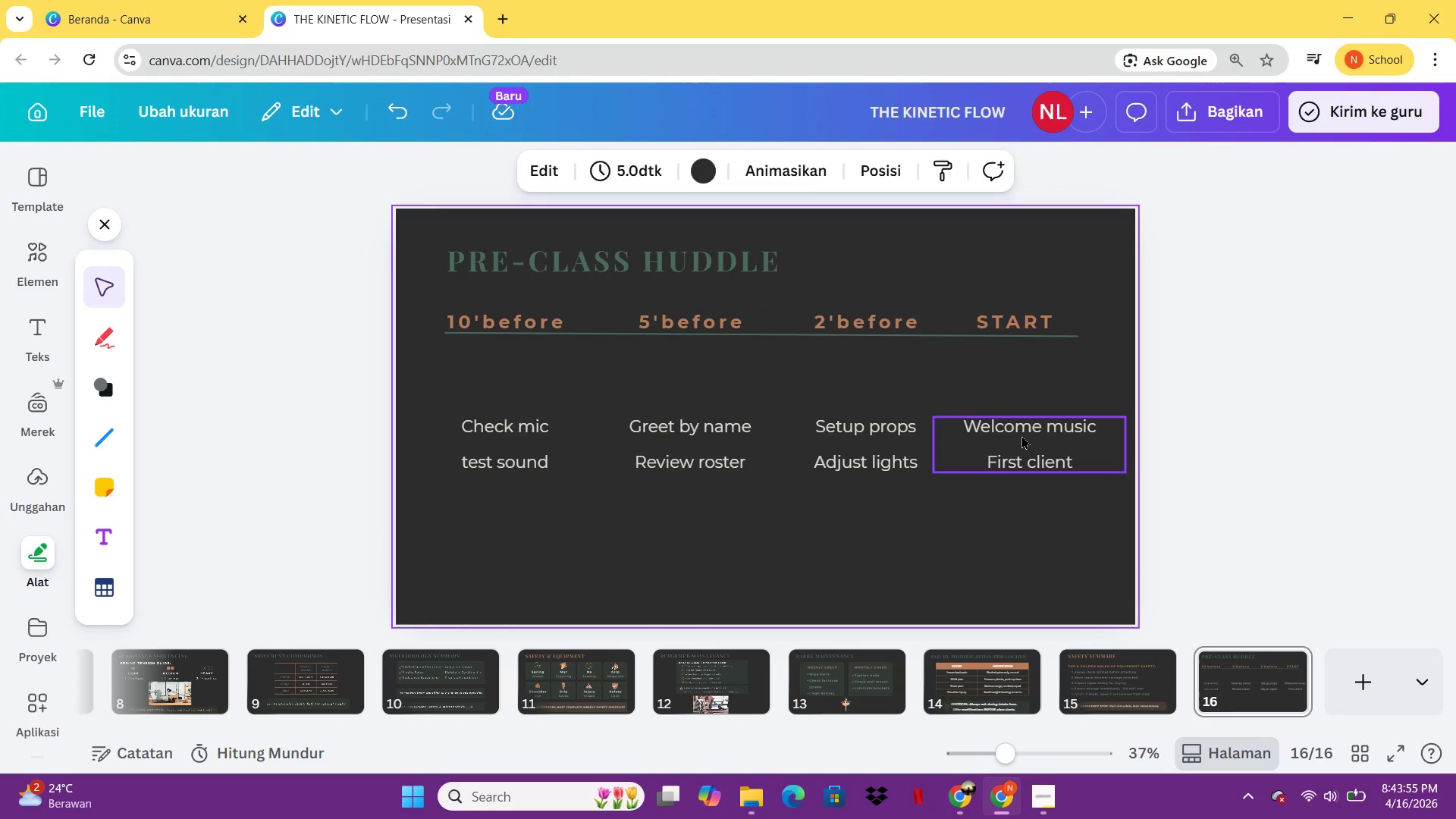 
left_click_drag(start_coordinate=[1021, 435], to_coordinate=[1008, 435])
 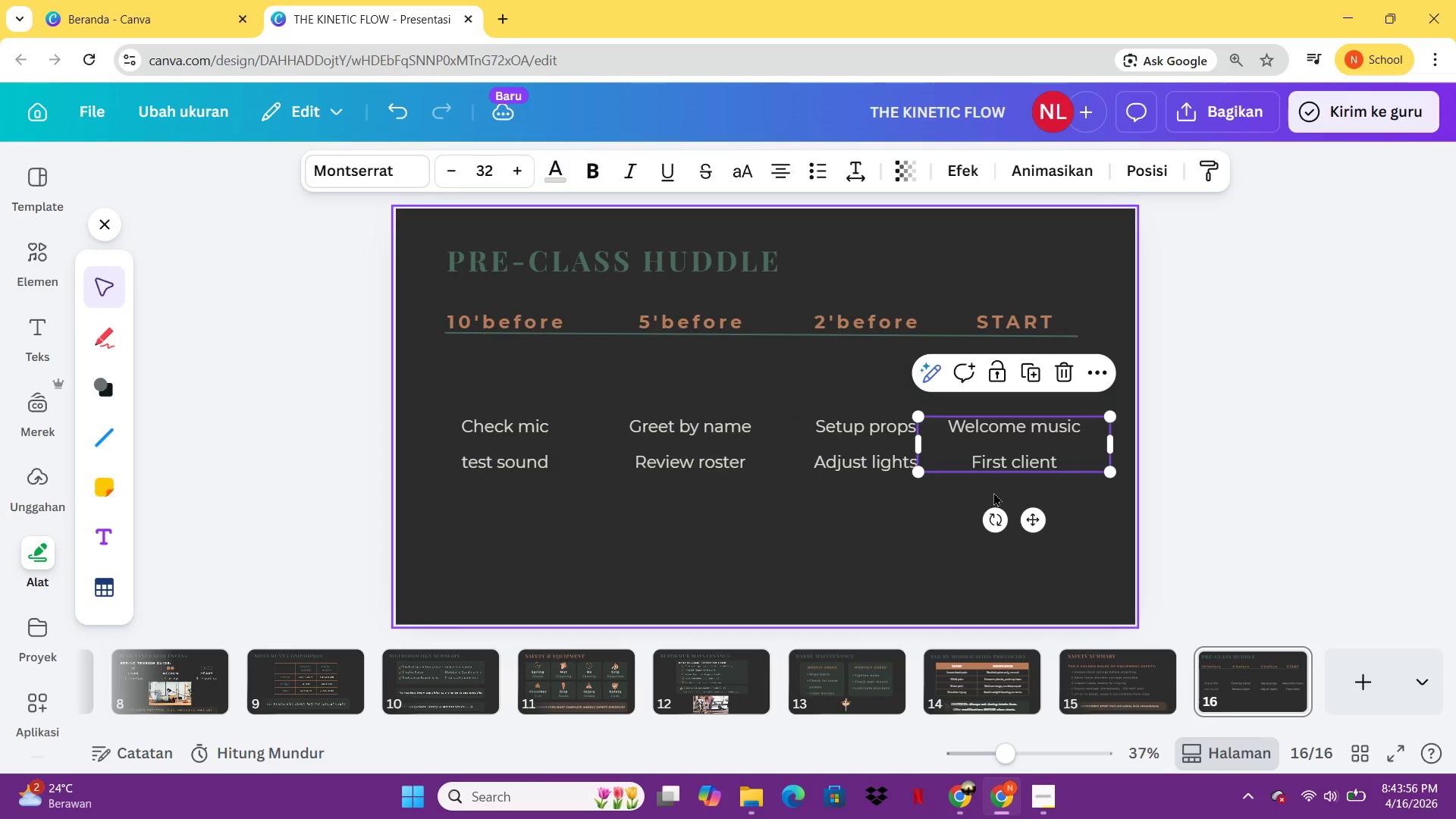 
left_click([993, 492])
 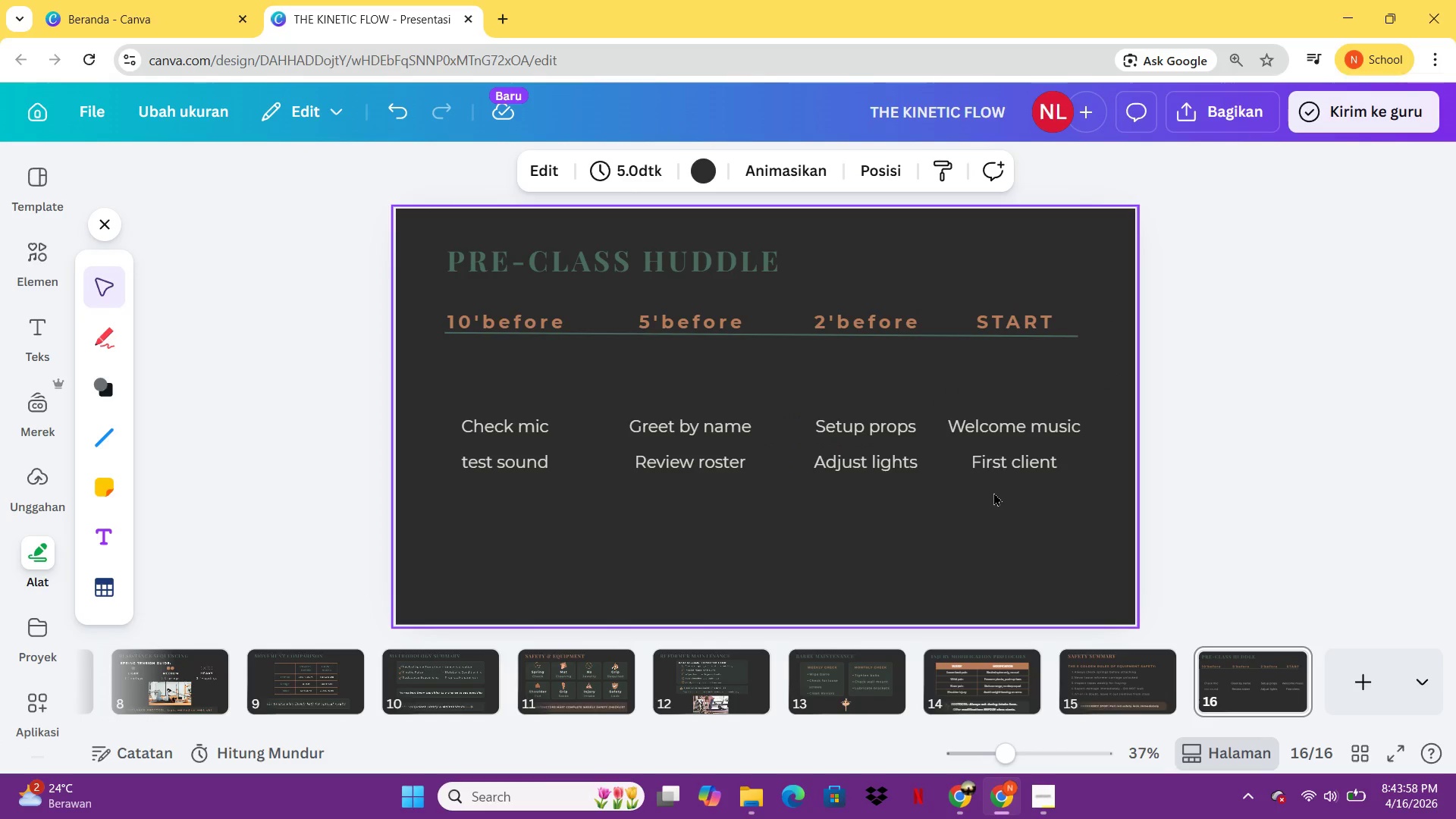 
left_click_drag(start_coordinate=[993, 492], to_coordinate=[875, 469])
 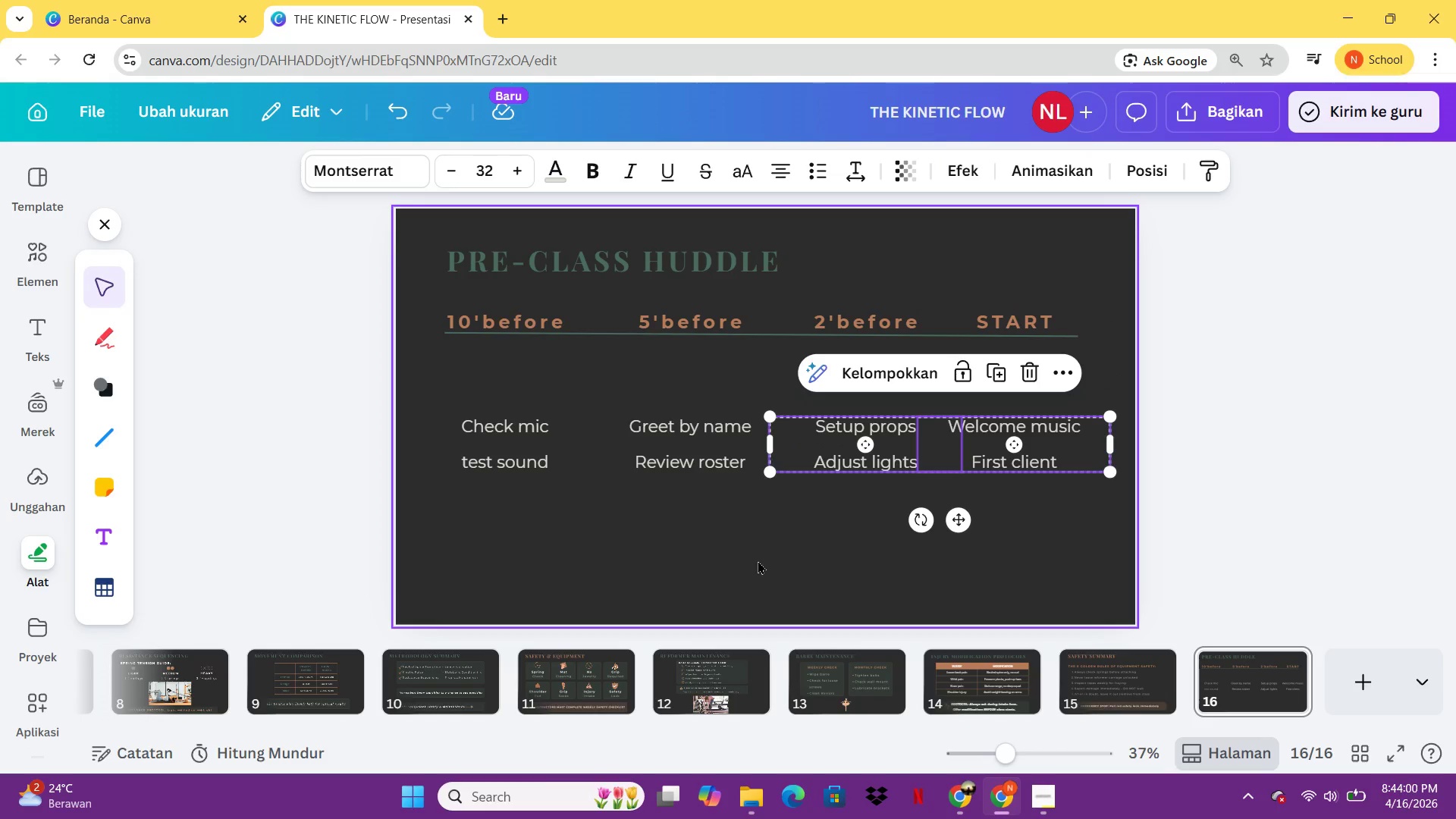 
left_click([758, 560])
 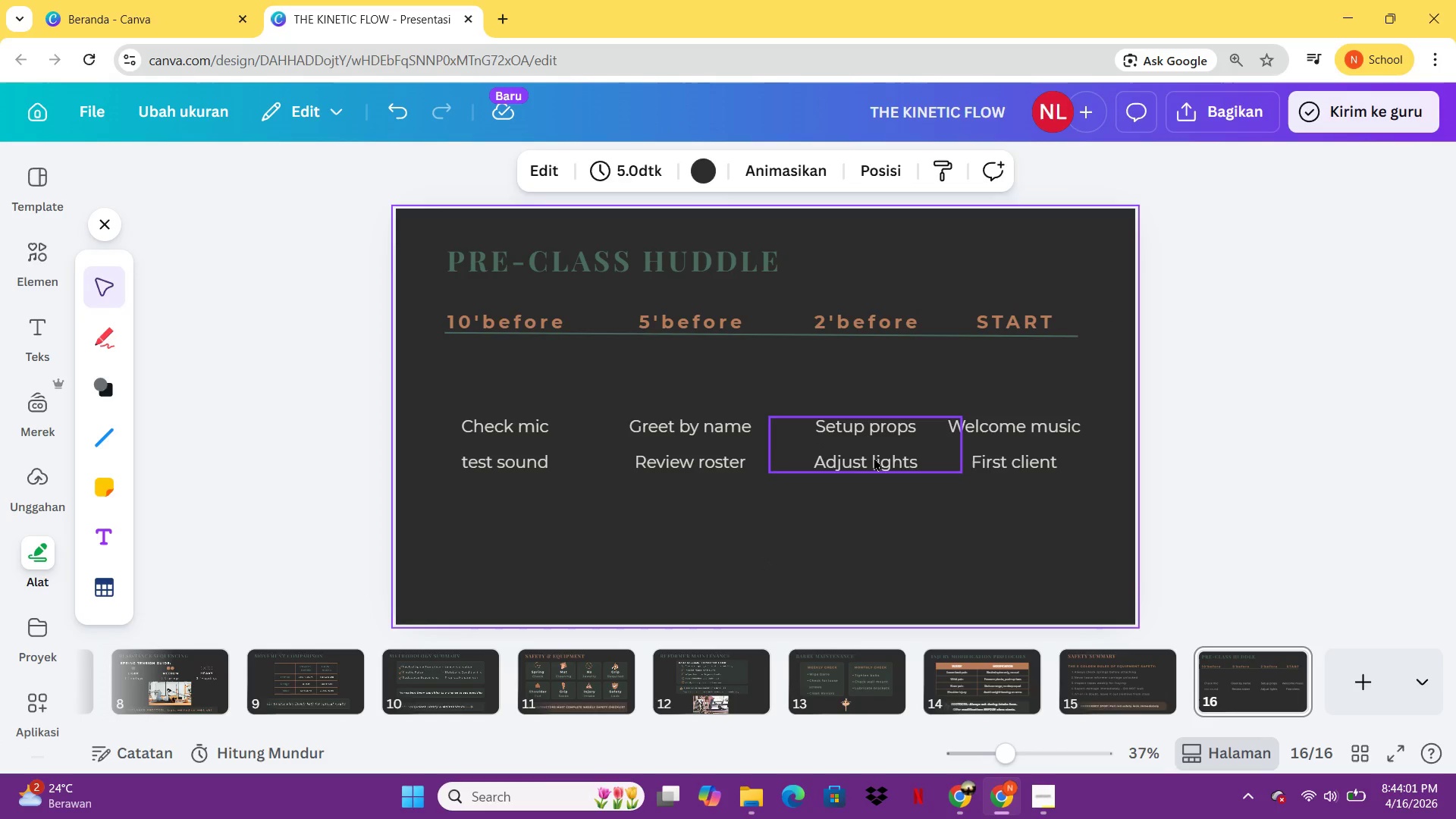 
left_click([874, 457])
 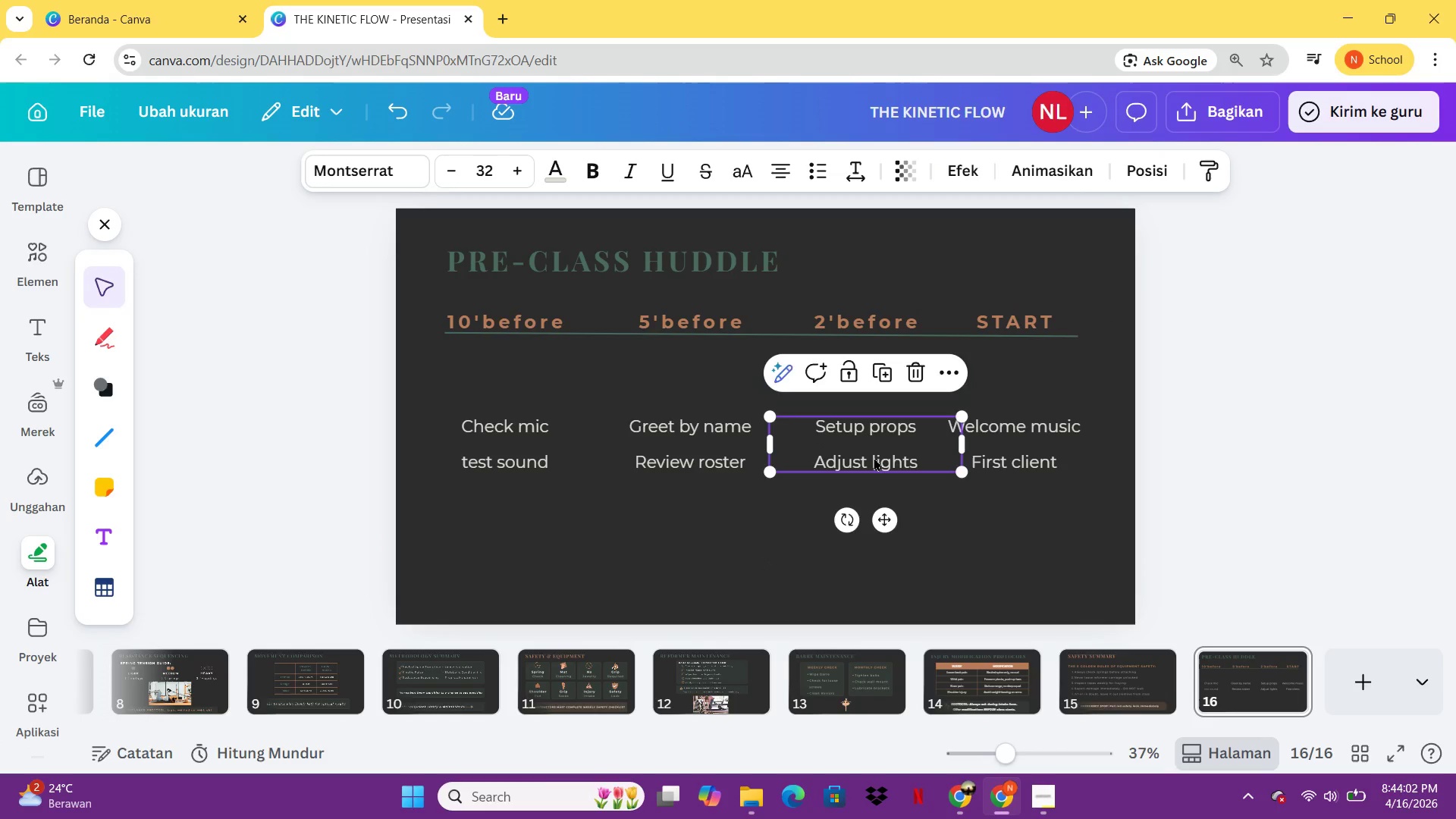 
key(ArrowLeft)
 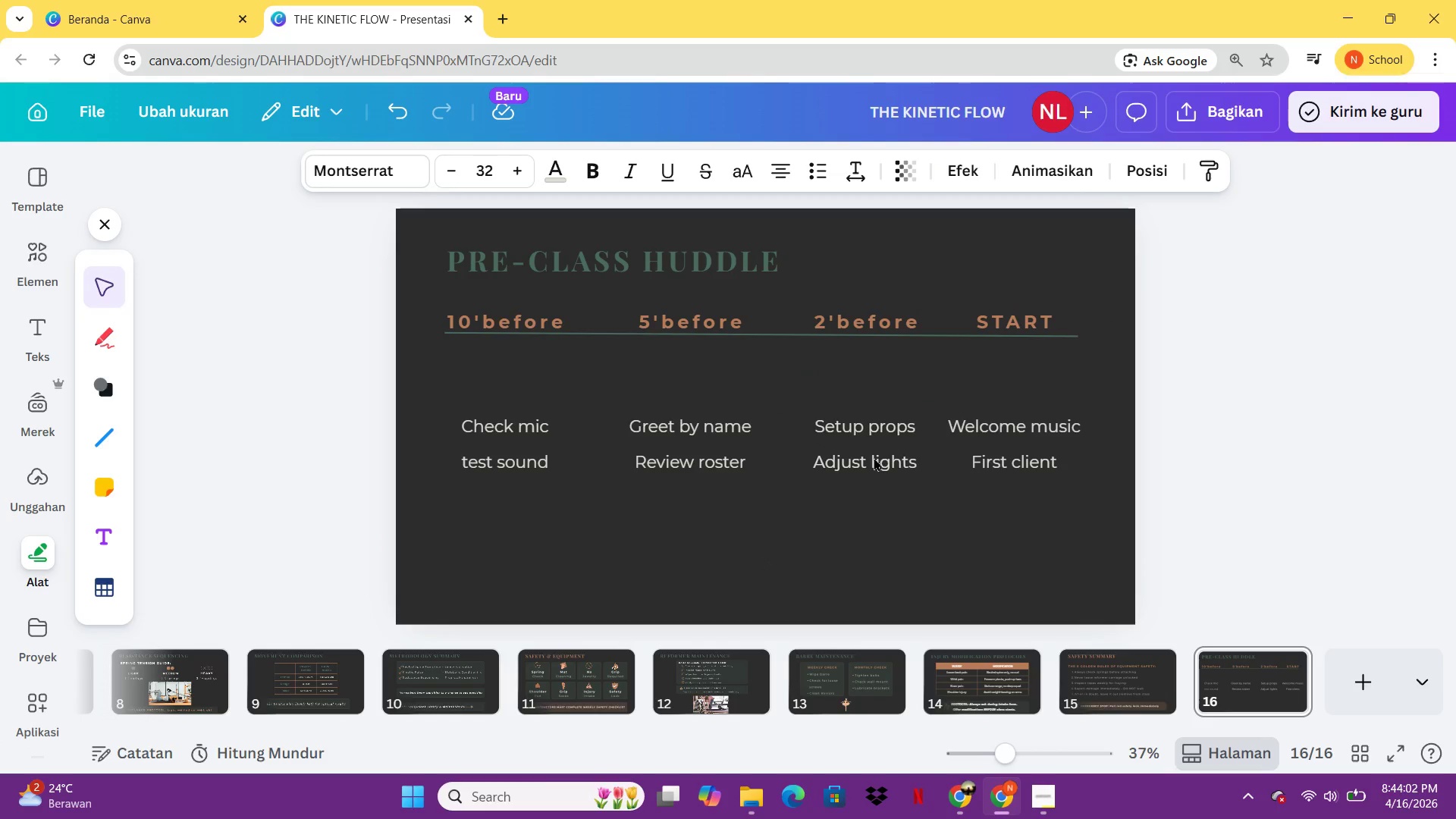 
key(ArrowLeft)
 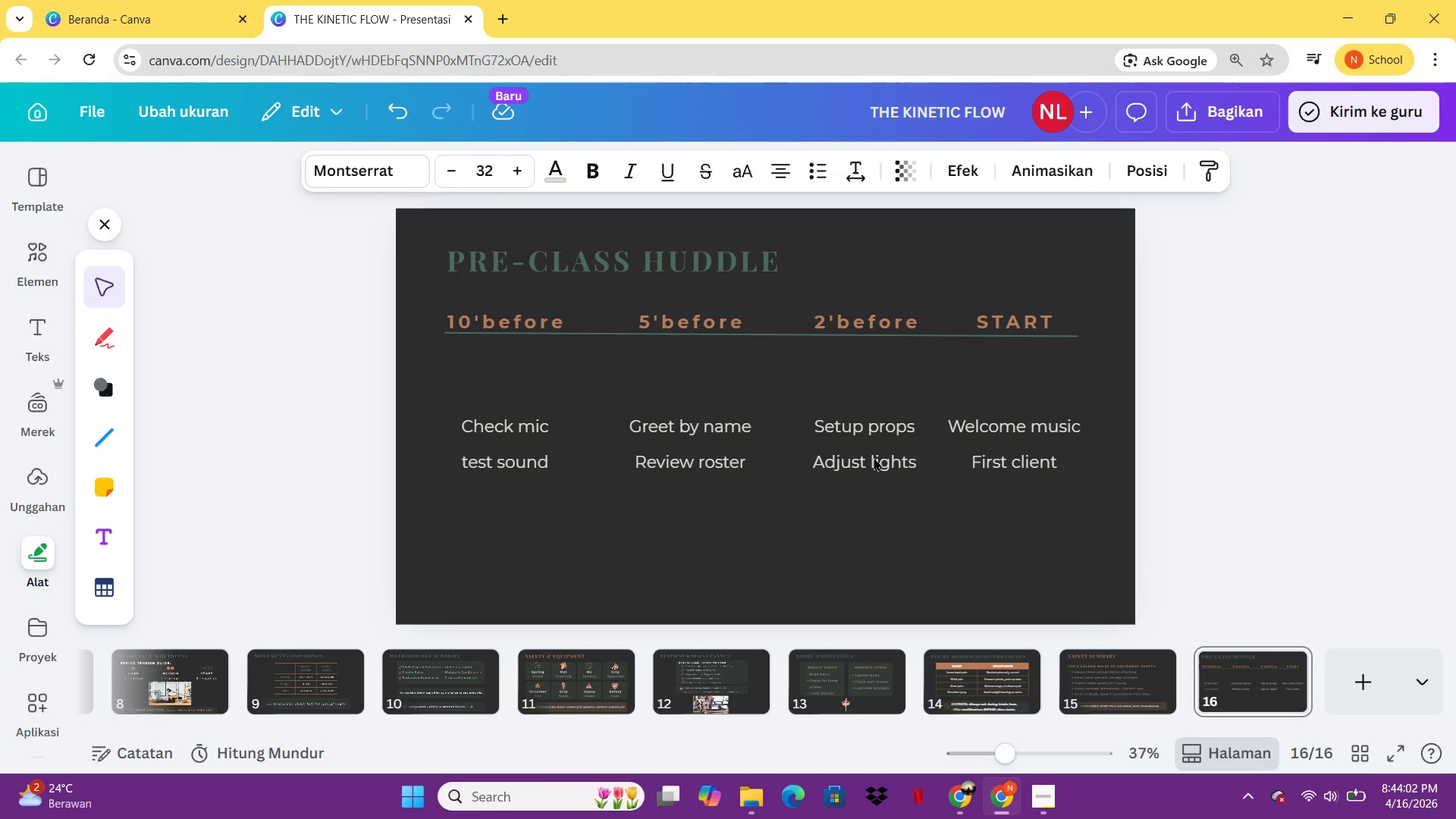 
key(ArrowLeft)
 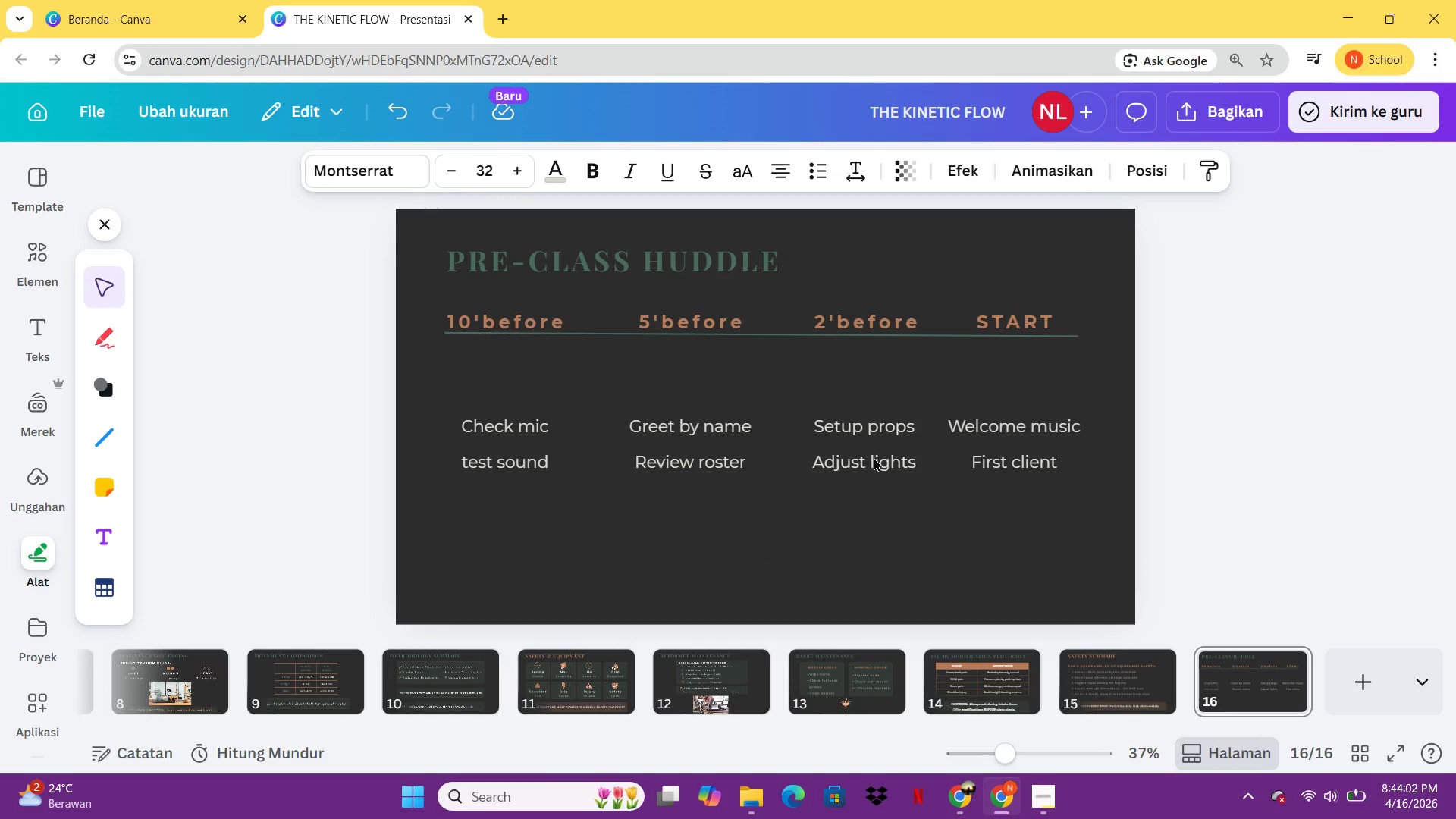 
key(ArrowLeft)
 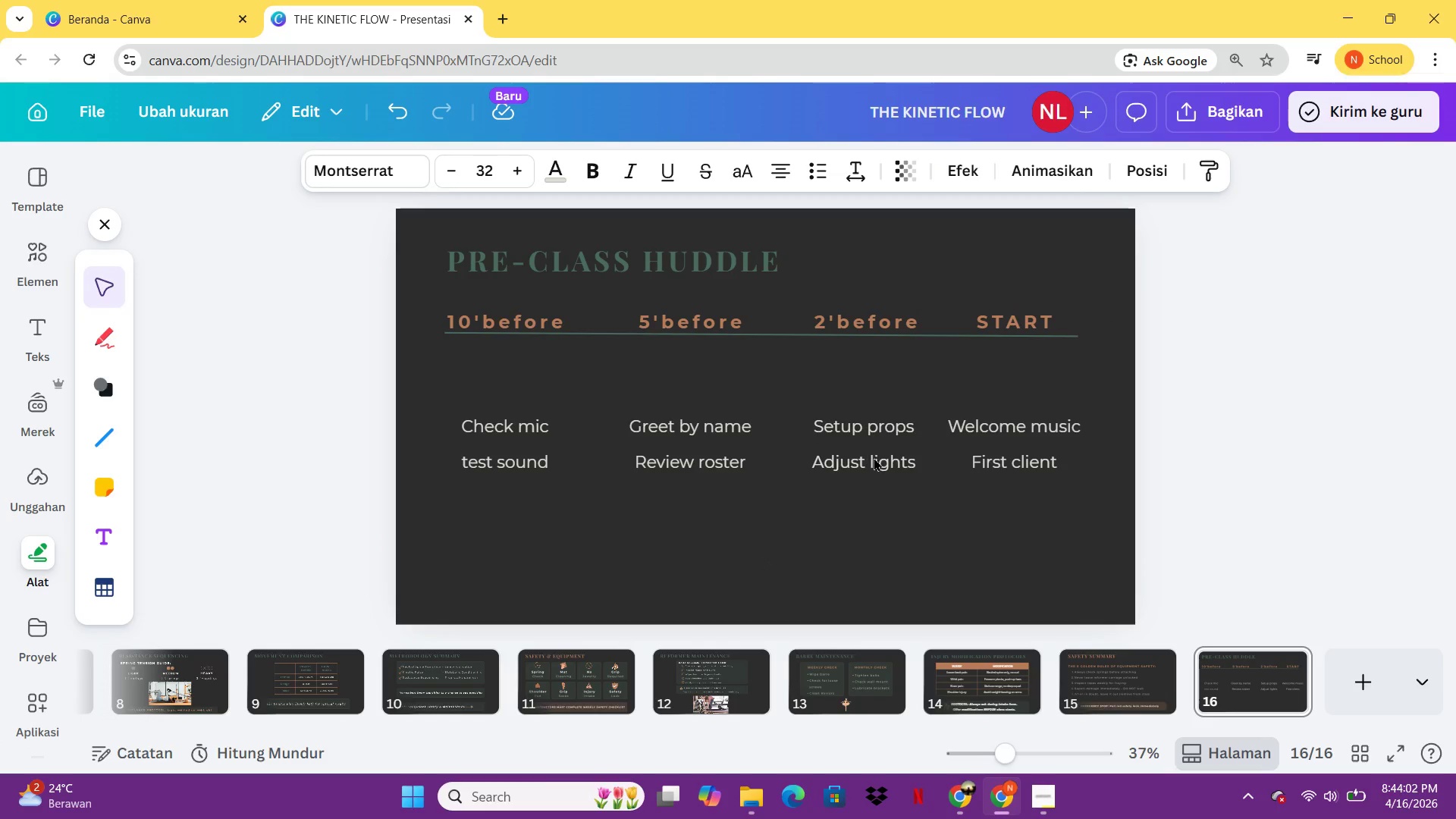 
key(ArrowLeft)
 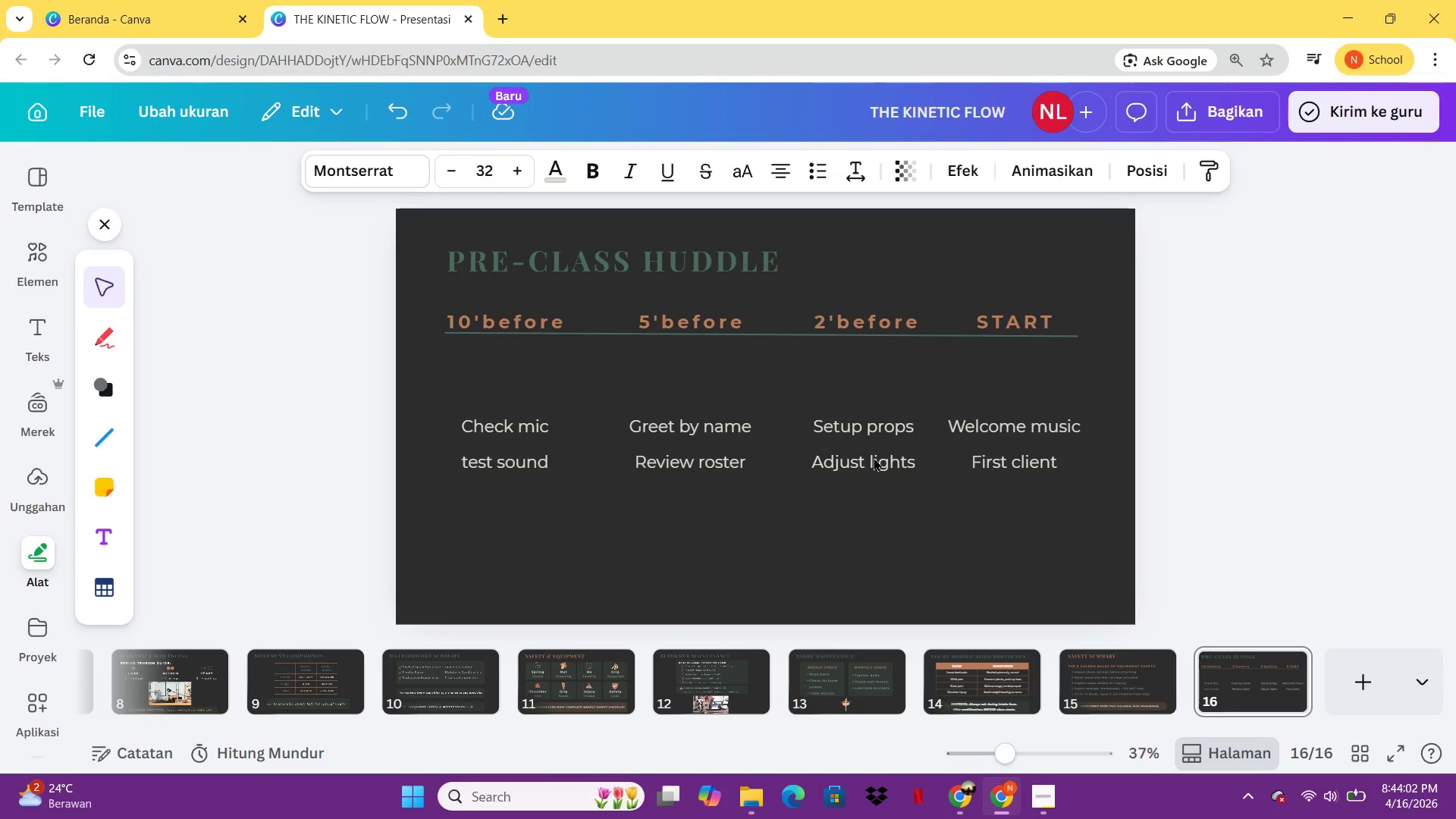 
key(ArrowLeft)
 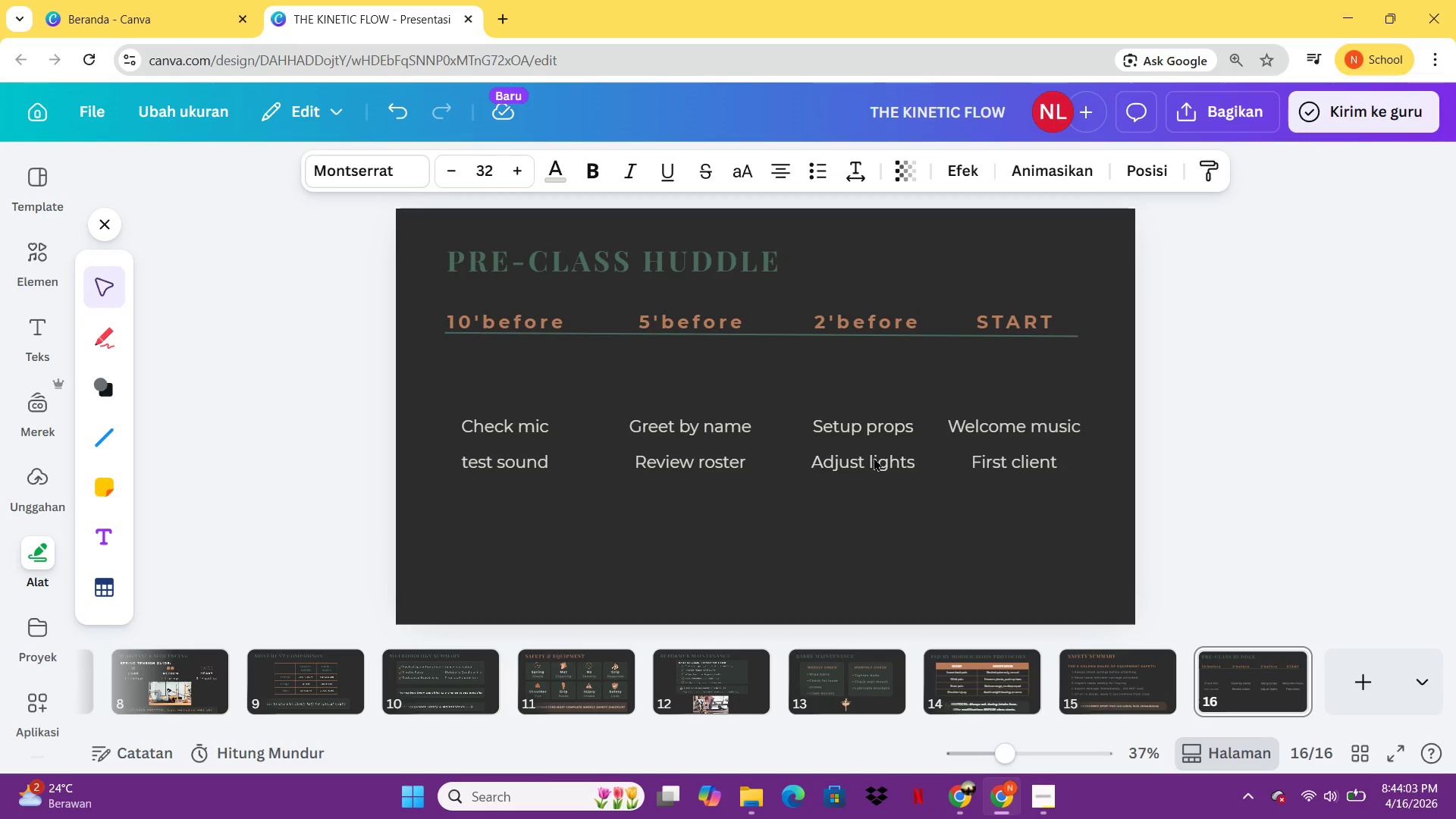 
key(ArrowLeft)
 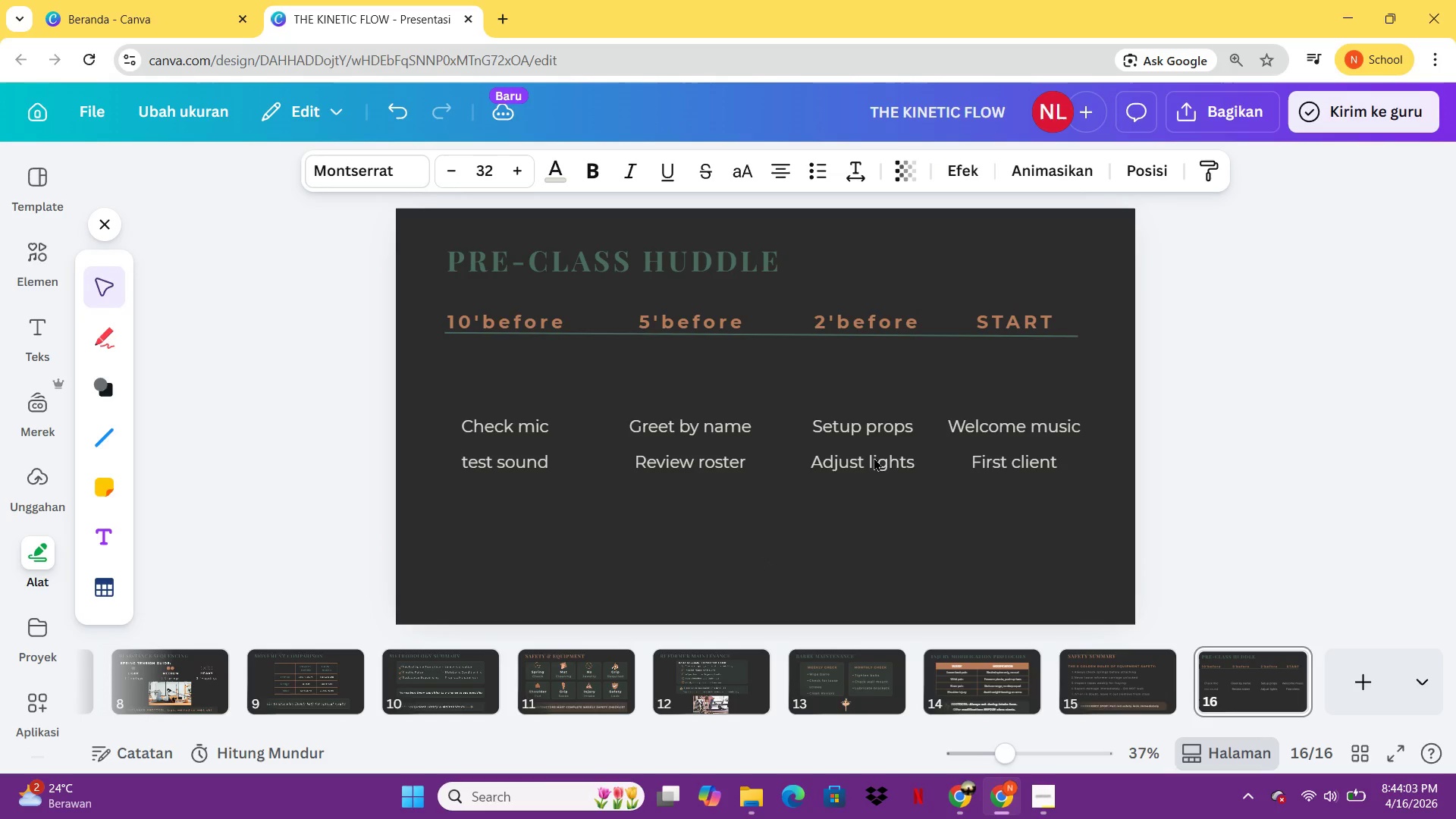 
key(ArrowLeft)
 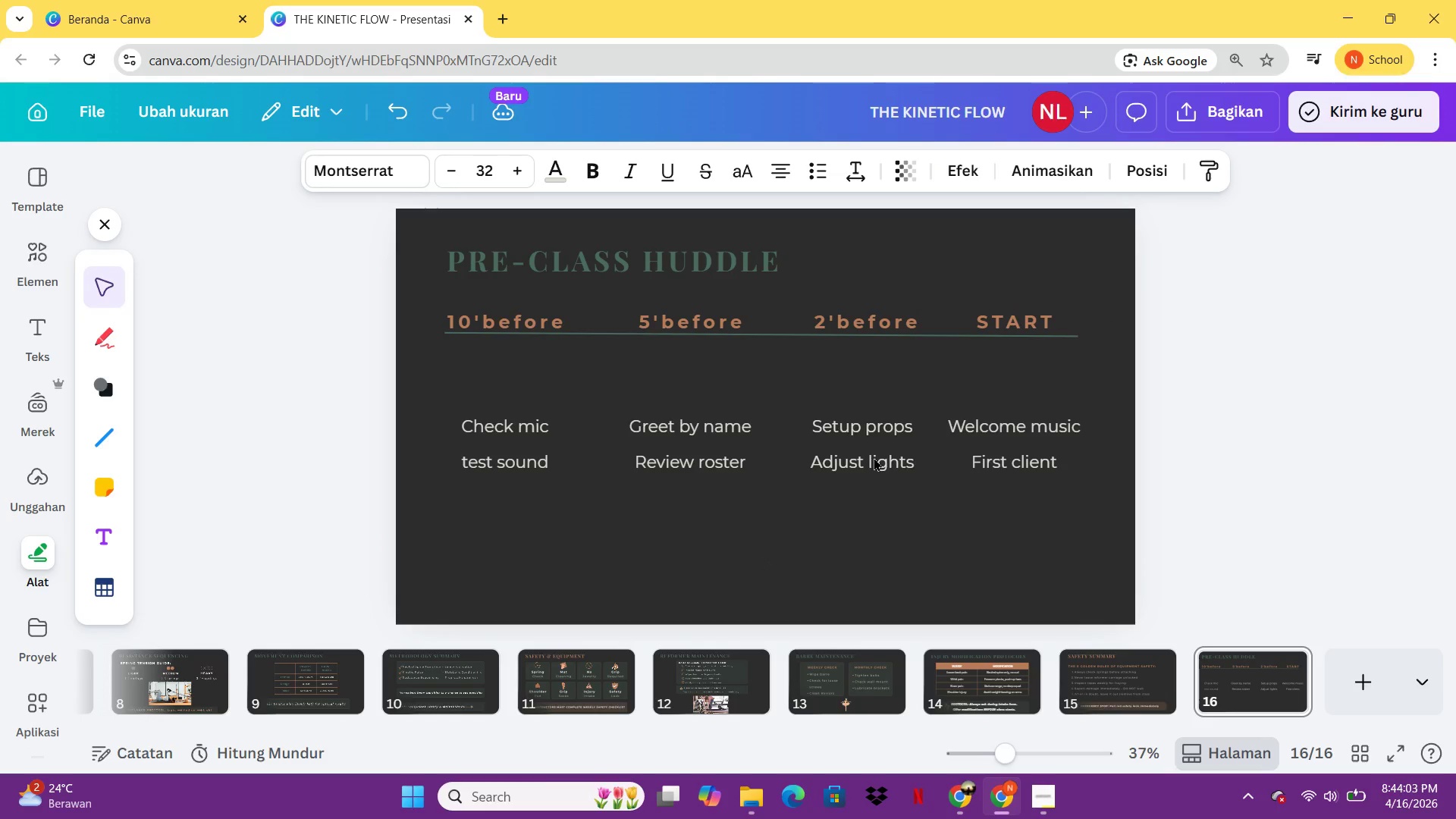 
key(ArrowLeft)
 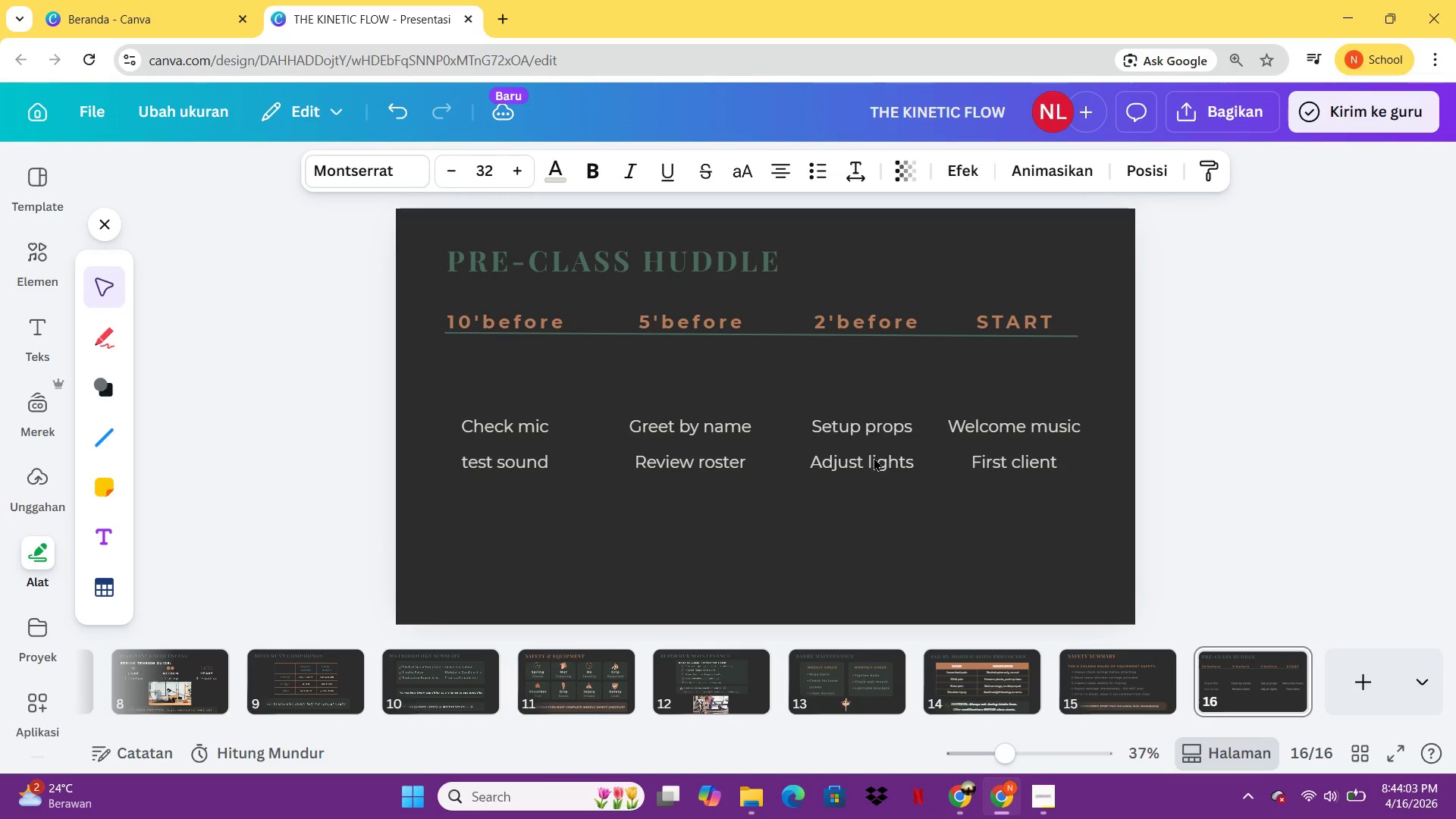 
key(ArrowLeft)
 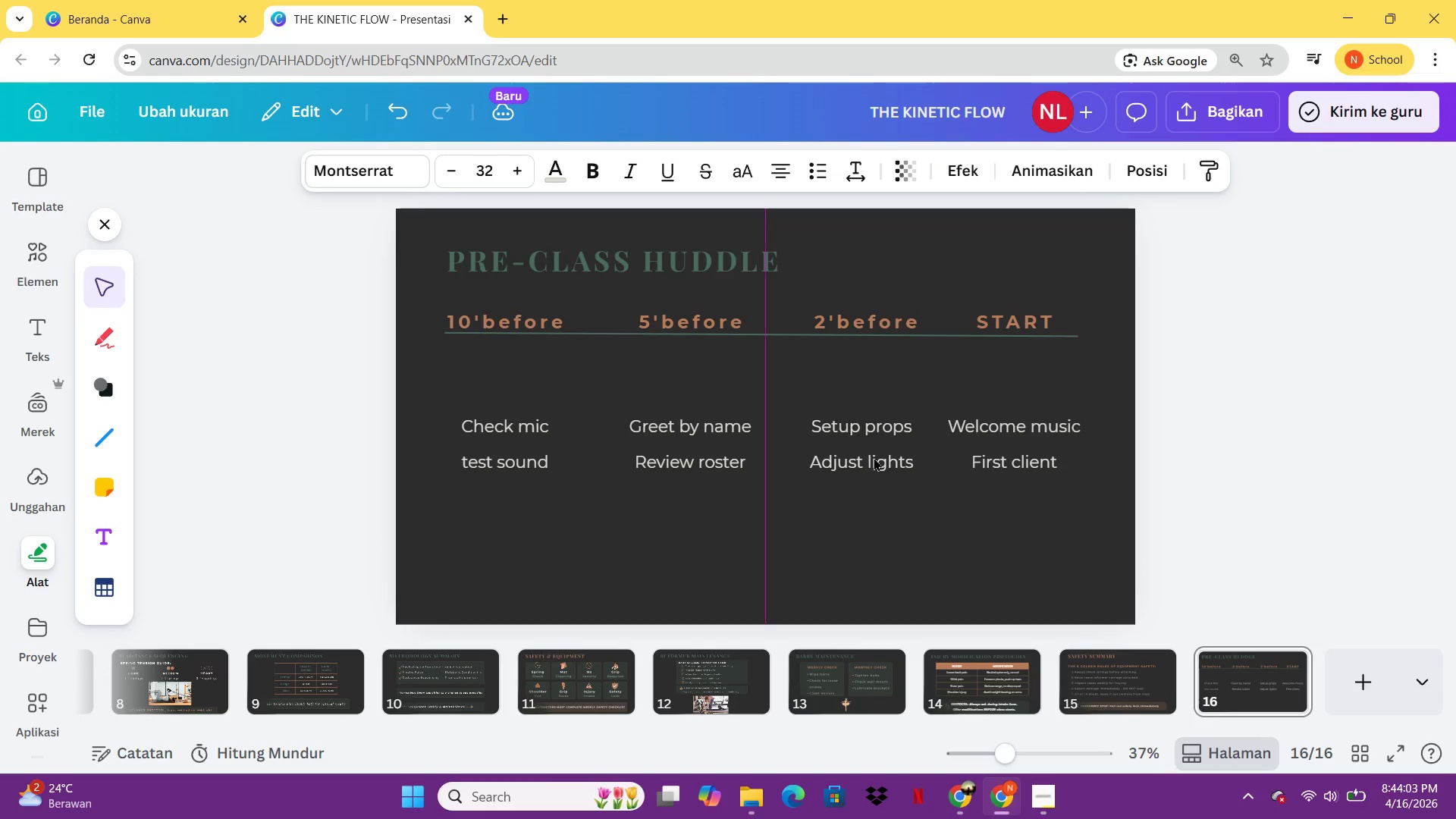 
key(ArrowLeft)
 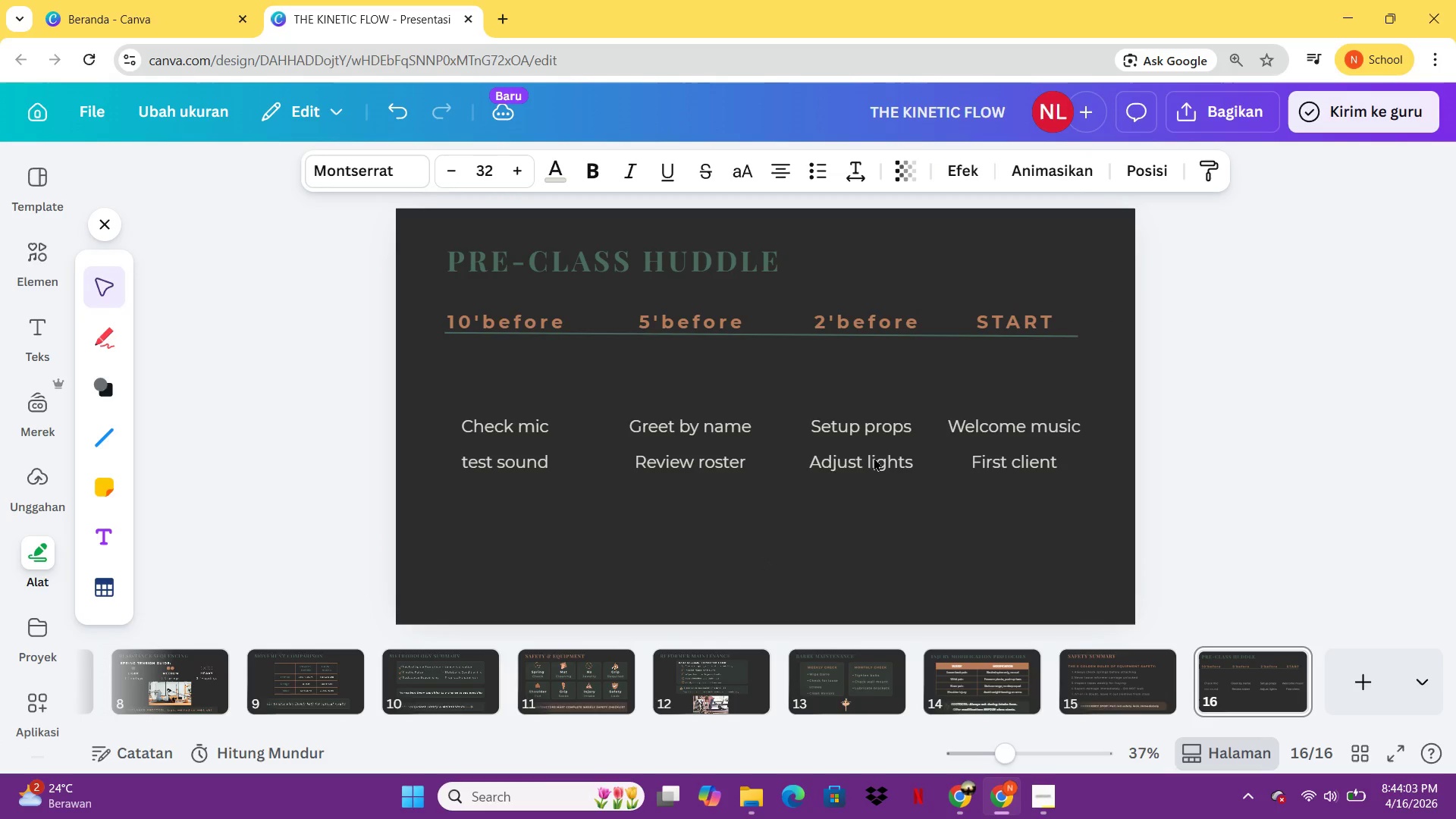 
key(ArrowLeft)
 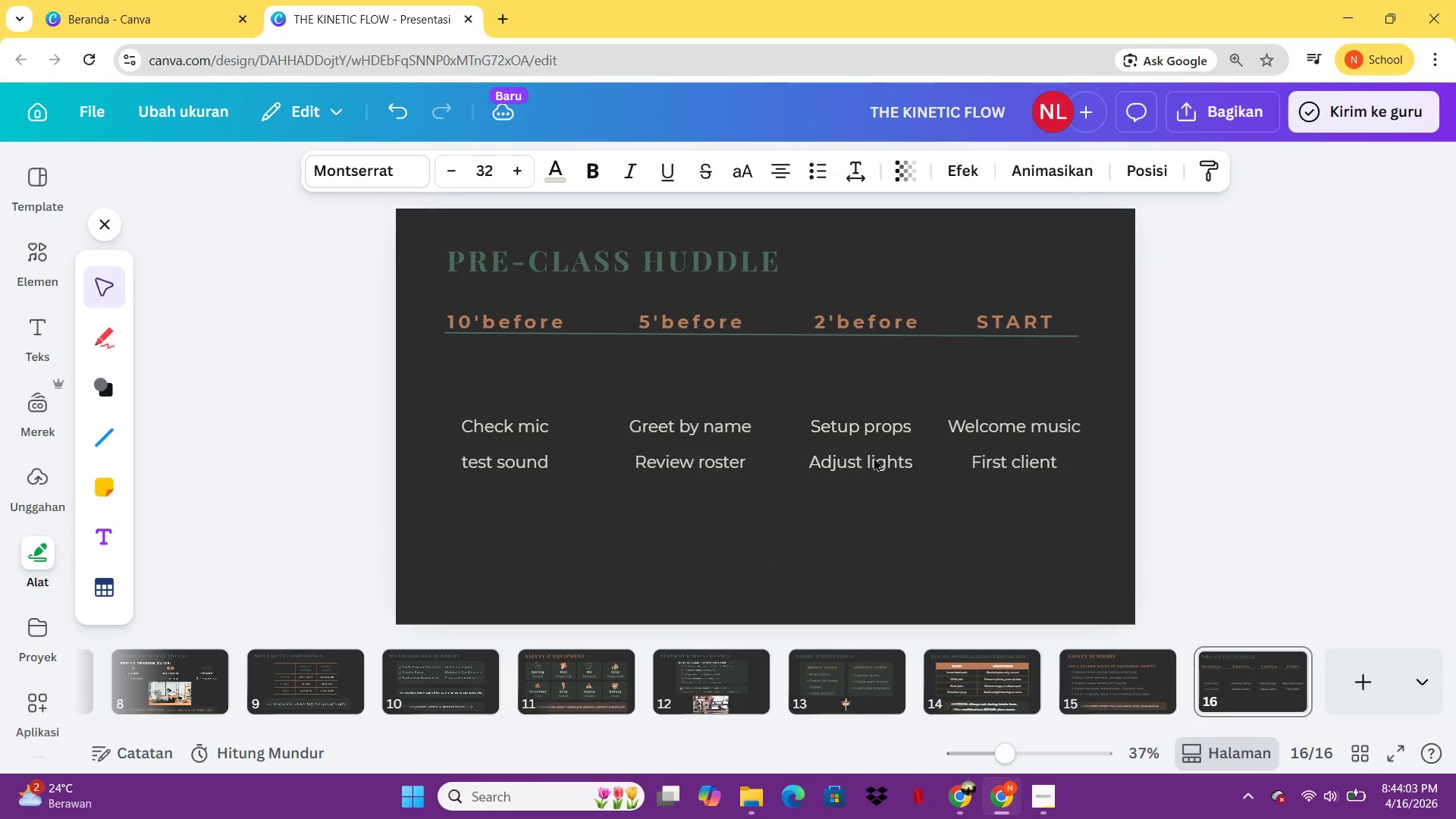 
key(ArrowLeft)
 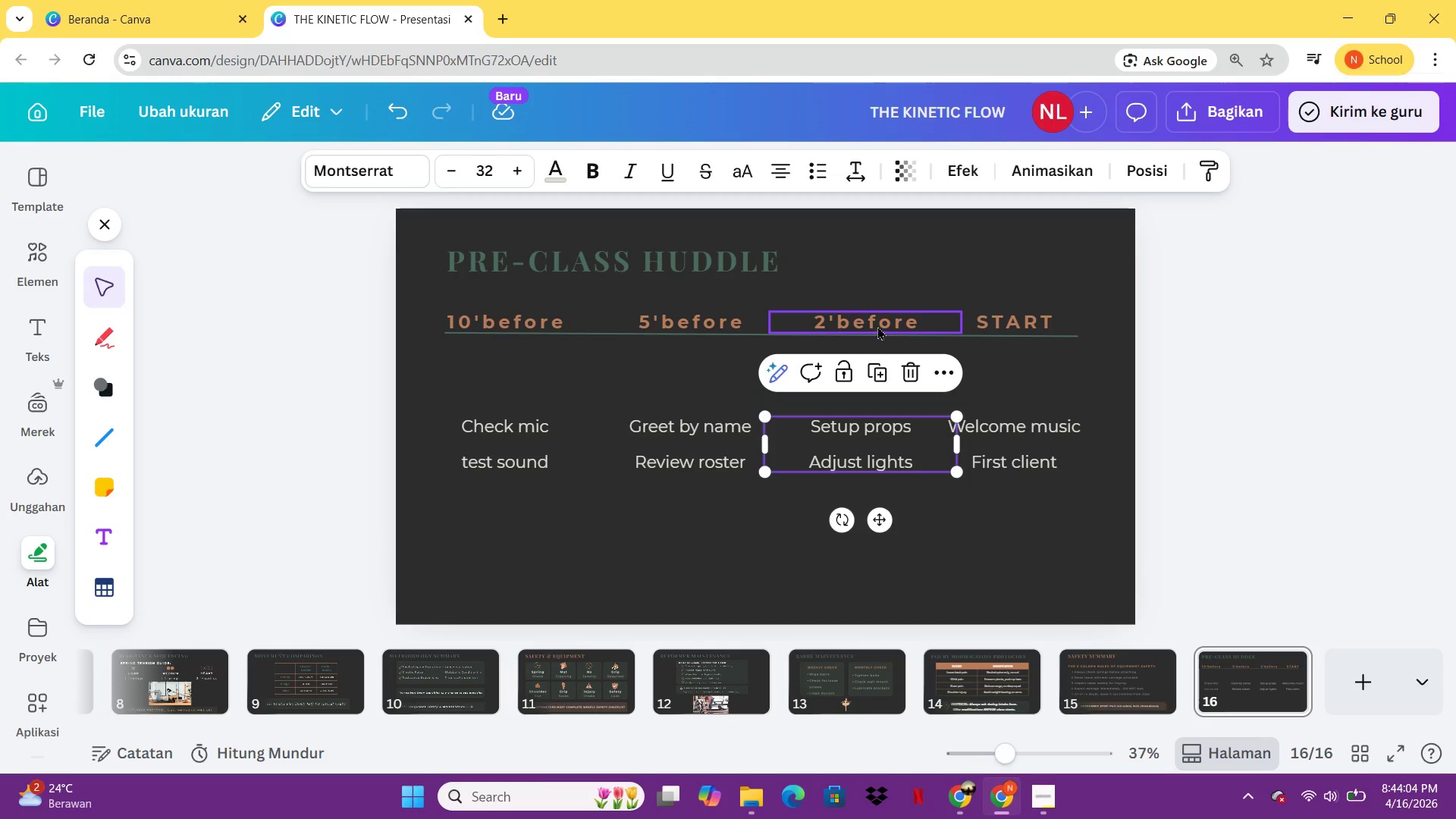 
left_click([877, 326])
 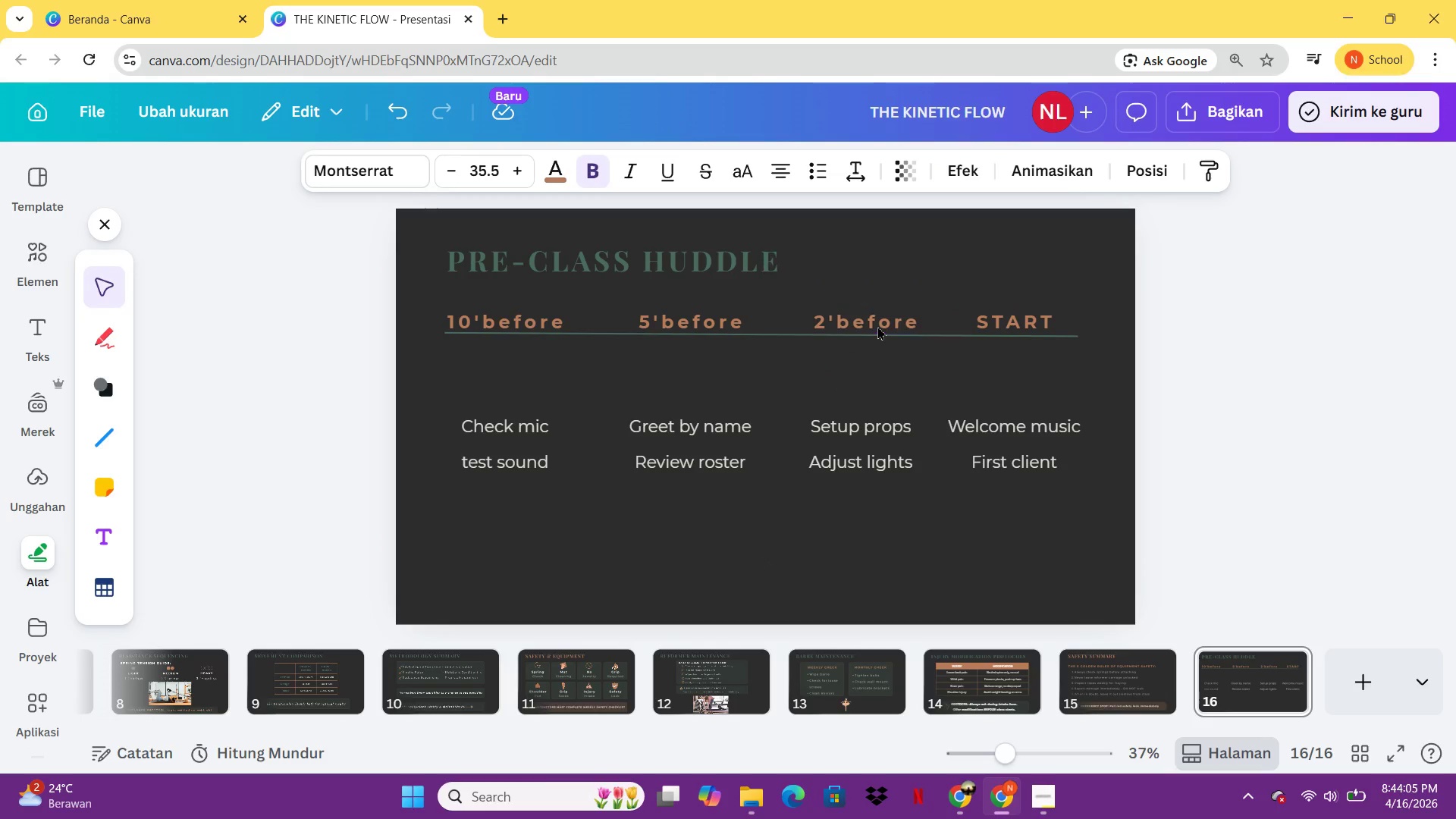 
key(ArrowLeft)
 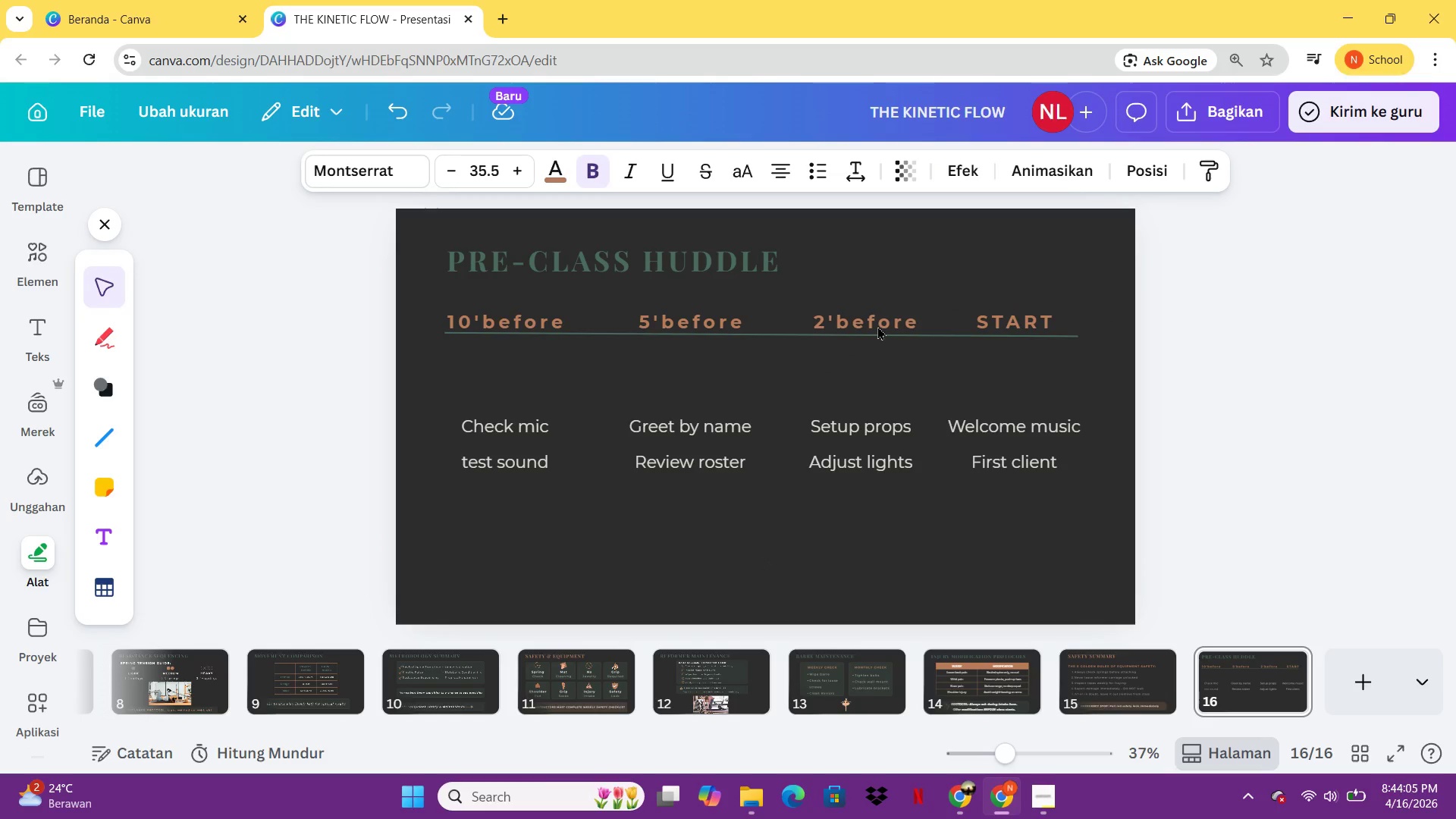 
key(ArrowLeft)
 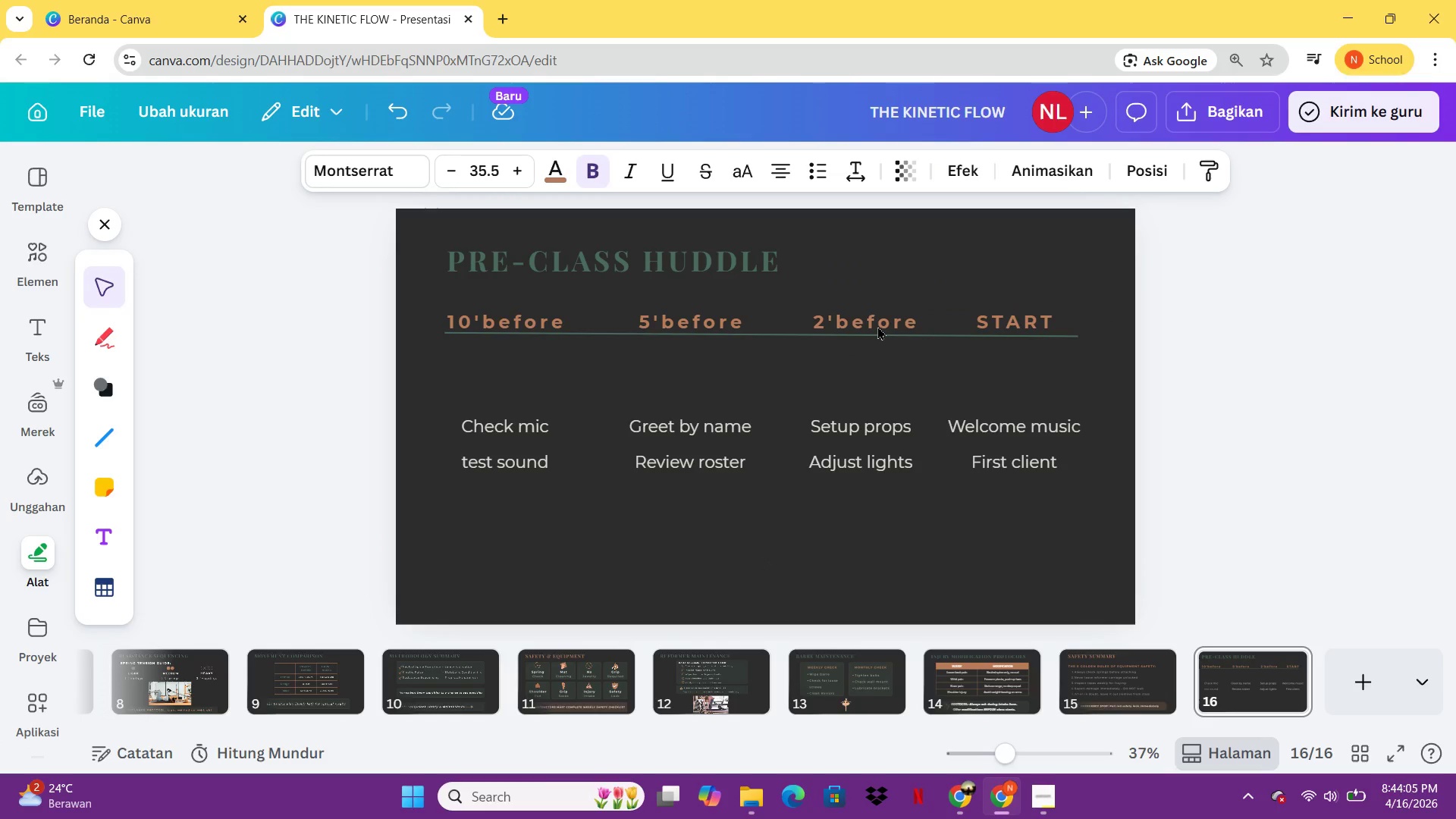 
key(ArrowLeft)
 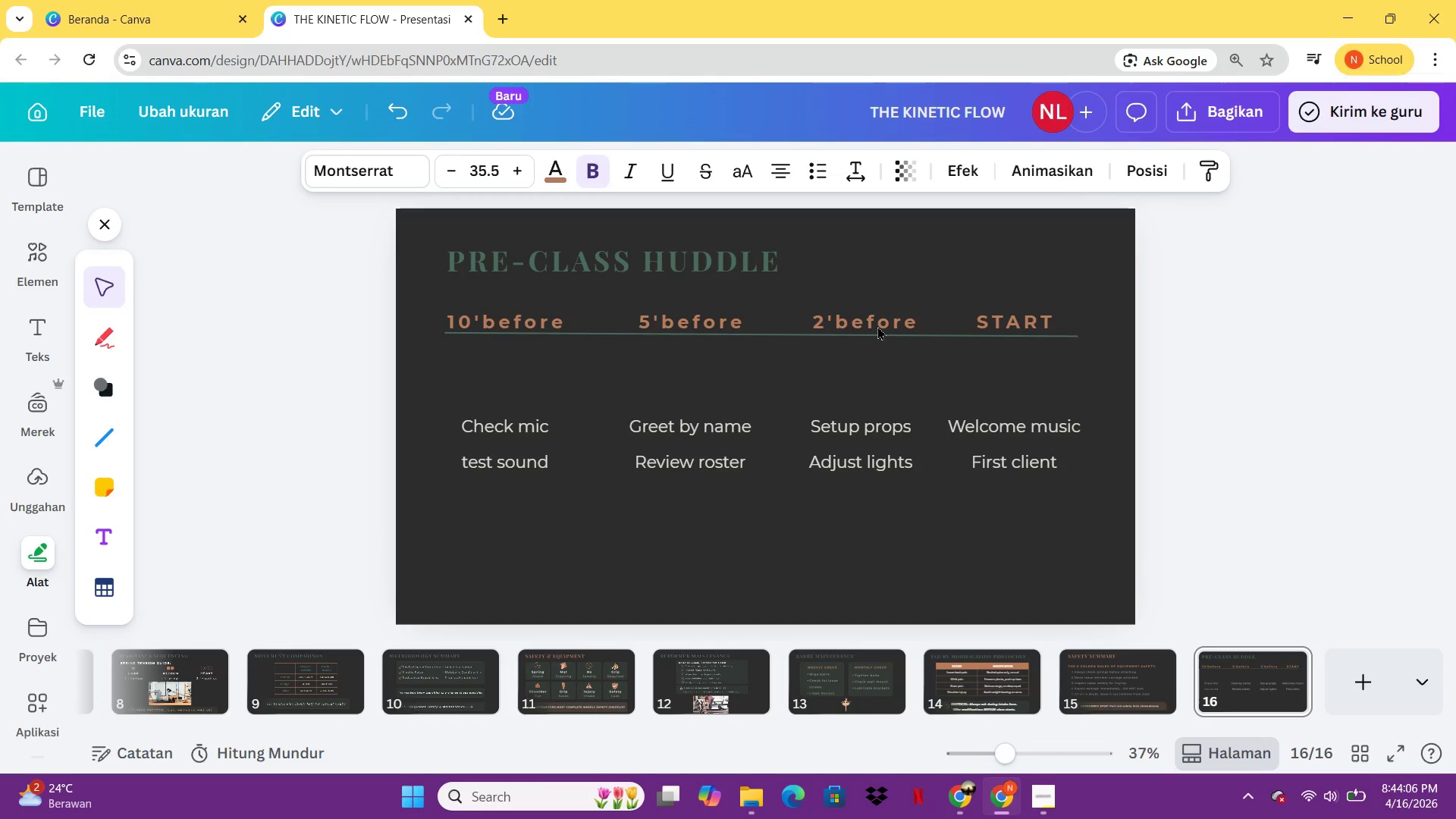 
key(ArrowLeft)
 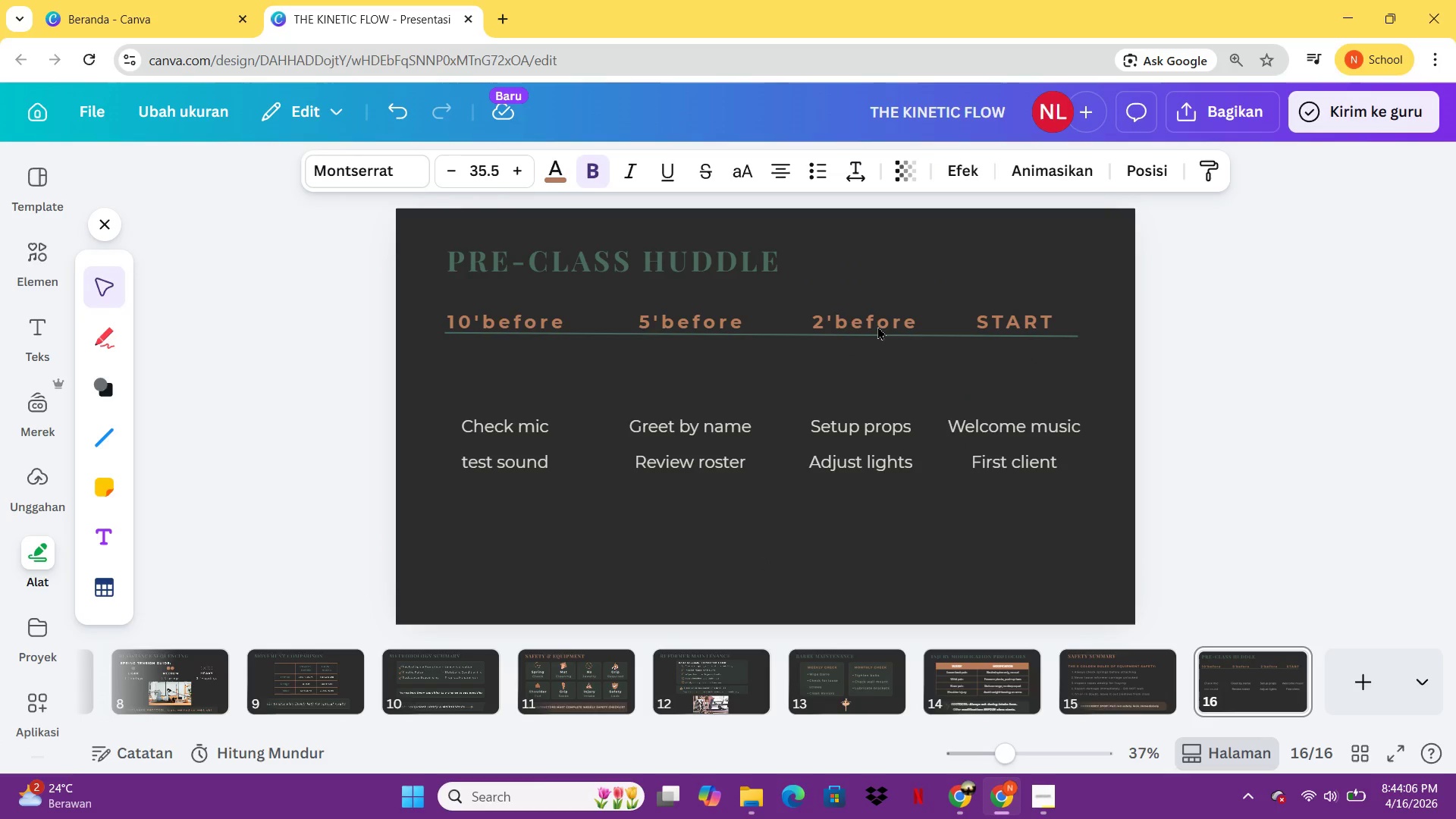 
key(ArrowLeft)
 